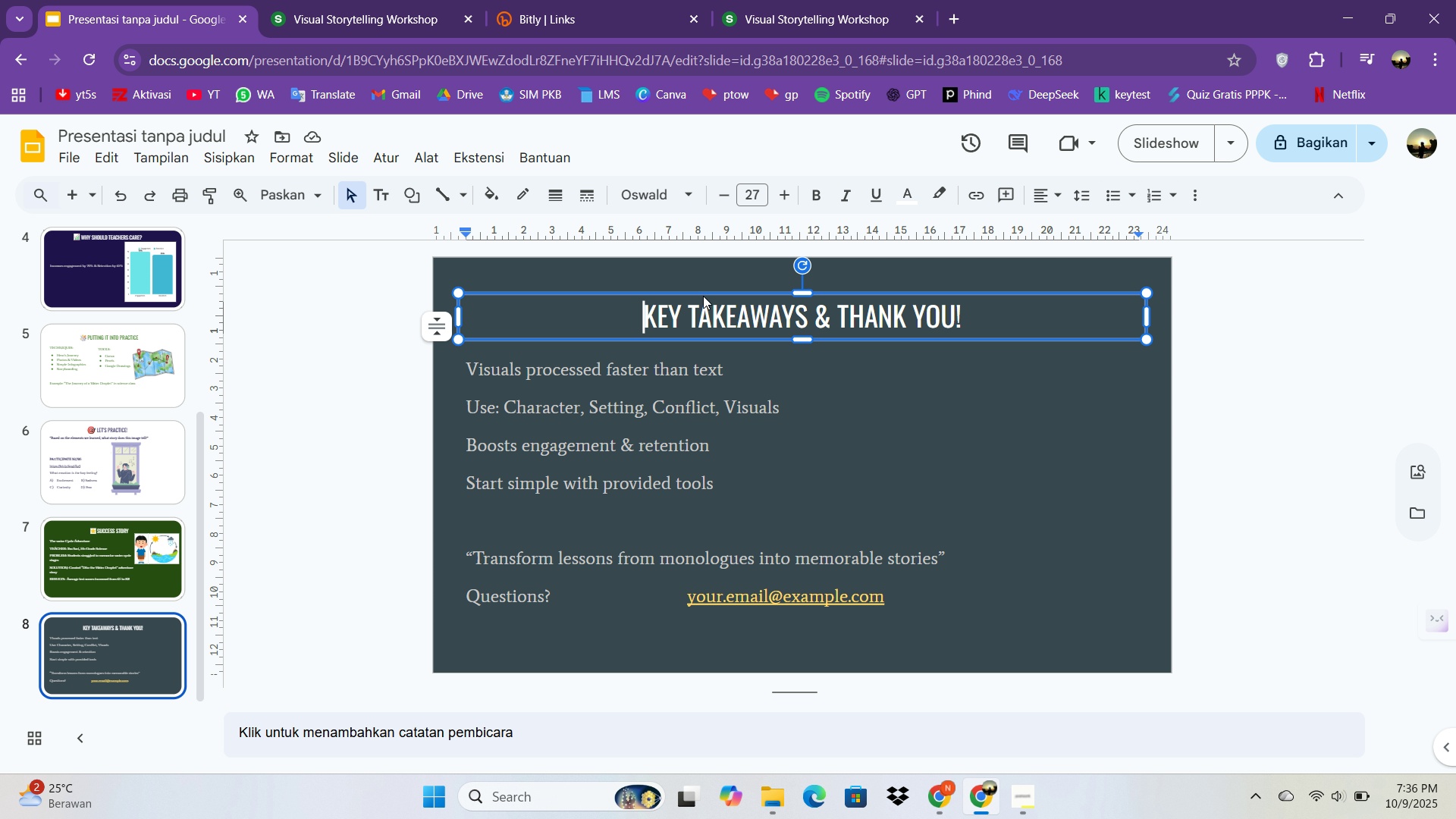 
key(Control+ControlLeft)
 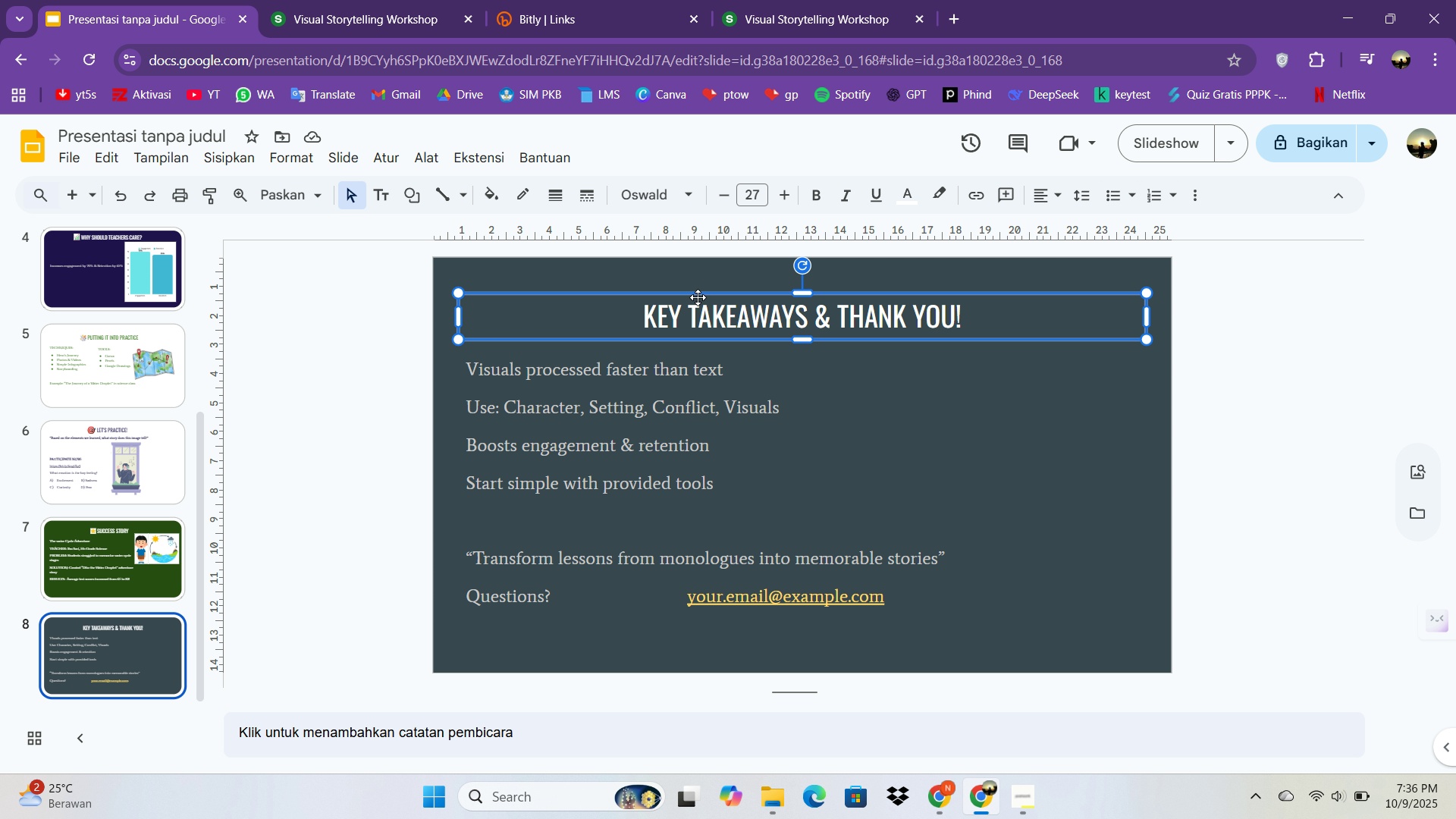 
left_click([698, 297])
 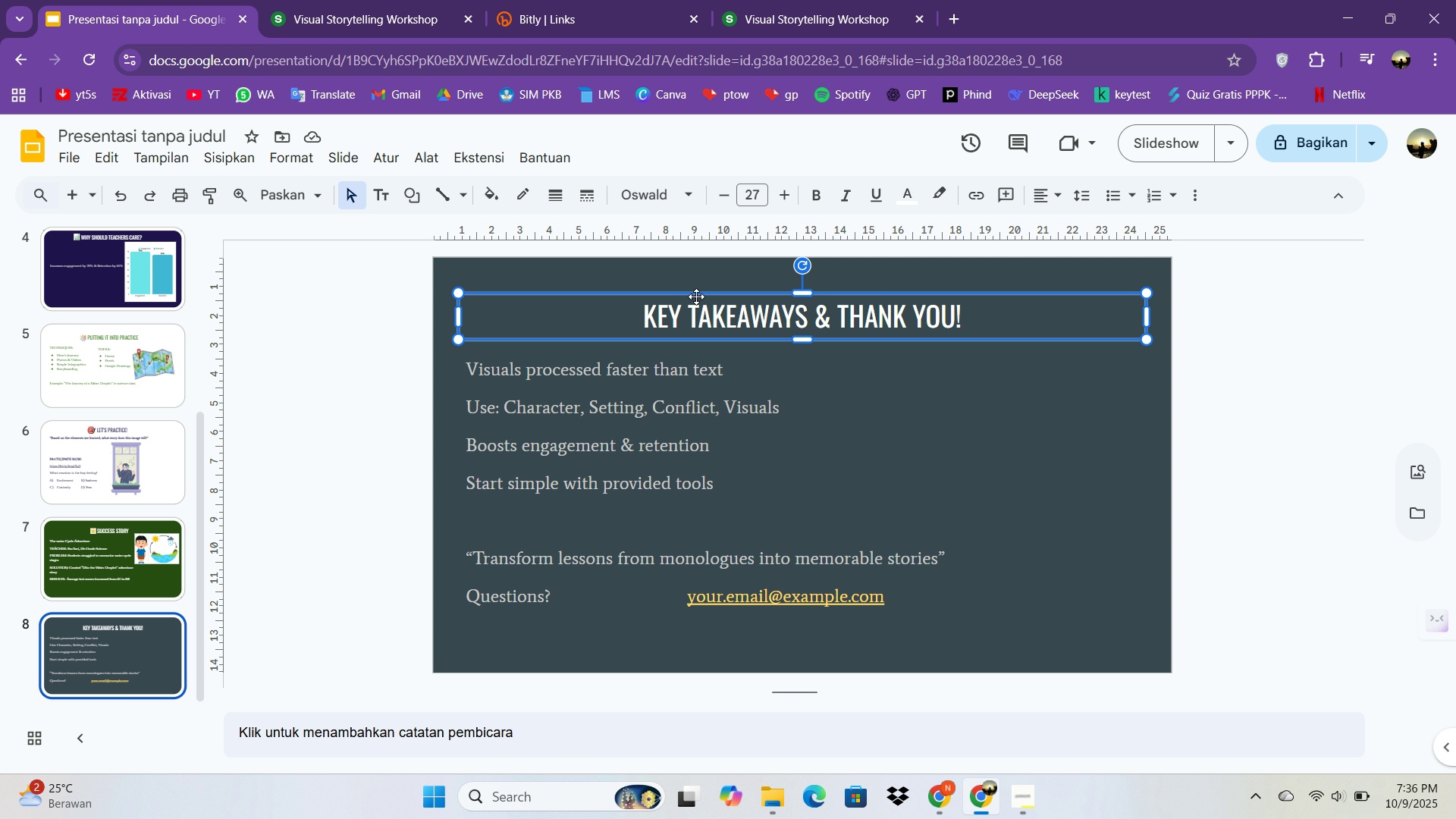 
hold_key(key=ControlLeft, duration=3.61)
hold_key(key=ShiftLeft, duration=3.48)
double_click([599, 415])
 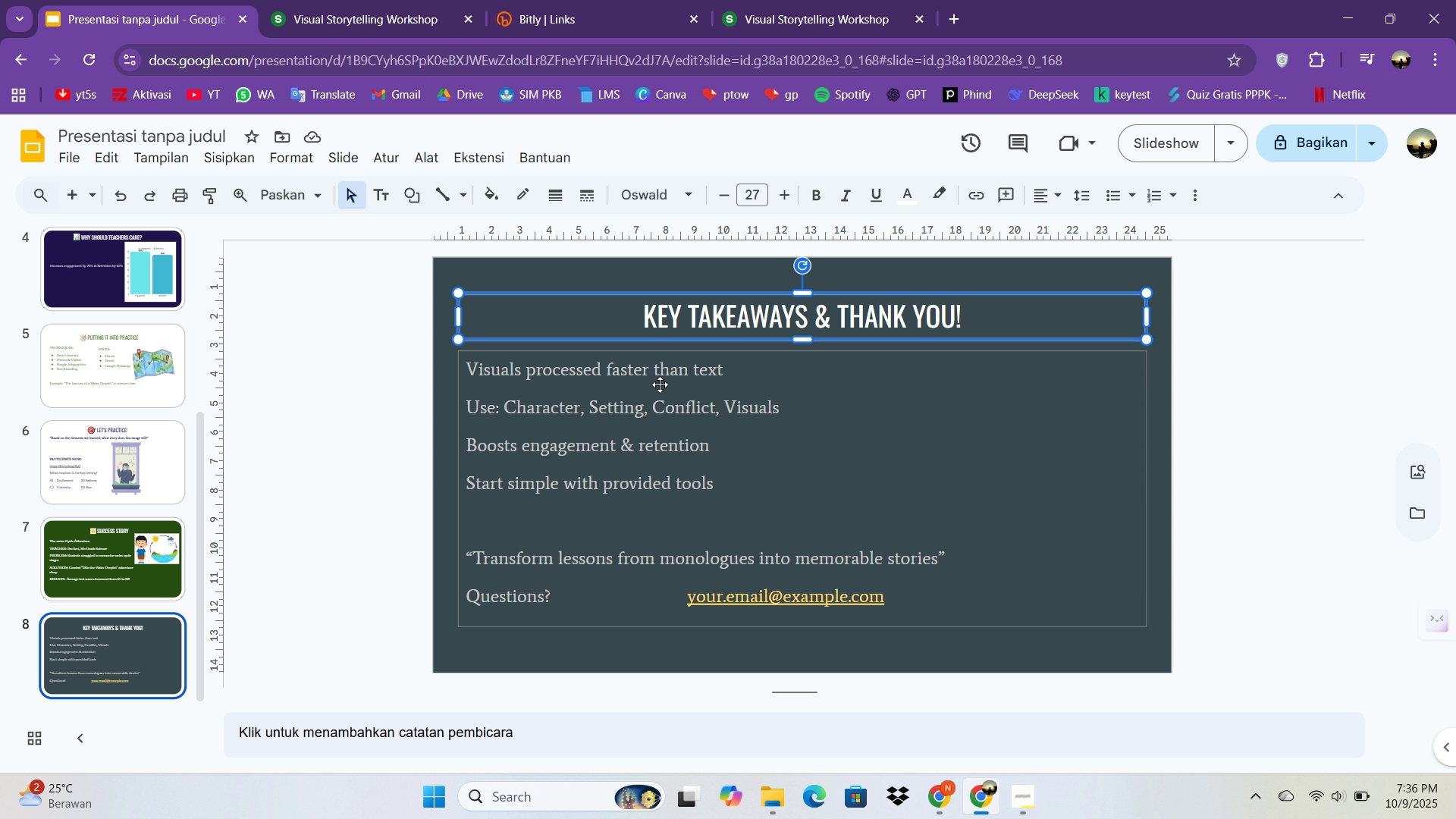 
left_click([660, 384])
 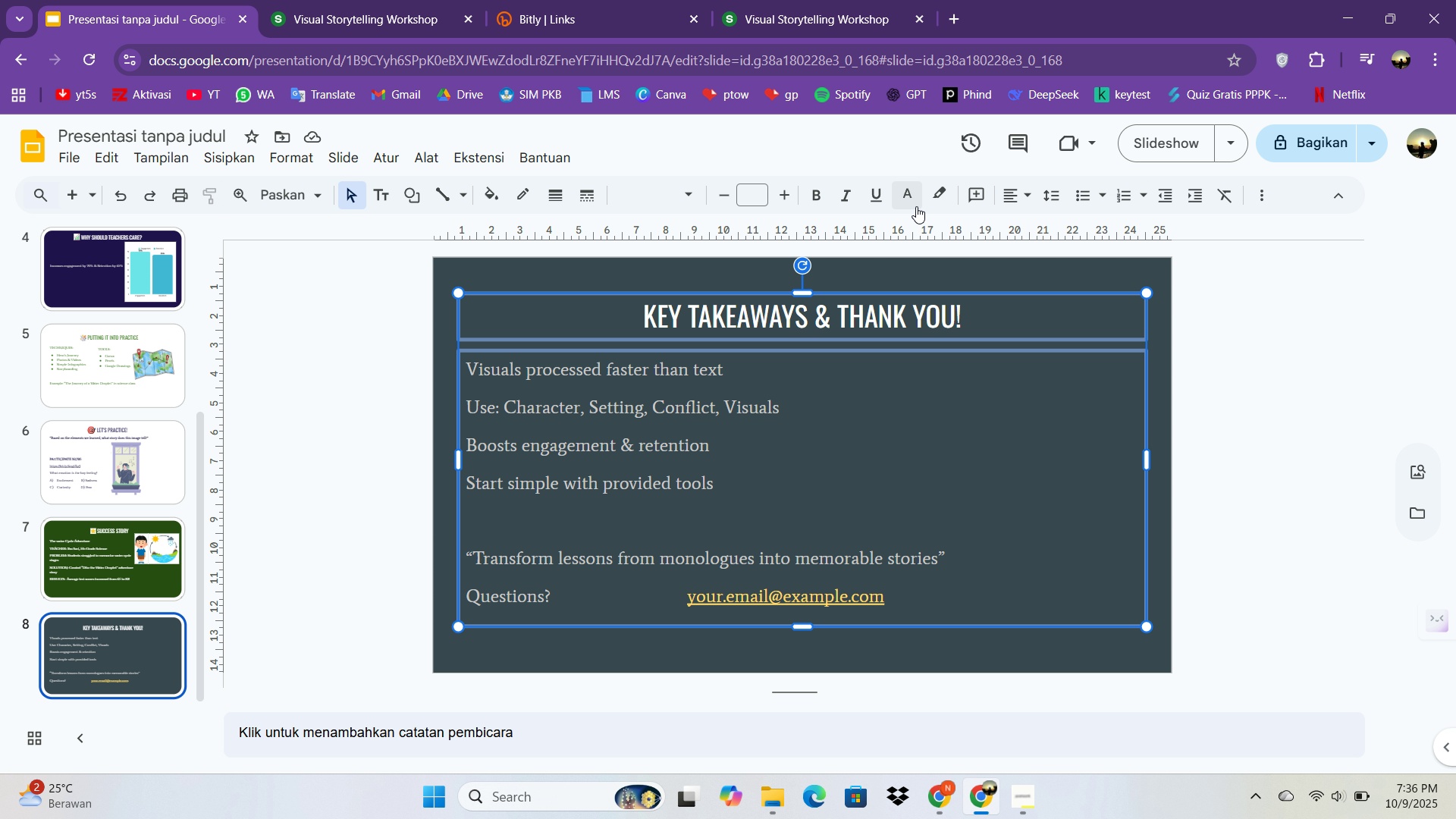 
left_click([916, 205])
 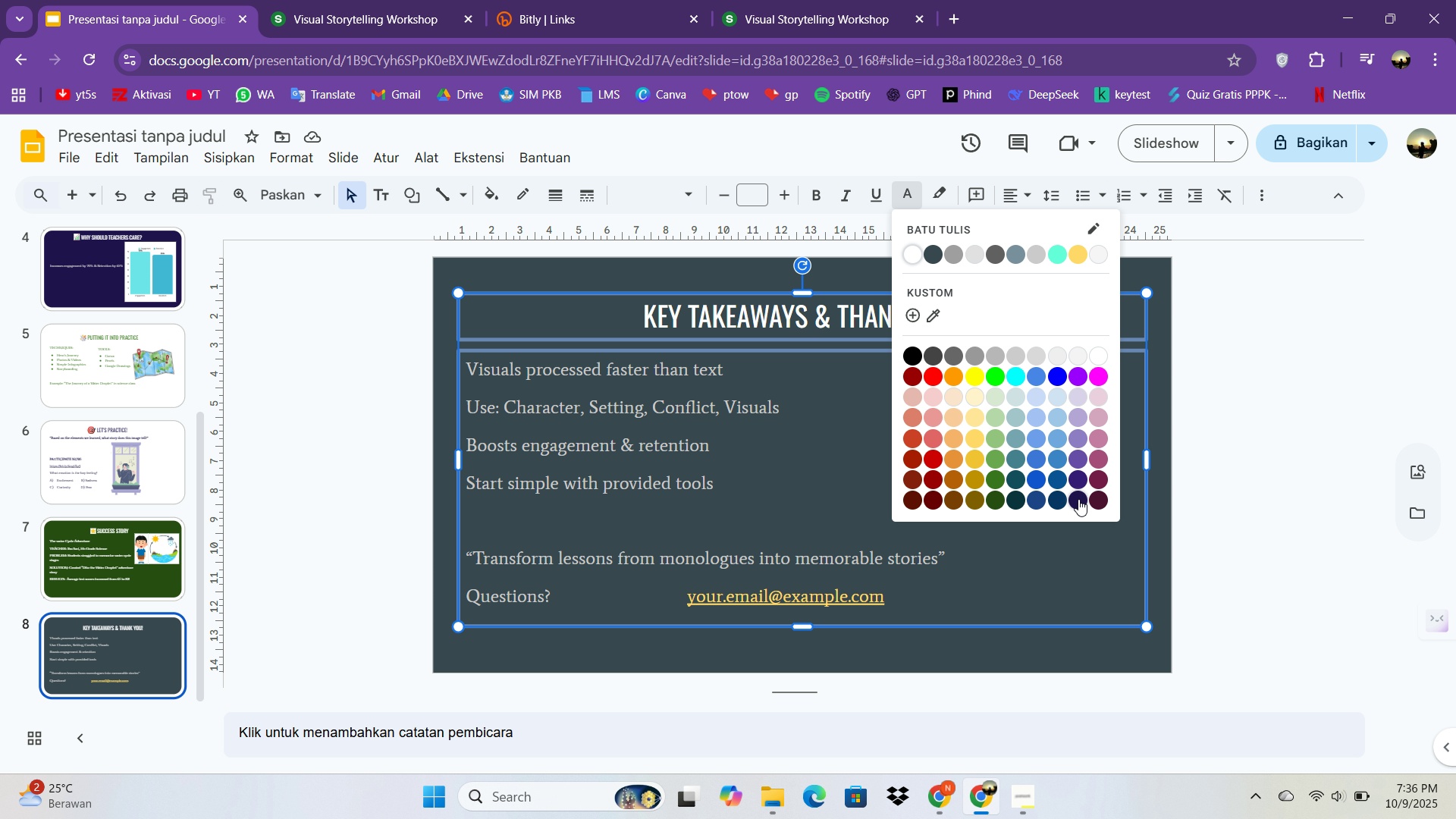 
left_click([1078, 499])
 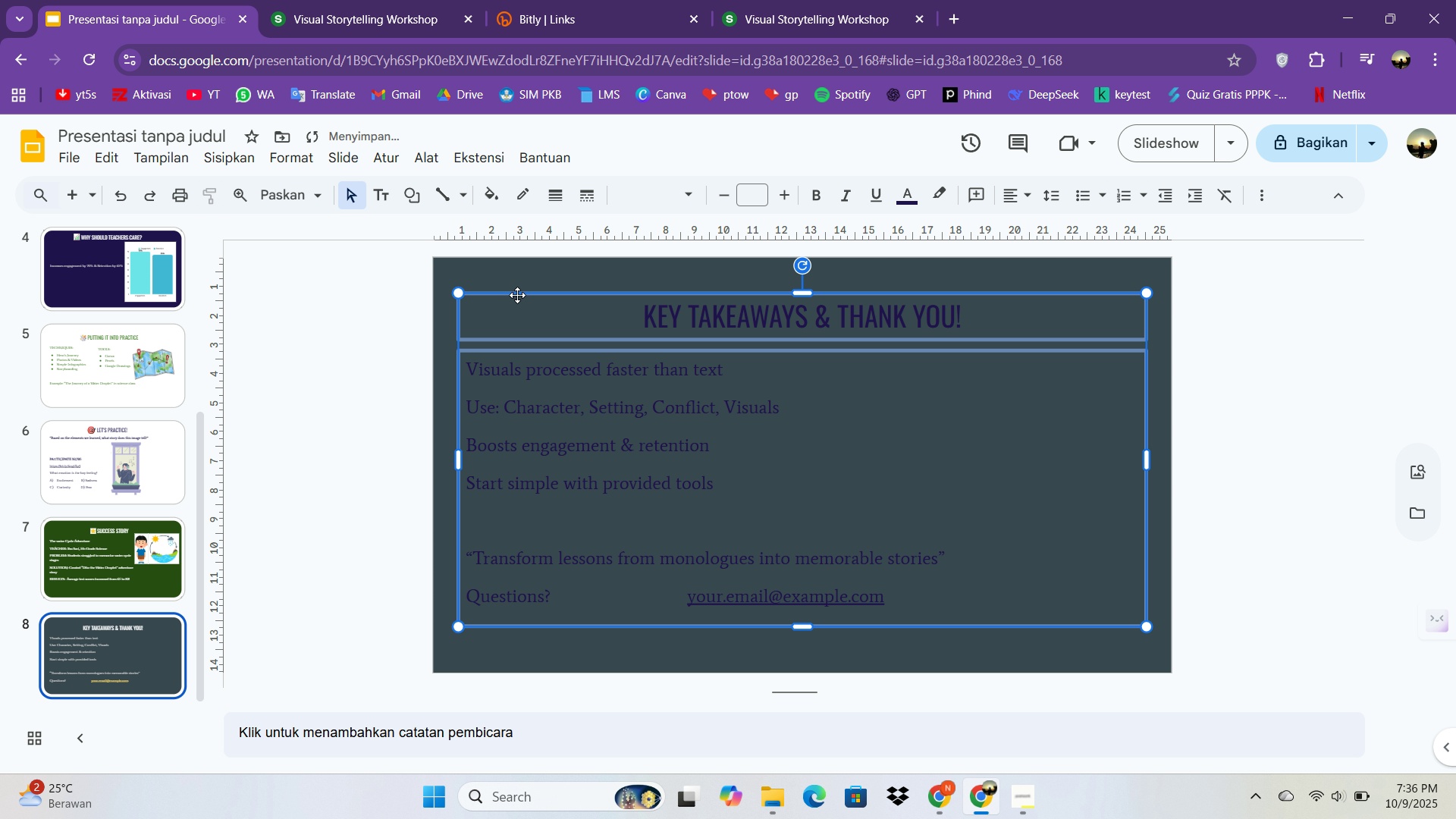 
left_click([509, 268])
 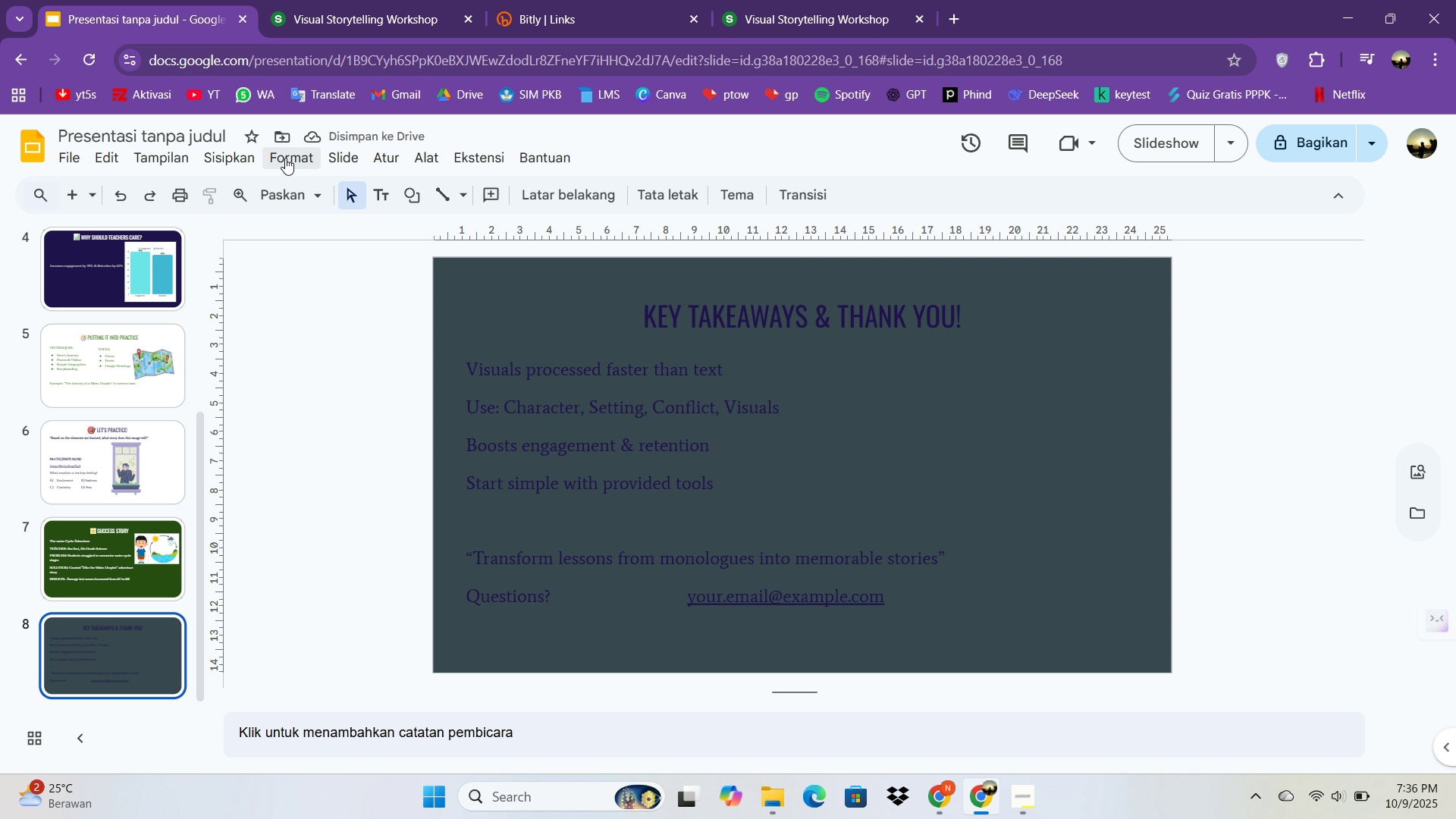 
left_click([334, 154])
 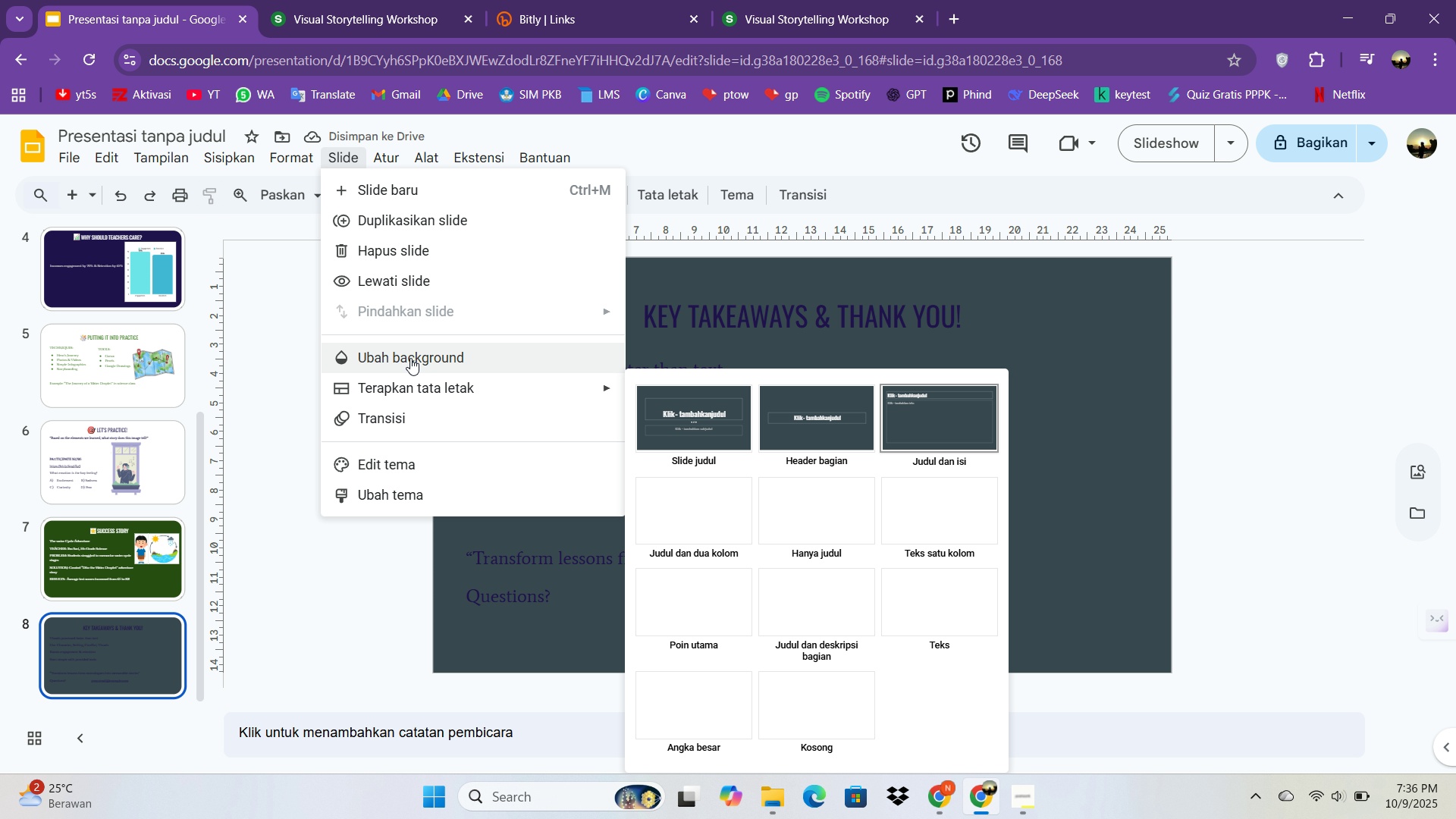 
double_click([410, 358])
 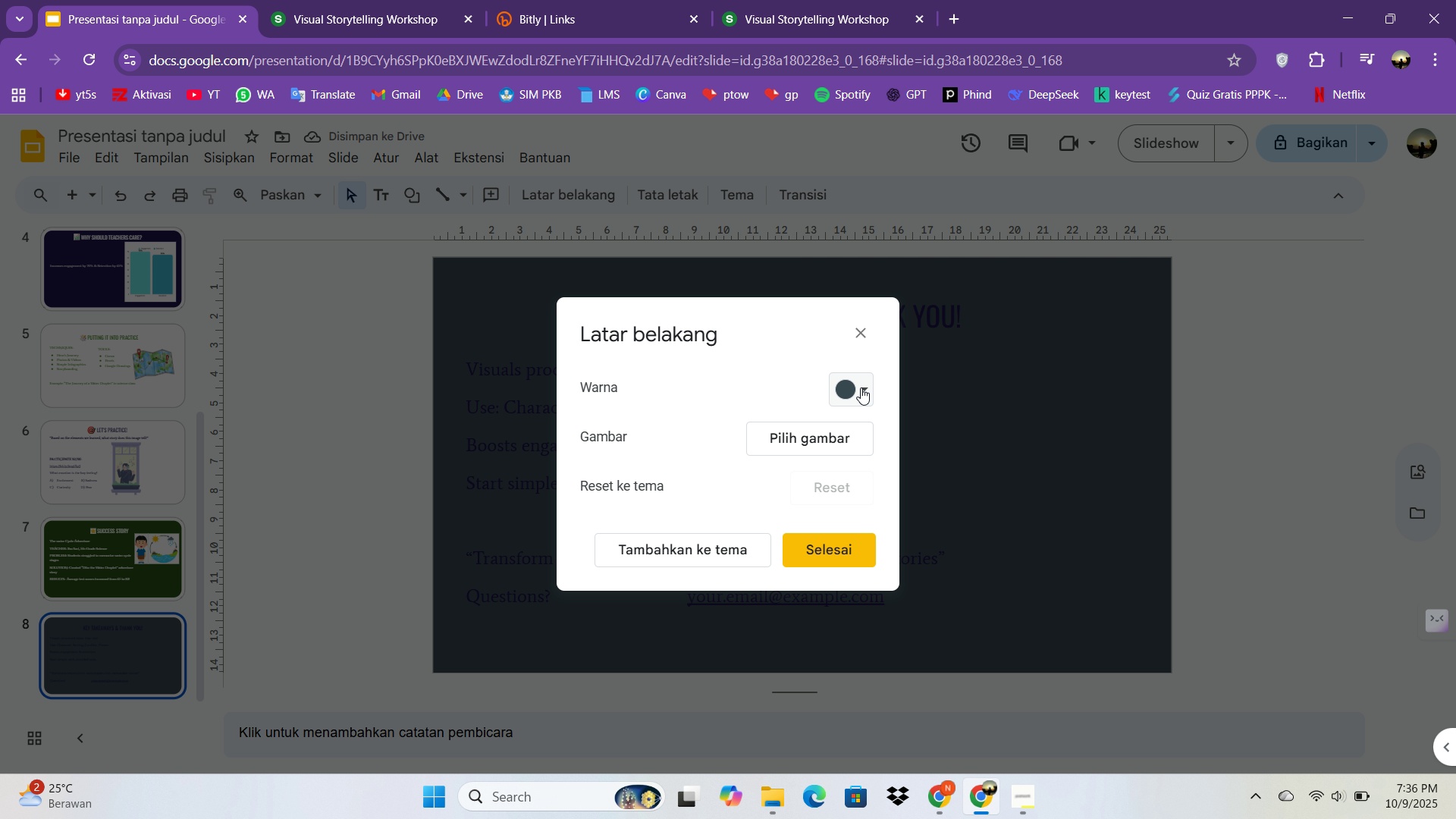 
left_click([861, 388])
 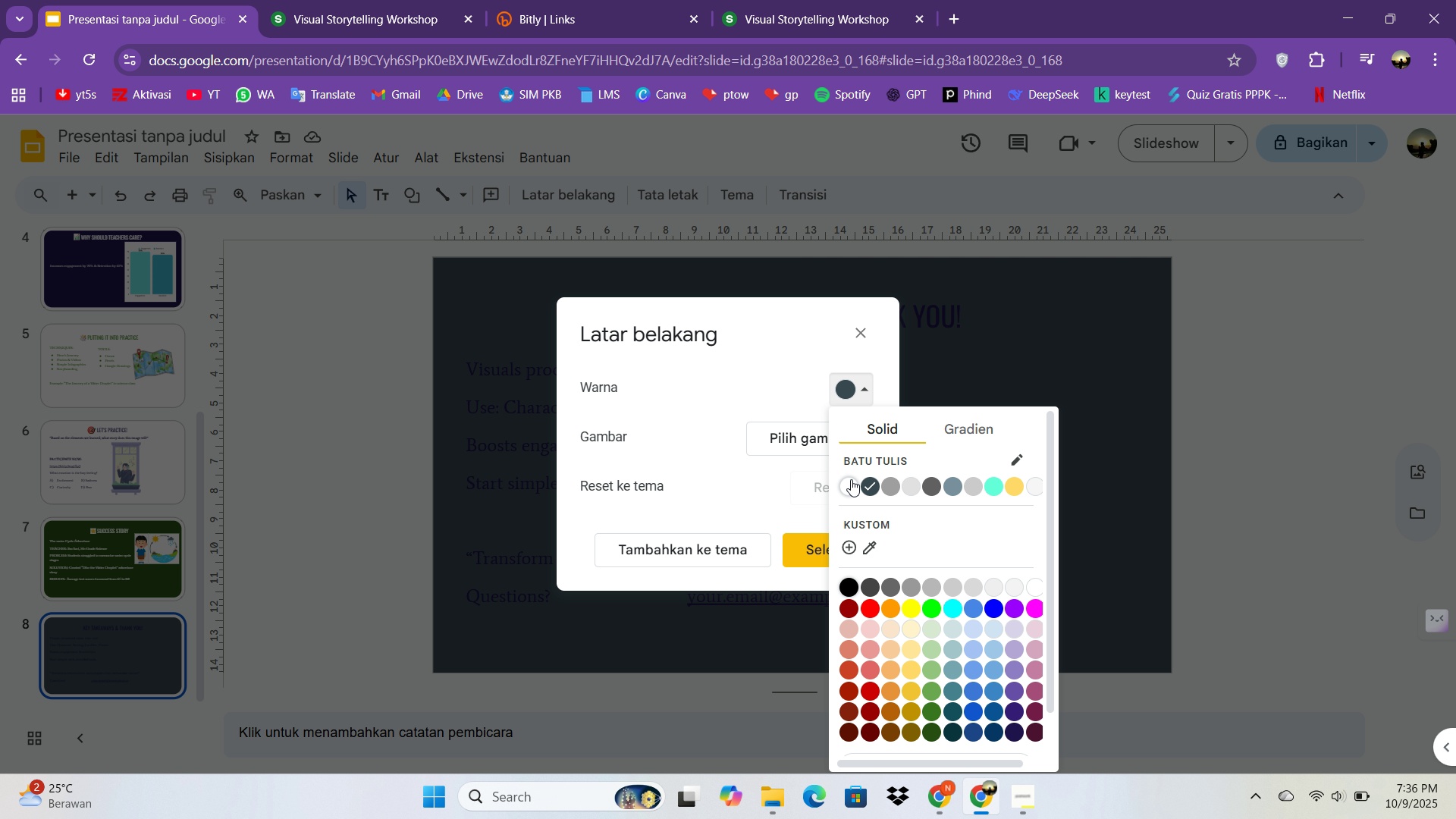 
left_click([851, 479])
 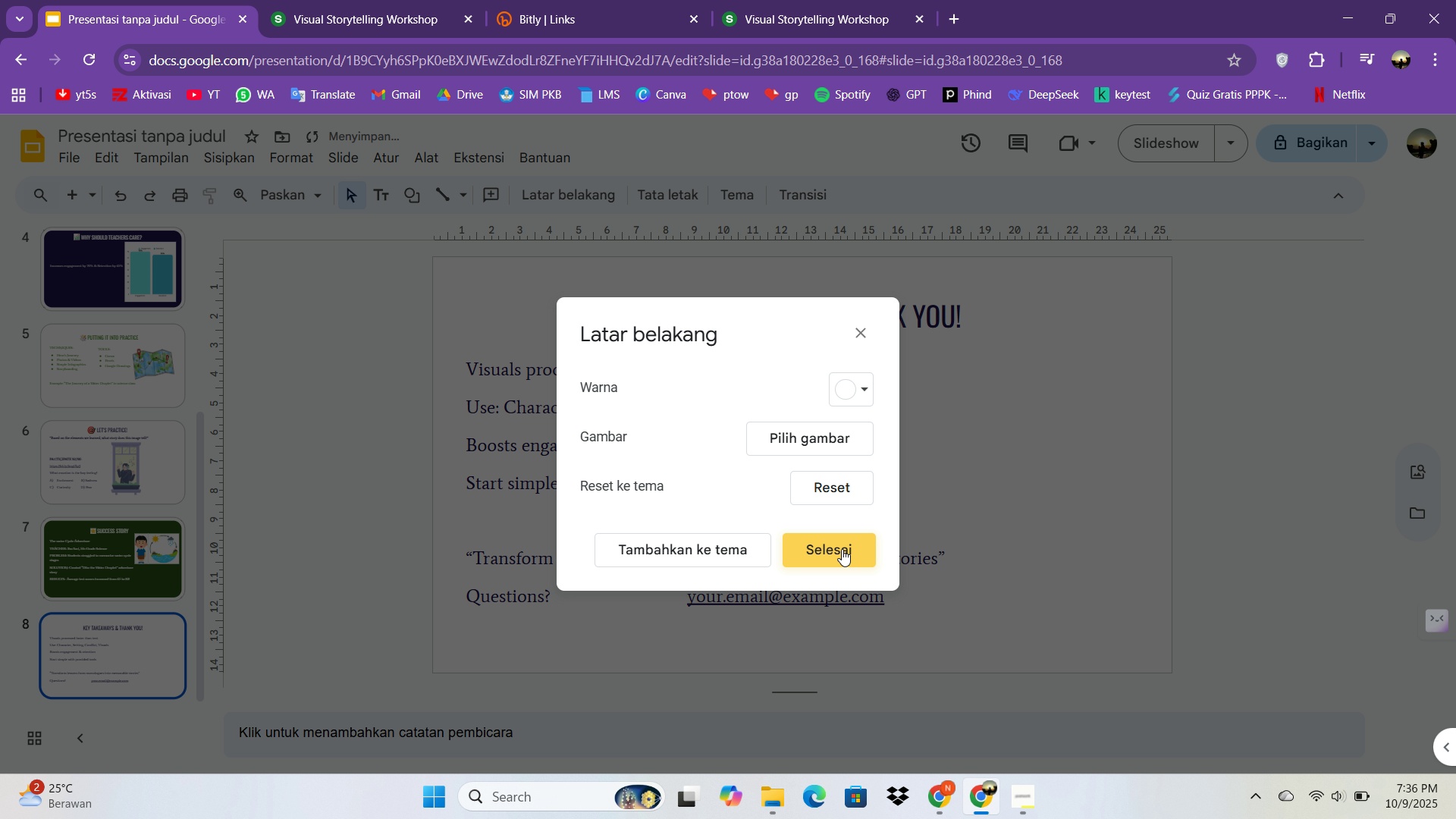 
left_click([842, 549])
 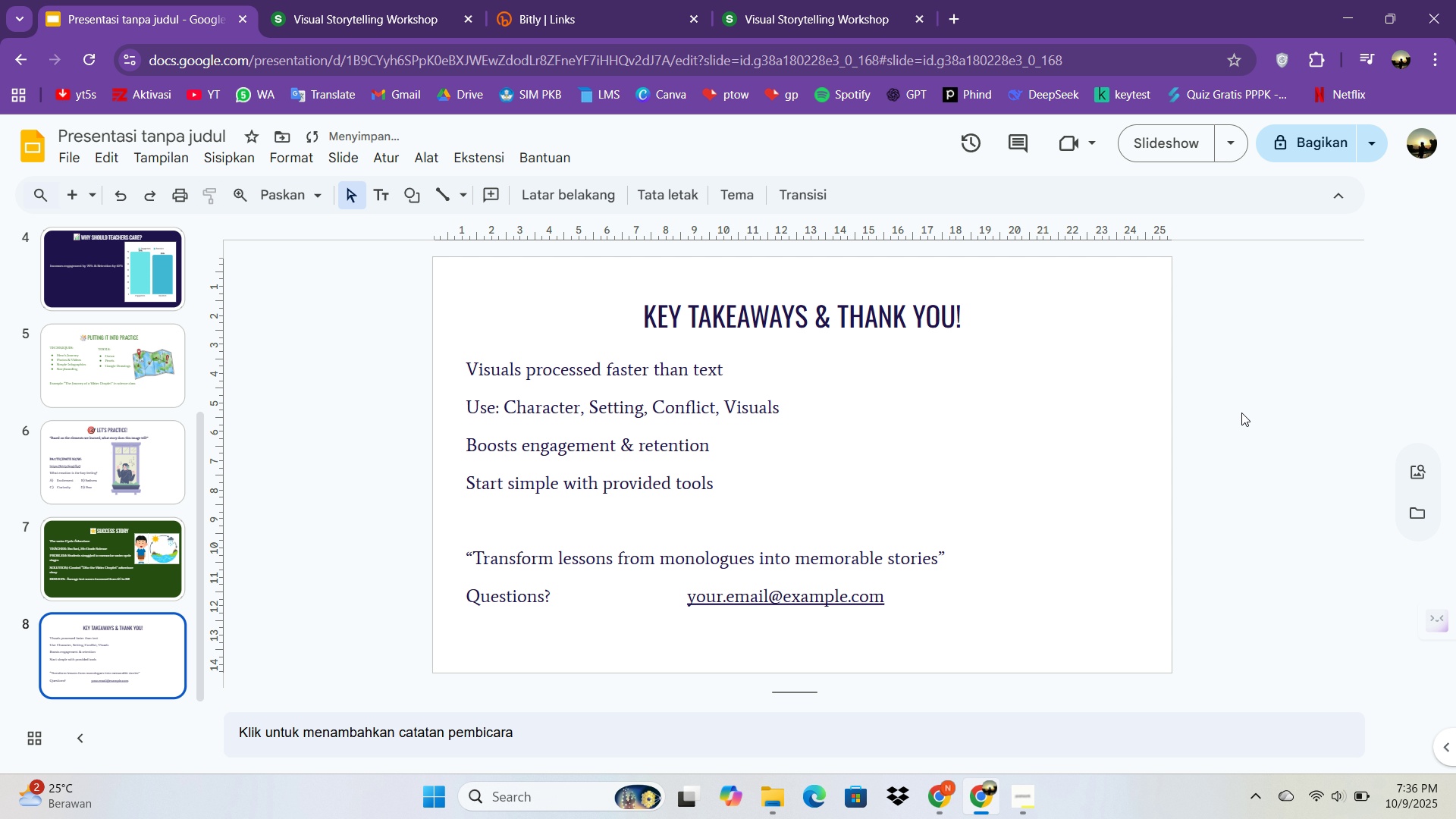 
left_click([1246, 412])
 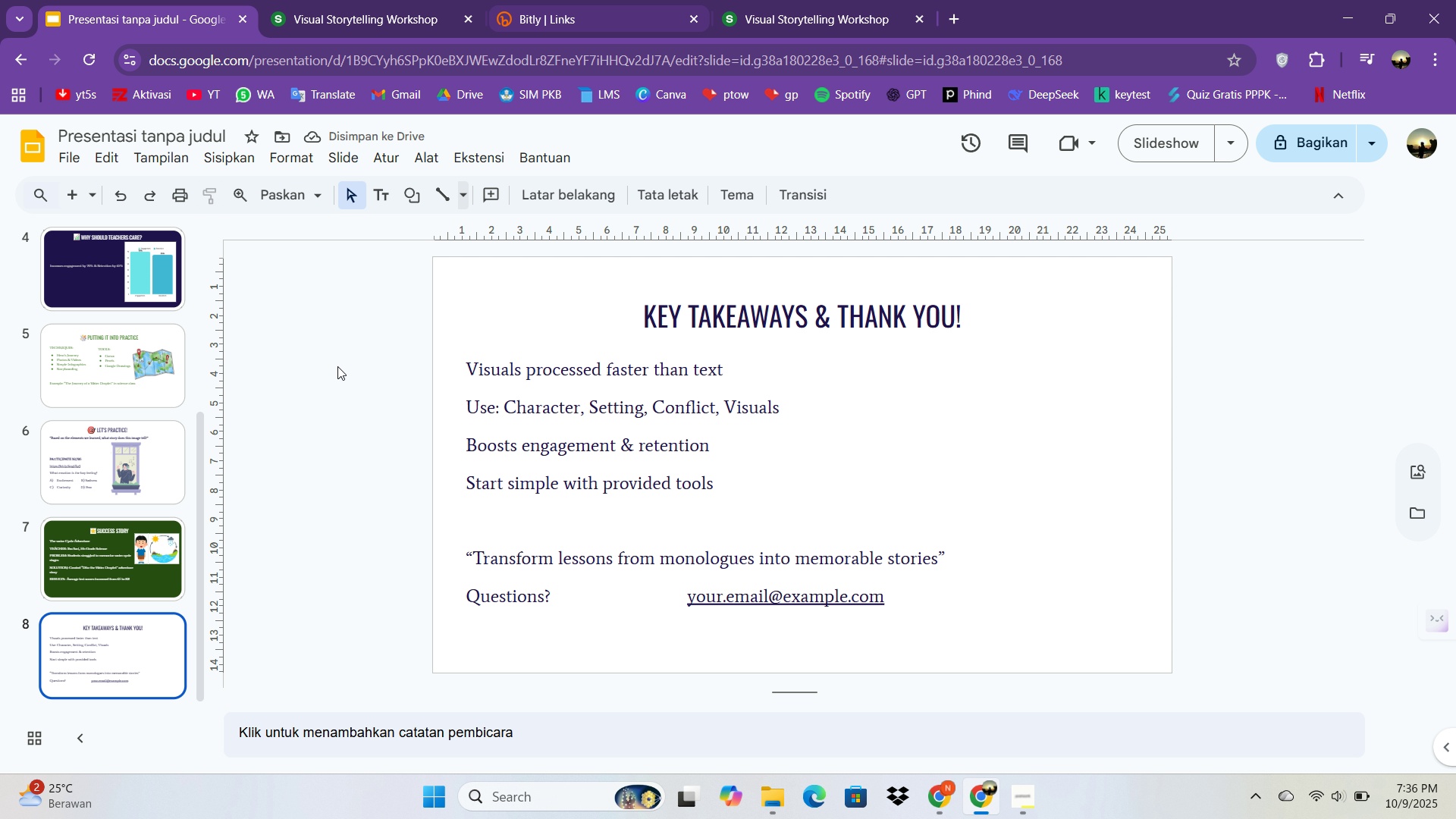 
scroll: coordinate [121, 500], scroll_direction: down, amount: 2.0
 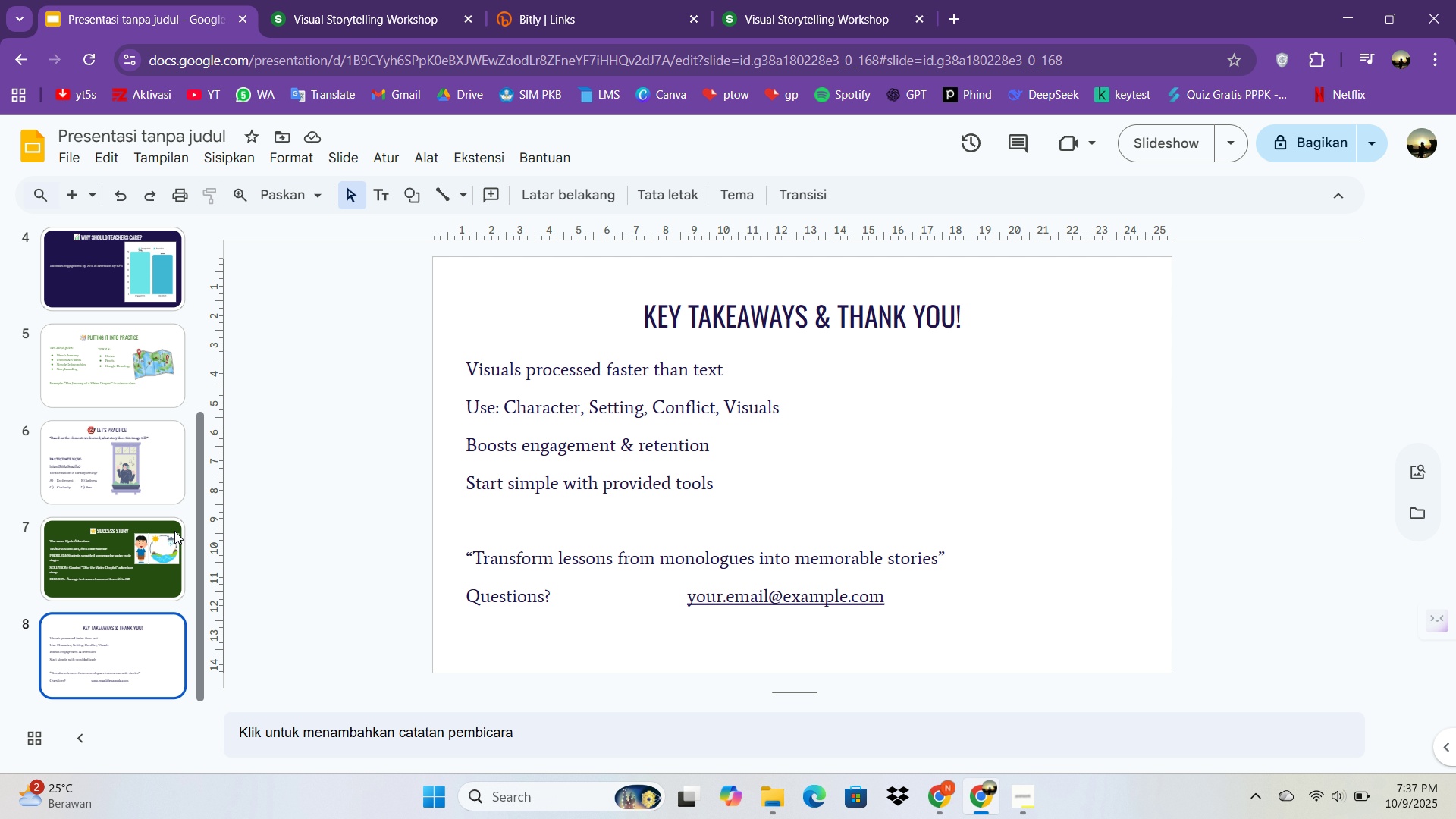 
scroll: coordinate [100, 539], scroll_direction: up, amount: 1.0
 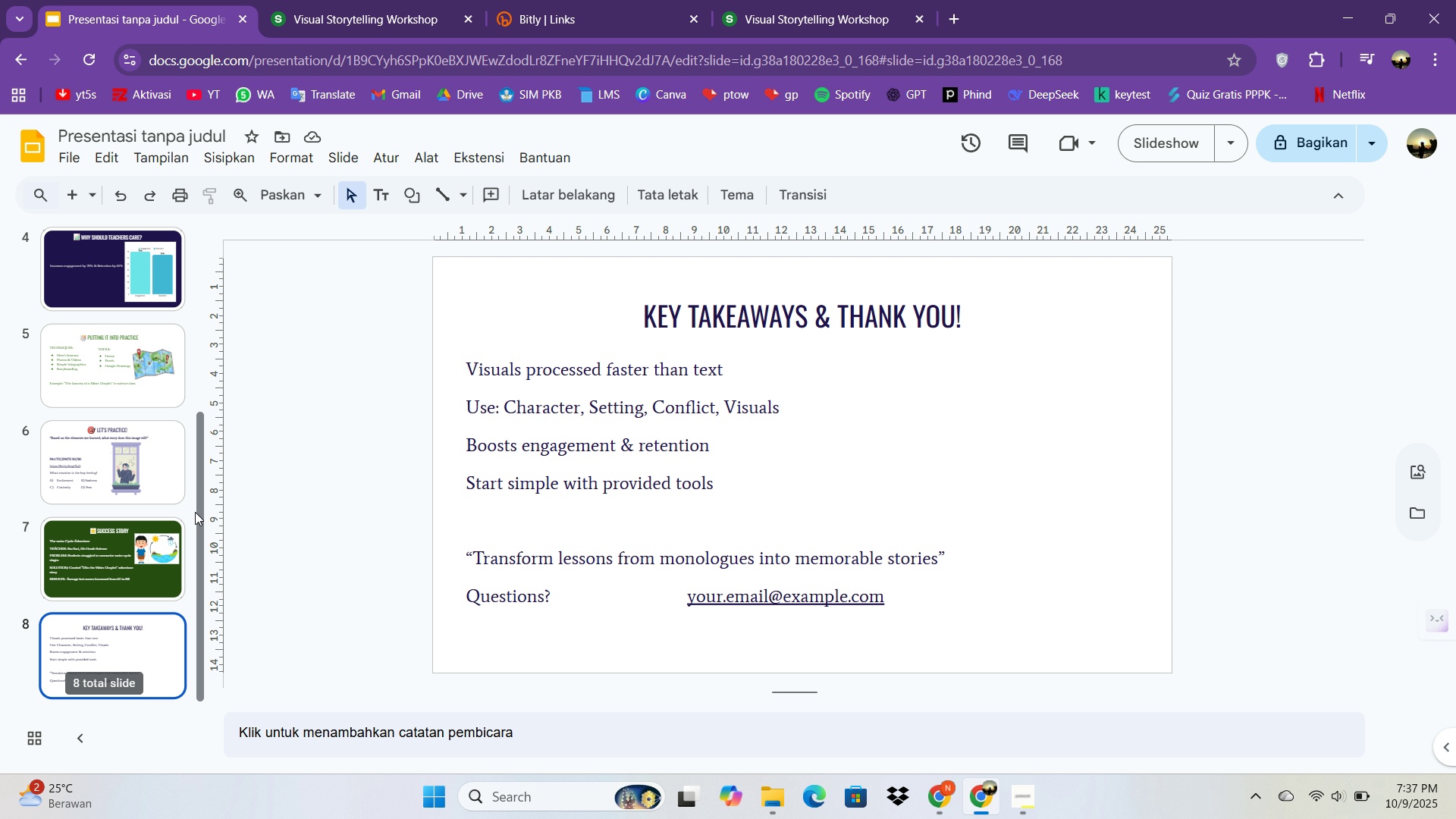 
scroll: coordinate [199, 529], scroll_direction: down, amount: 1.0
 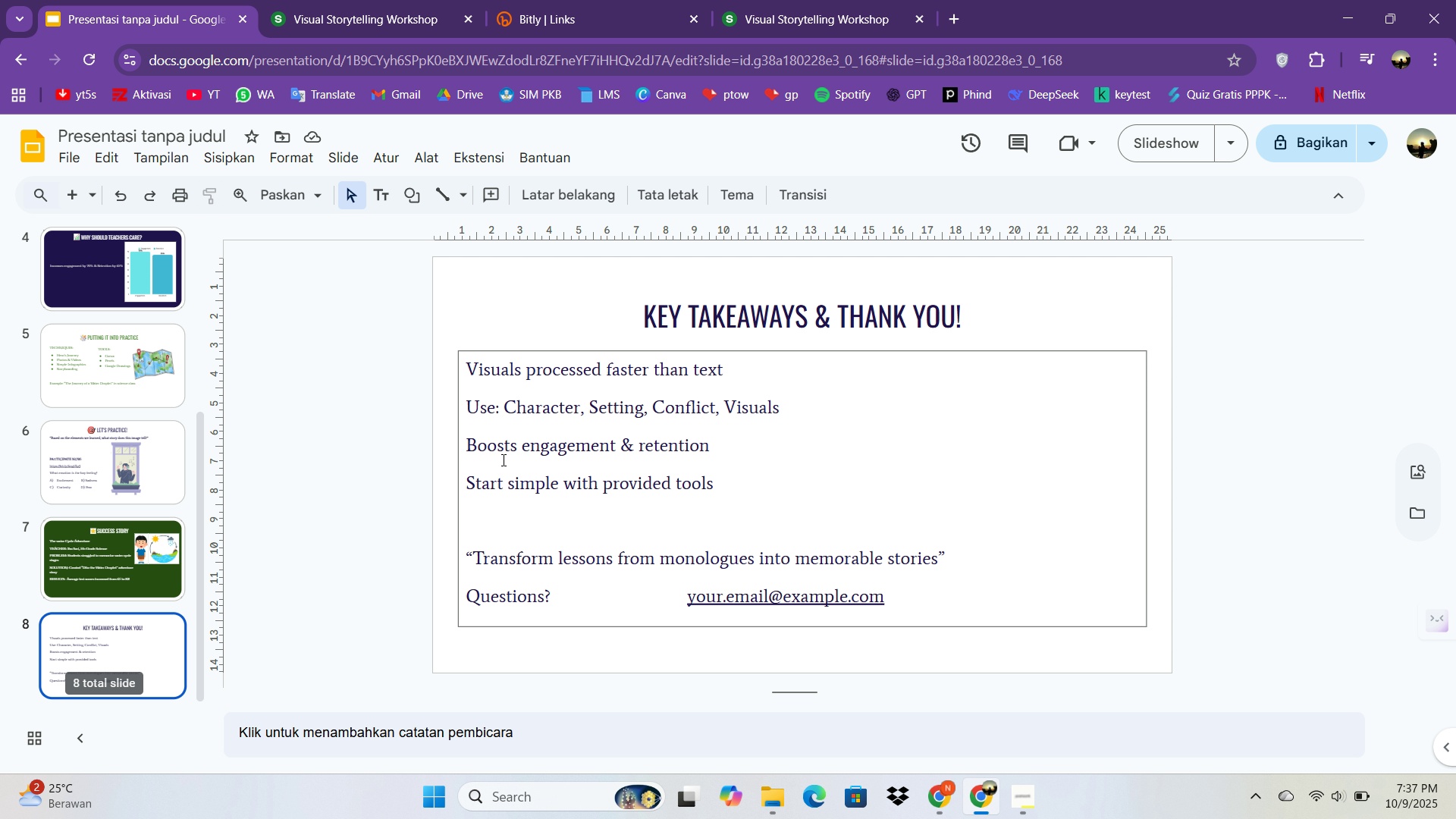 
left_click([503, 460])
 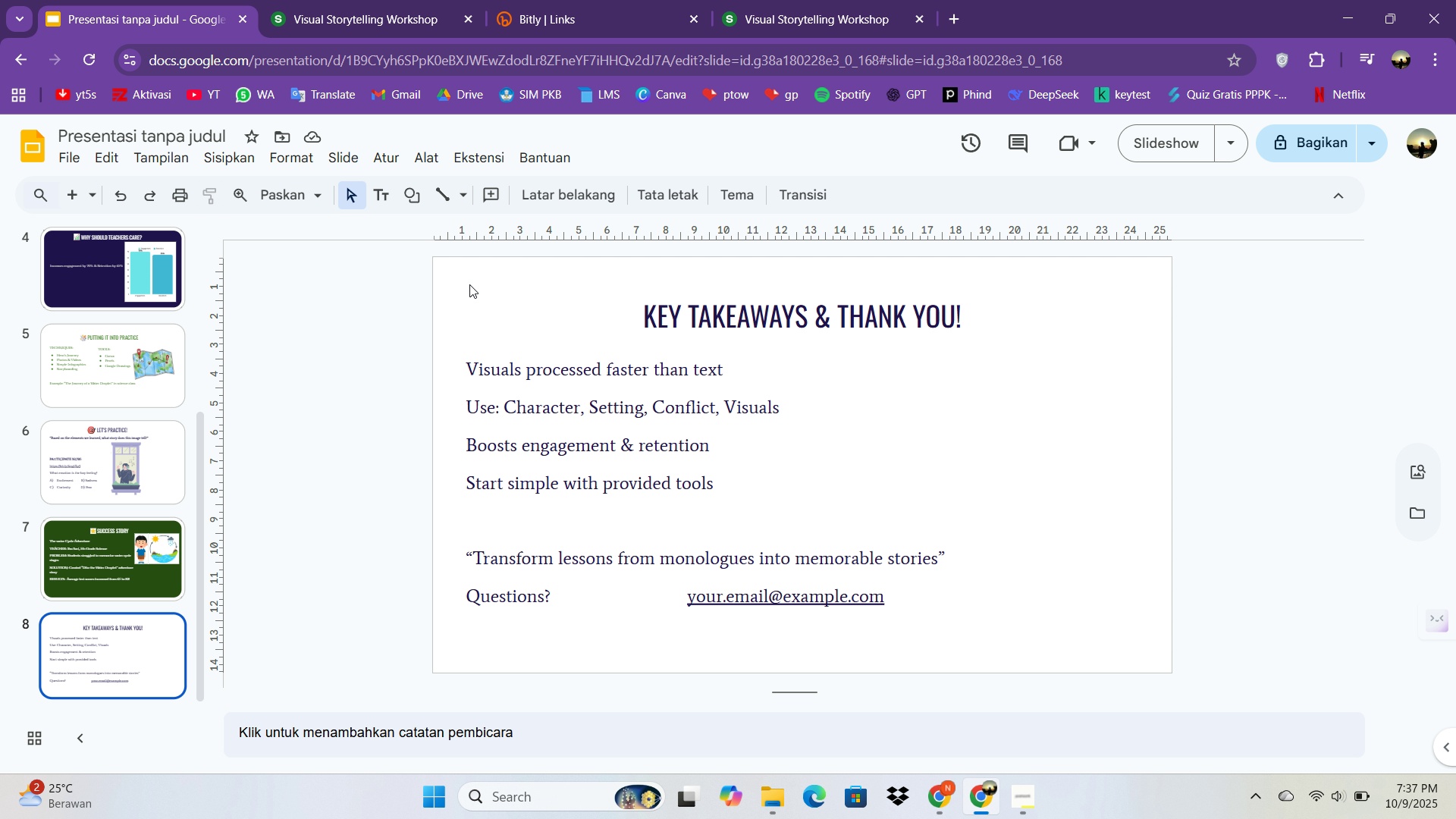 
double_click([469, 284])
 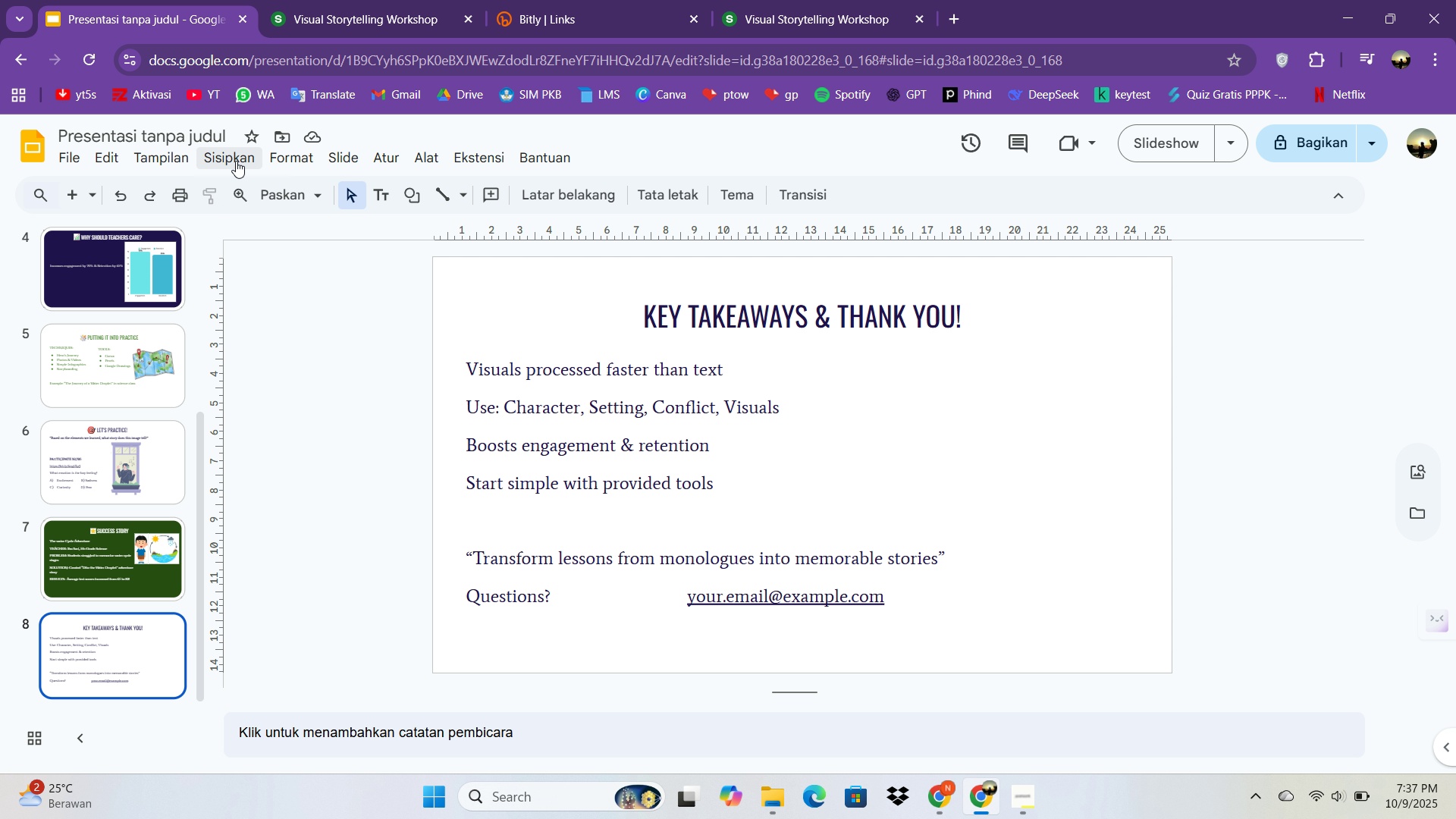 
left_click([236, 161])
 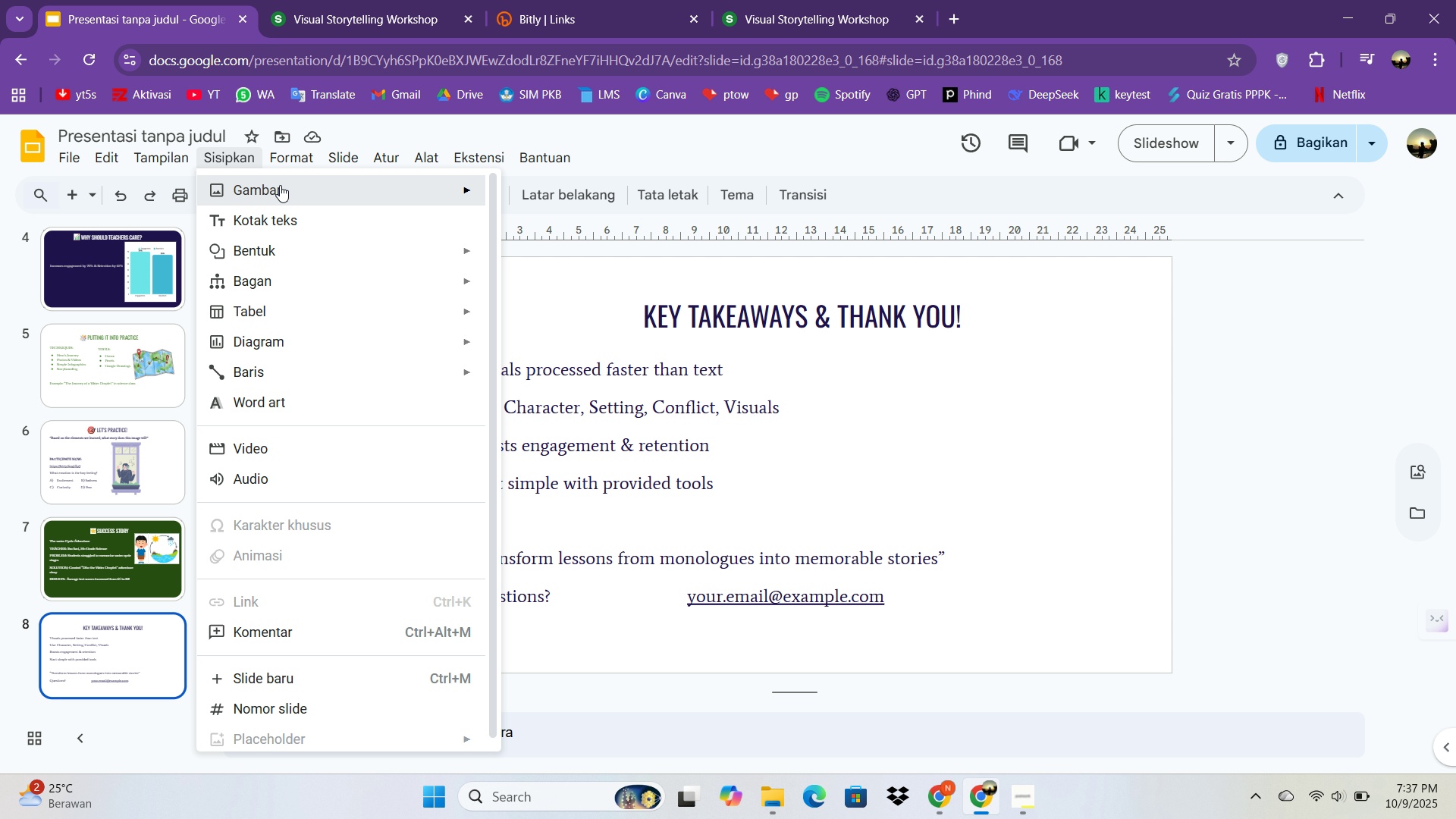 
left_click([280, 185])
 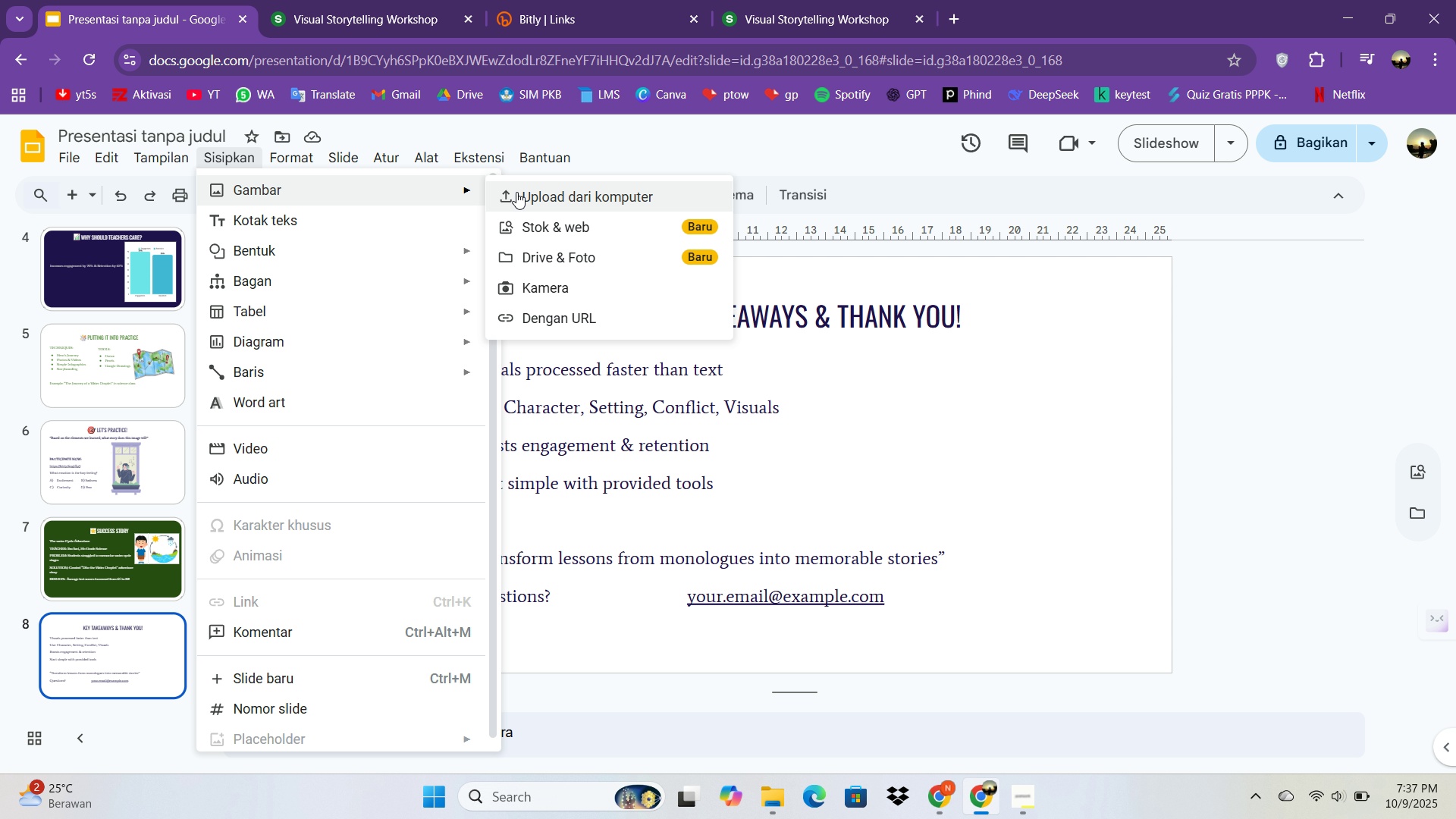 
double_click([516, 192])
 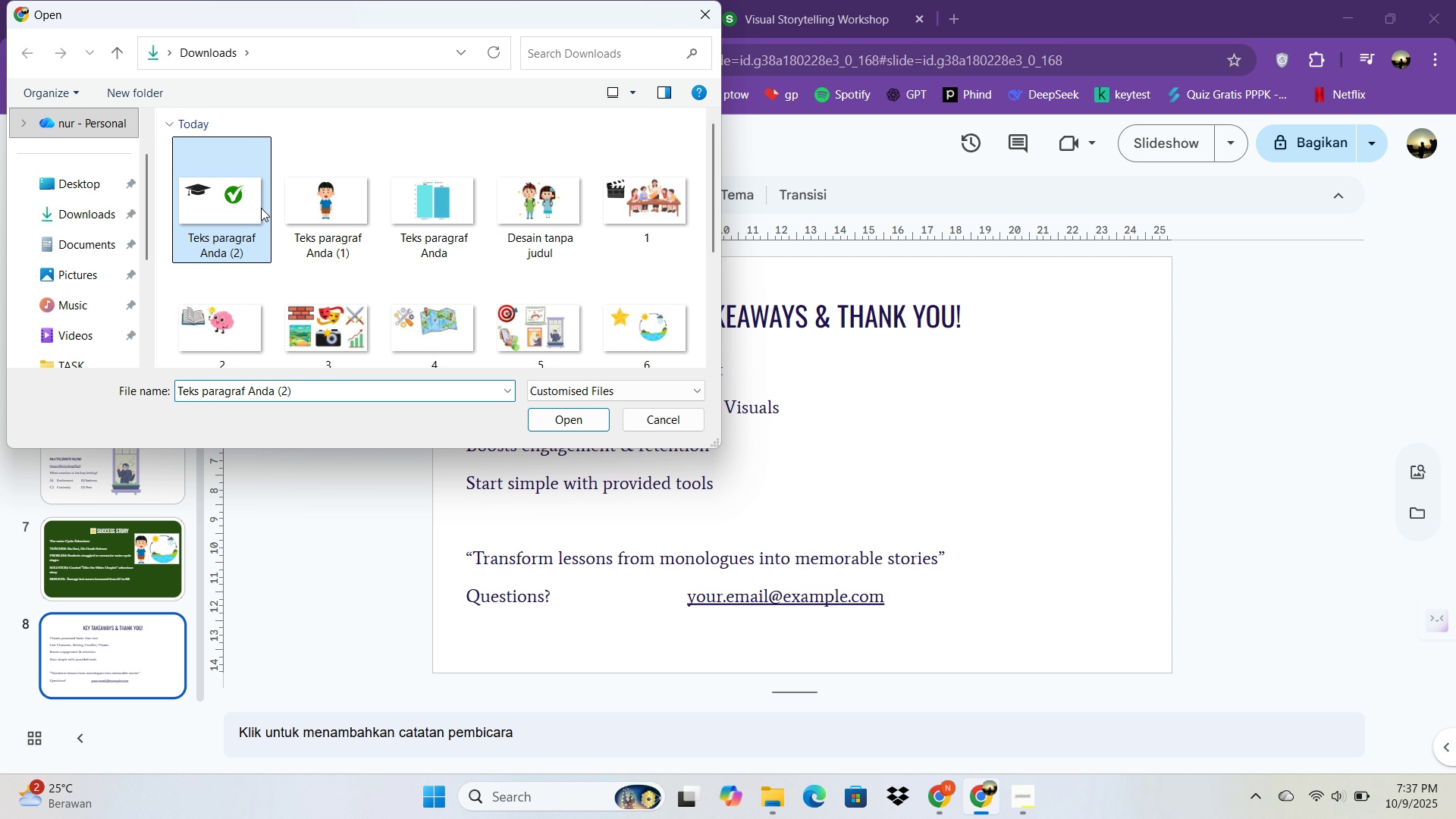 
double_click([261, 208])
 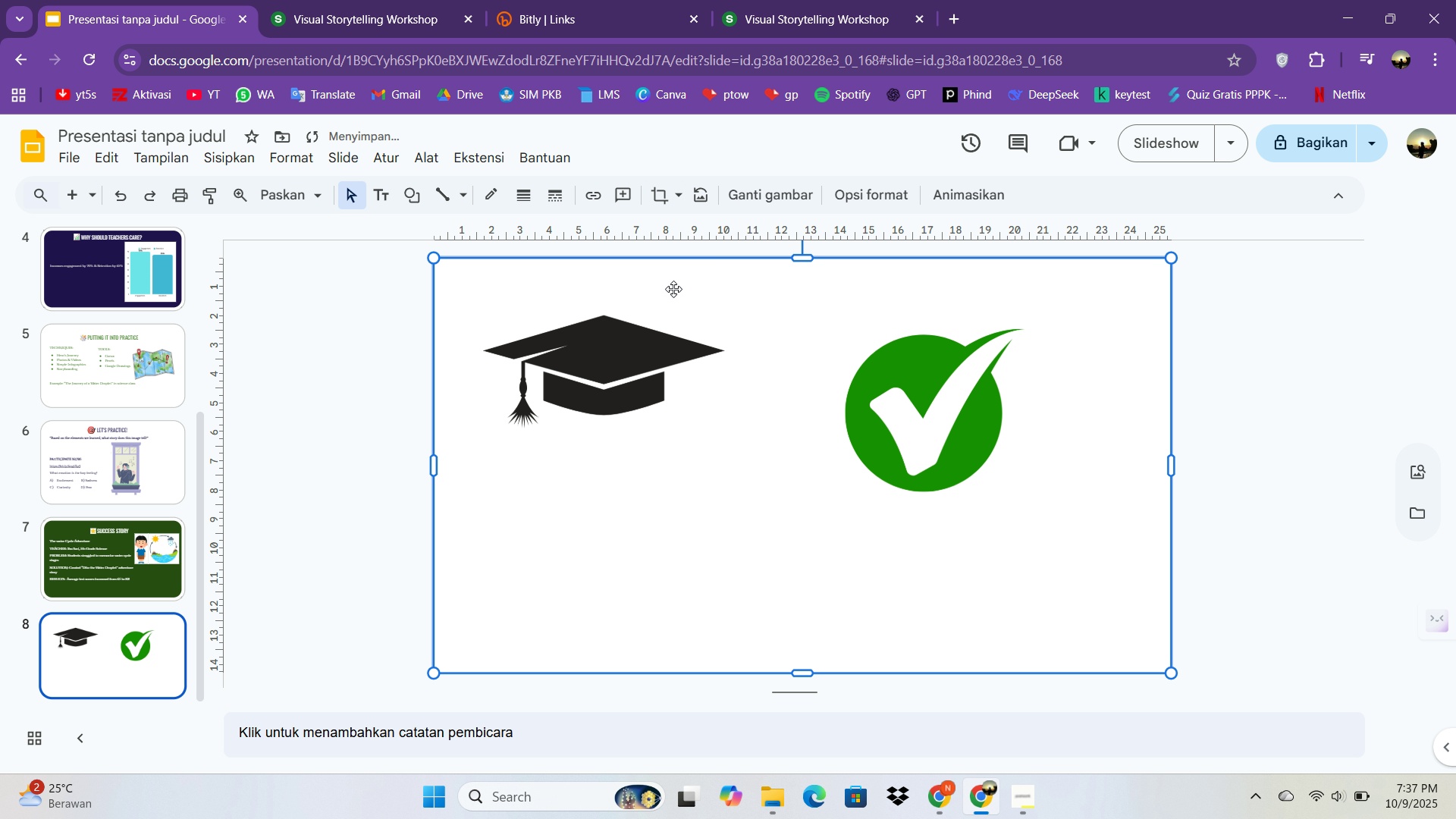 
key(Control+C)
 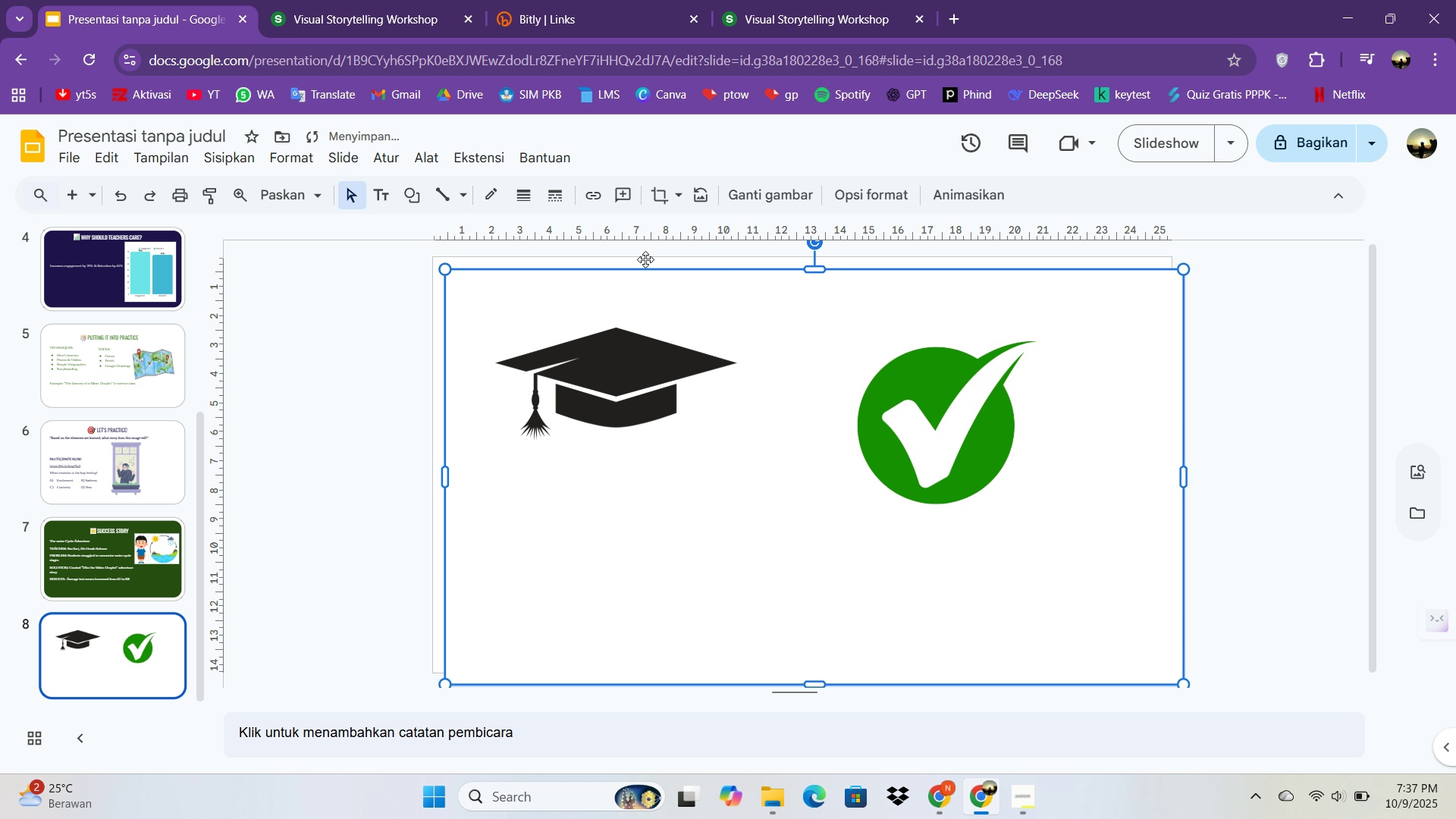 
key(Control+V)
 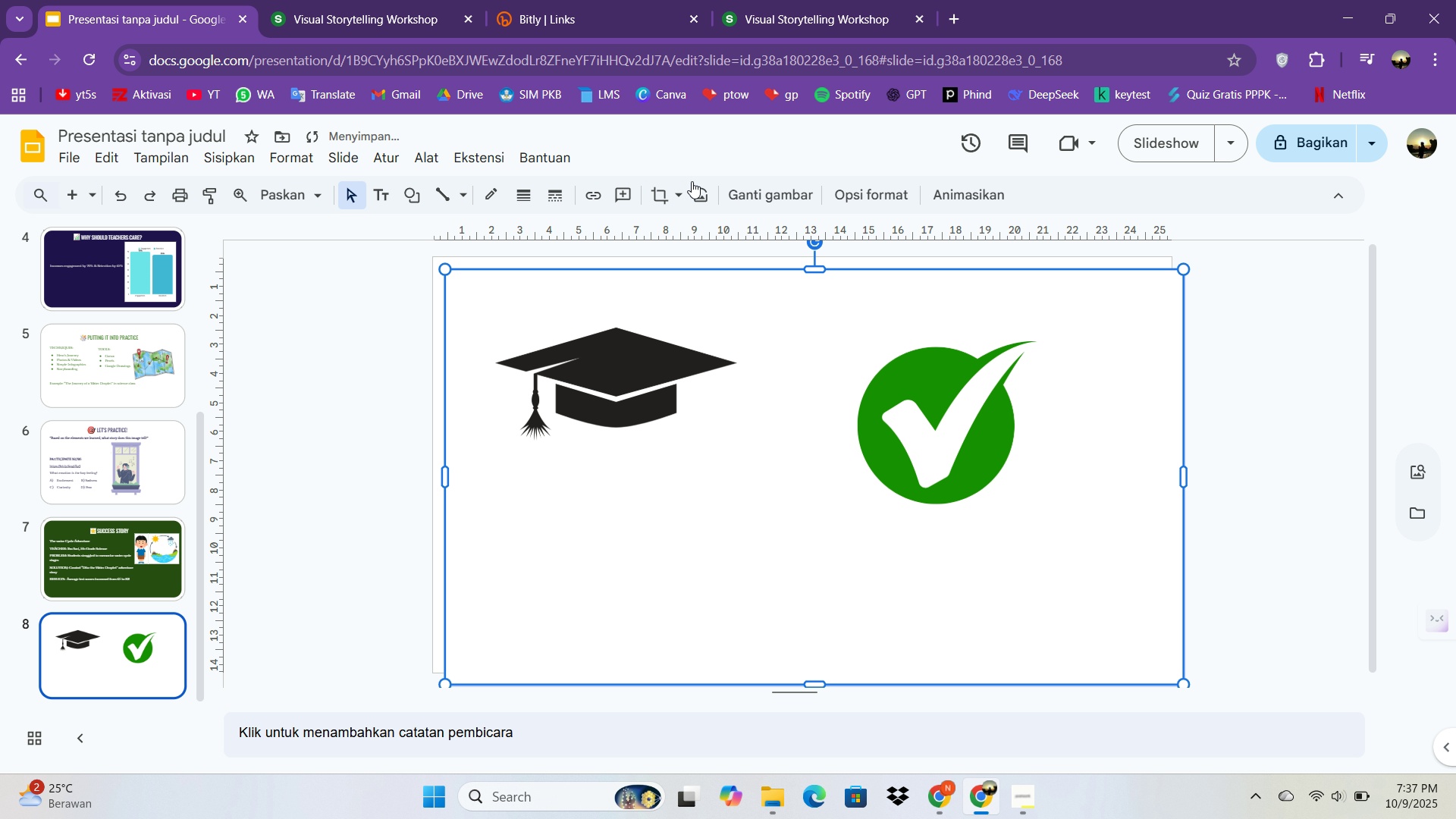 
left_click([668, 194])
 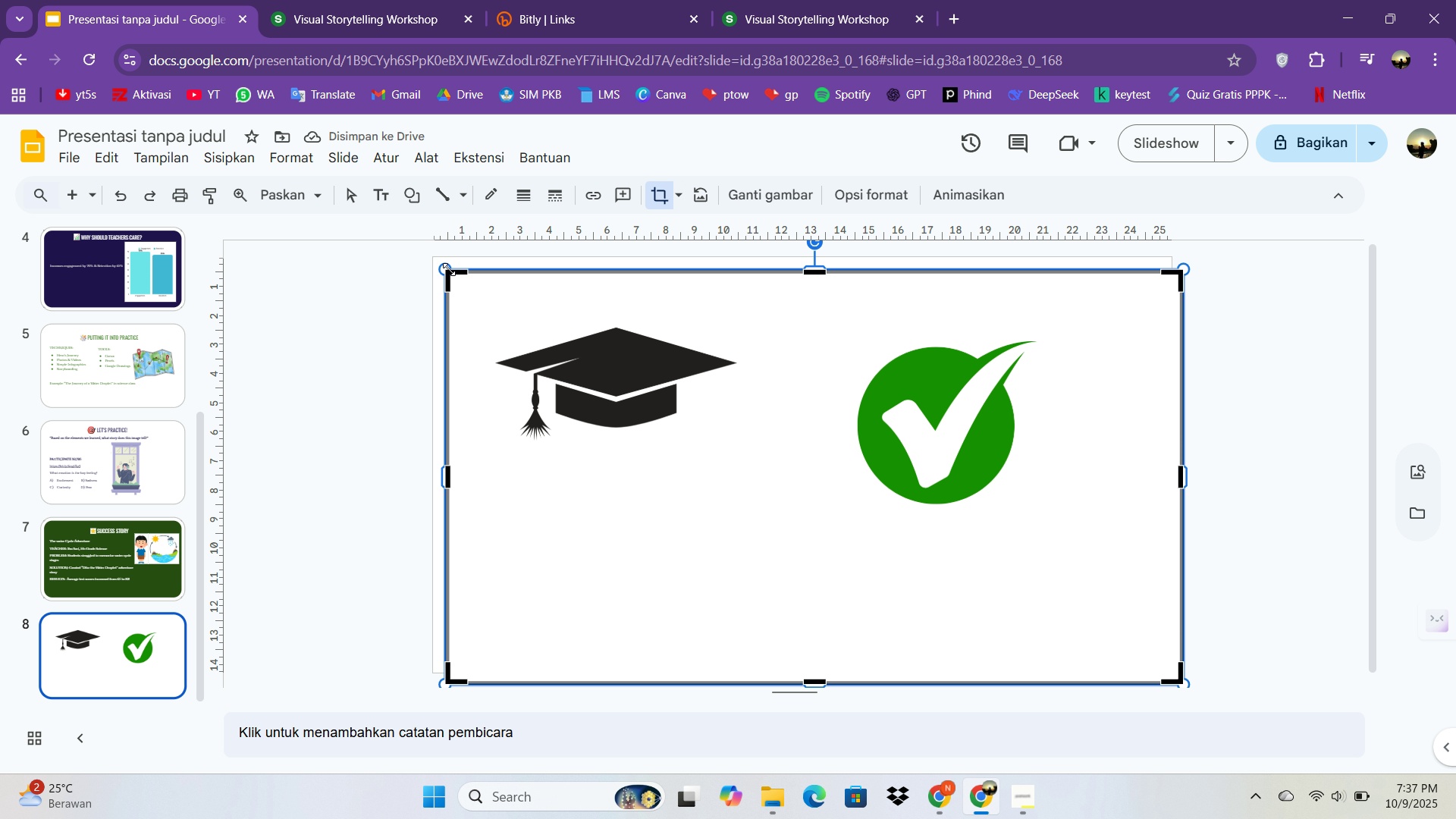 
left_click_drag(start_coordinate=[452, 269], to_coordinate=[487, 314])
 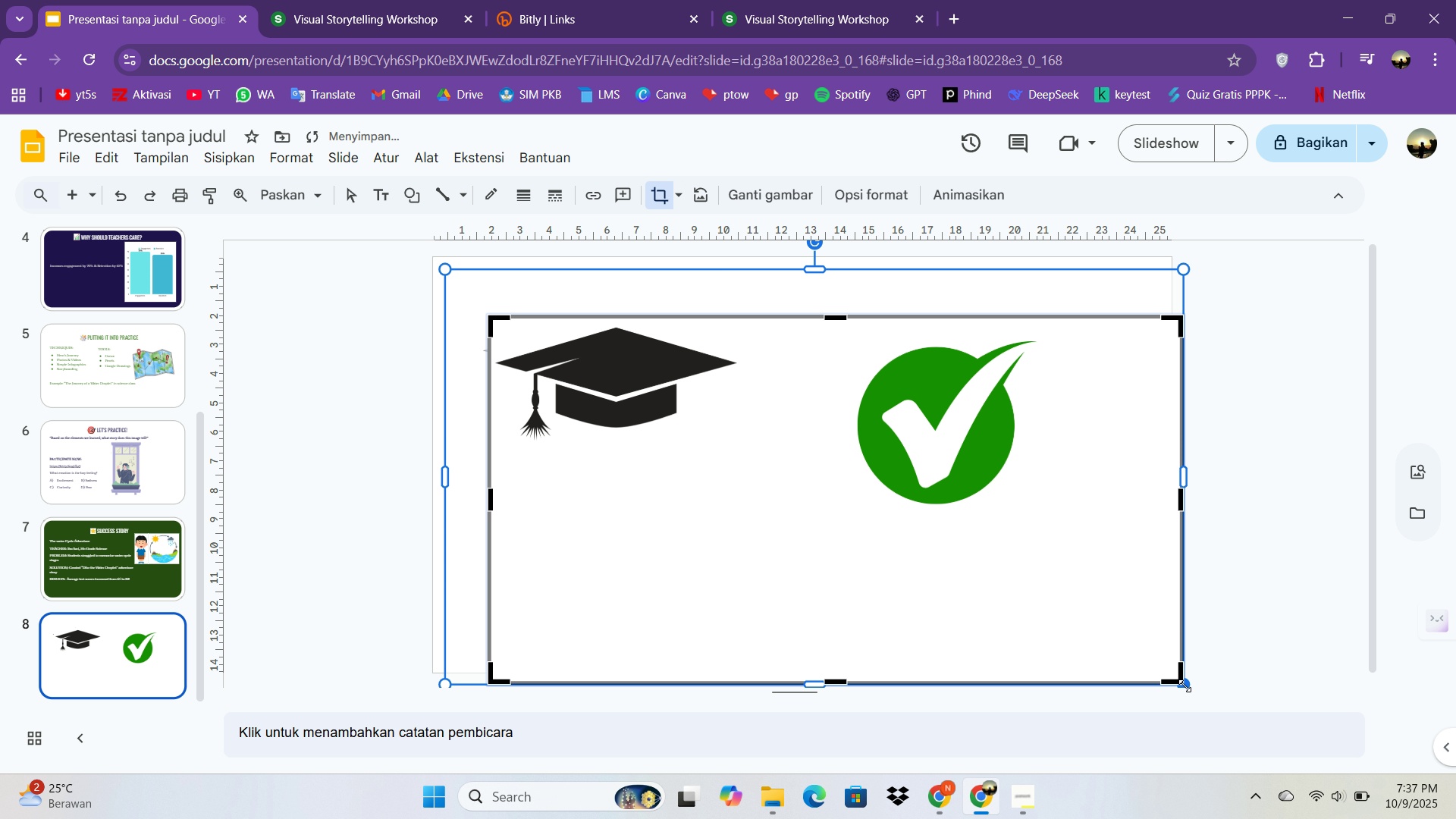 
left_click_drag(start_coordinate=[1185, 686], to_coordinate=[830, 605])
 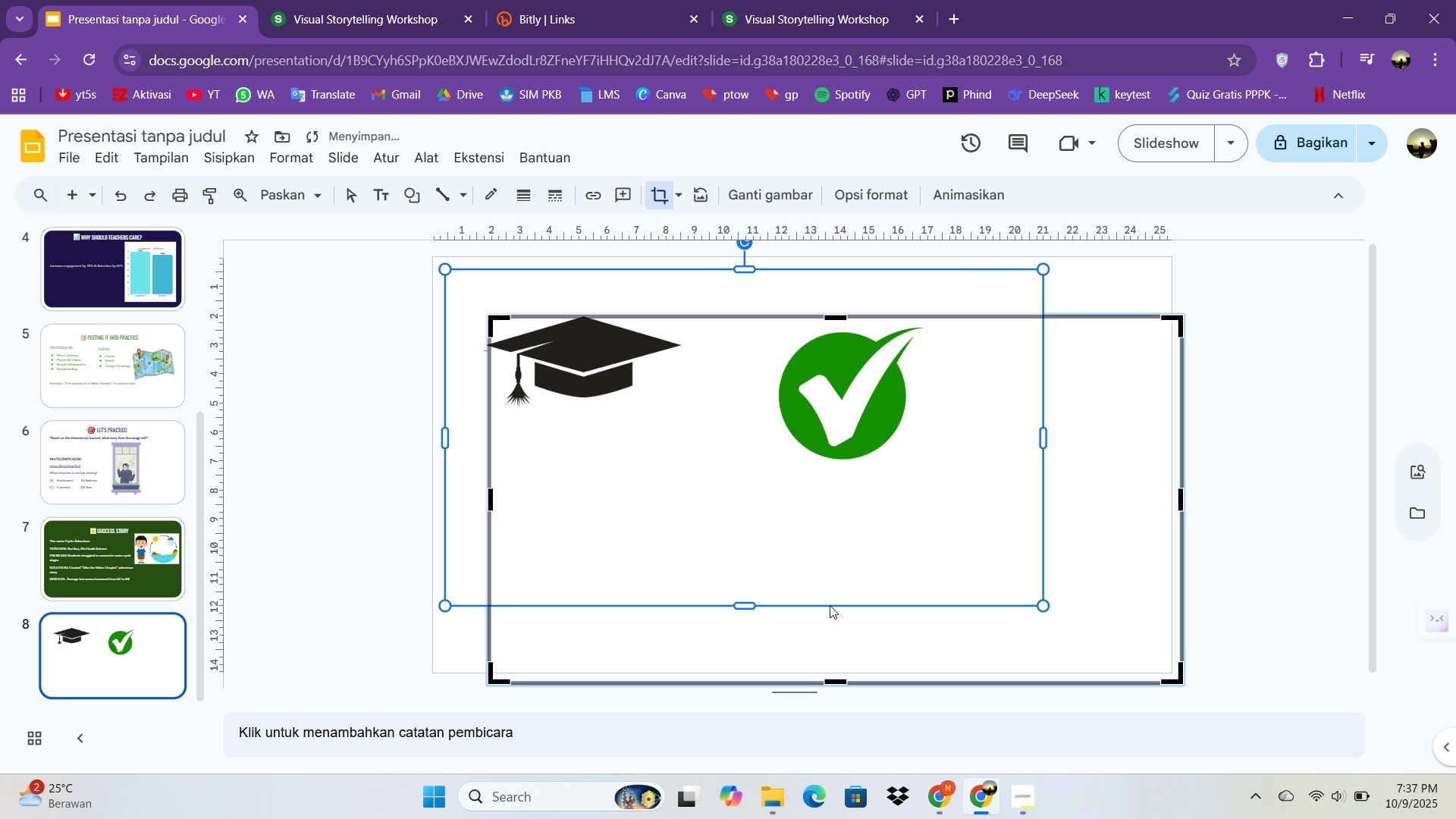 
left_click([830, 605])
 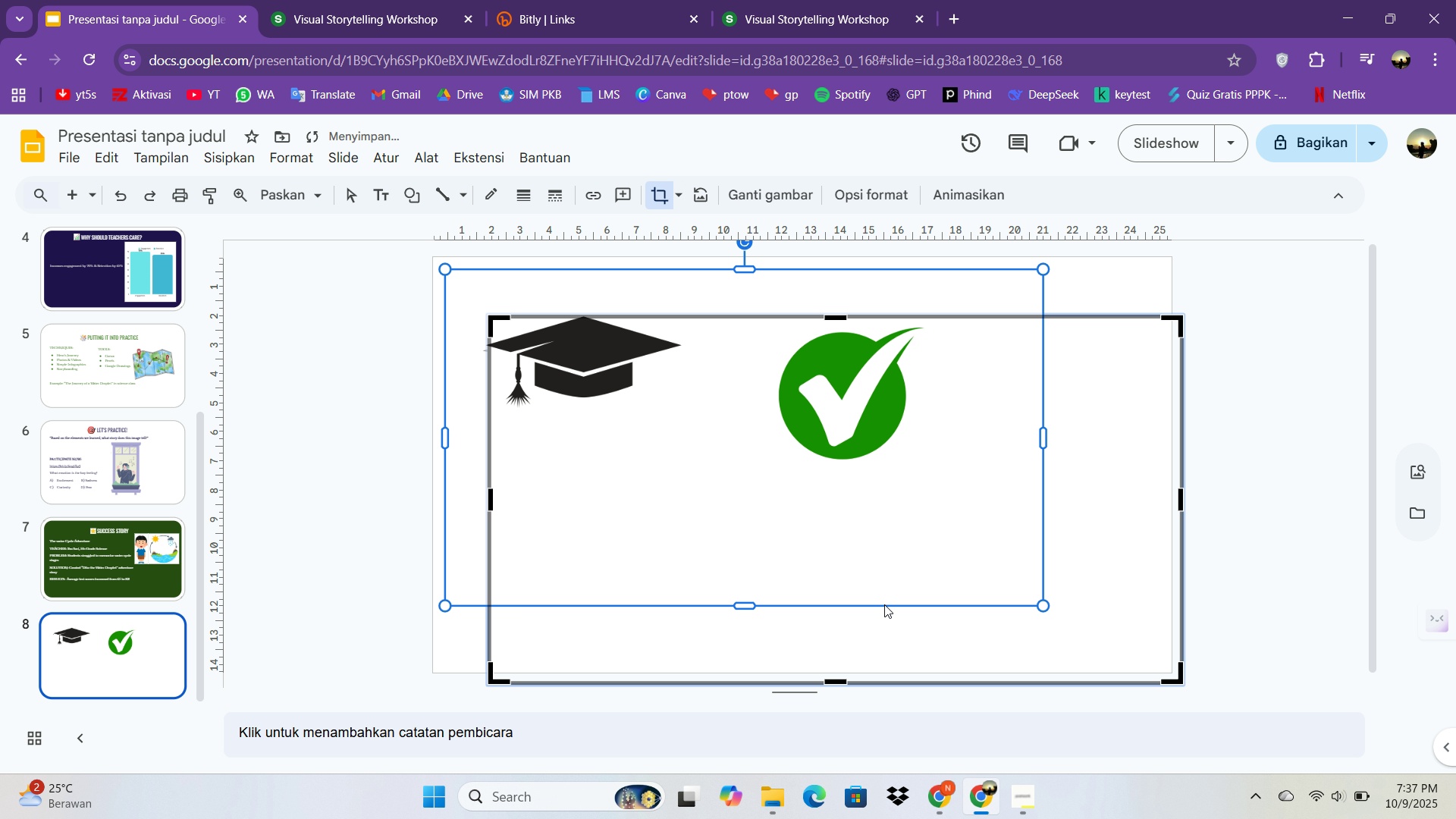 
key(Control+Z)
 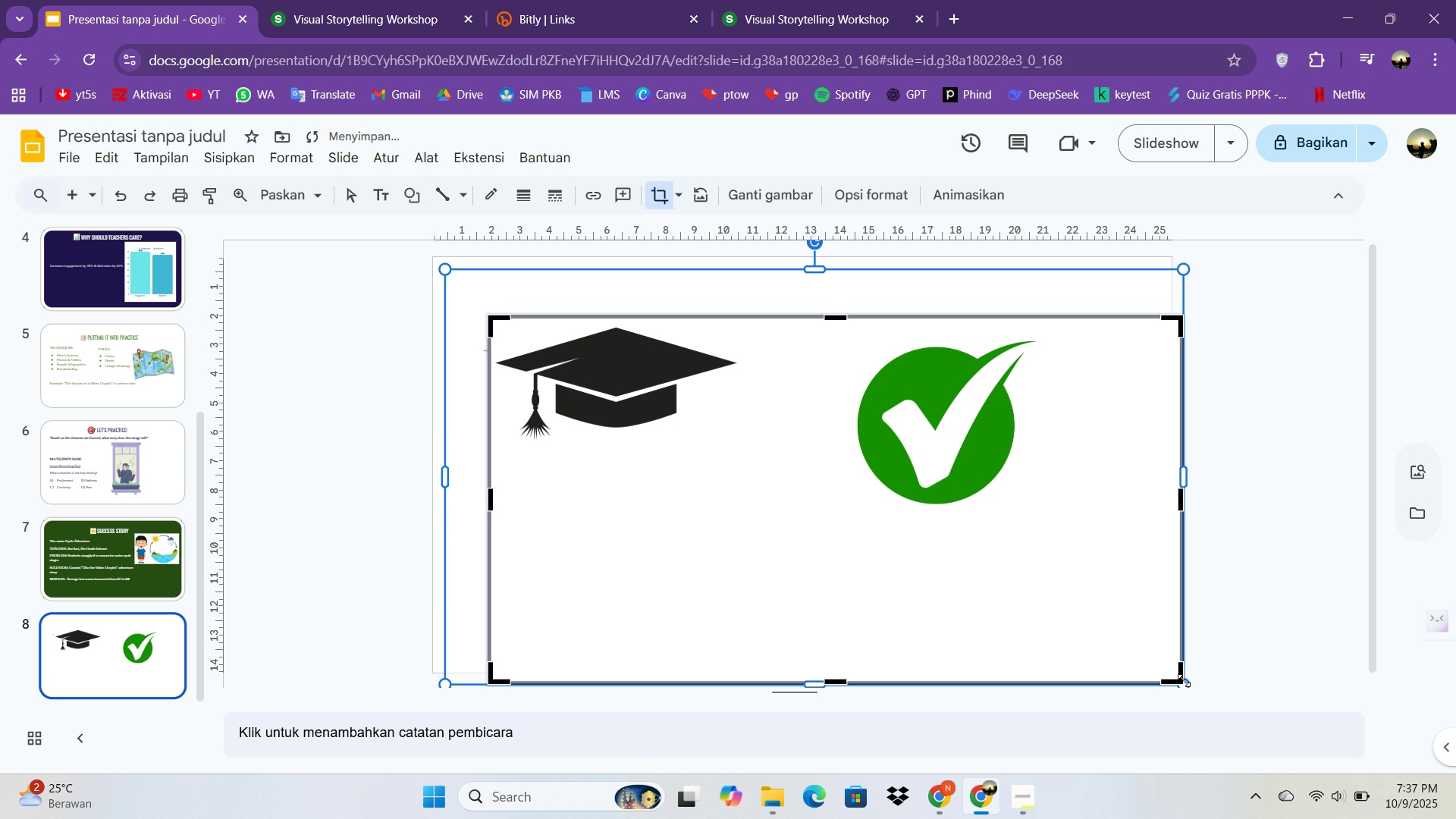 
left_click_drag(start_coordinate=[1176, 676], to_coordinate=[1125, 650])
 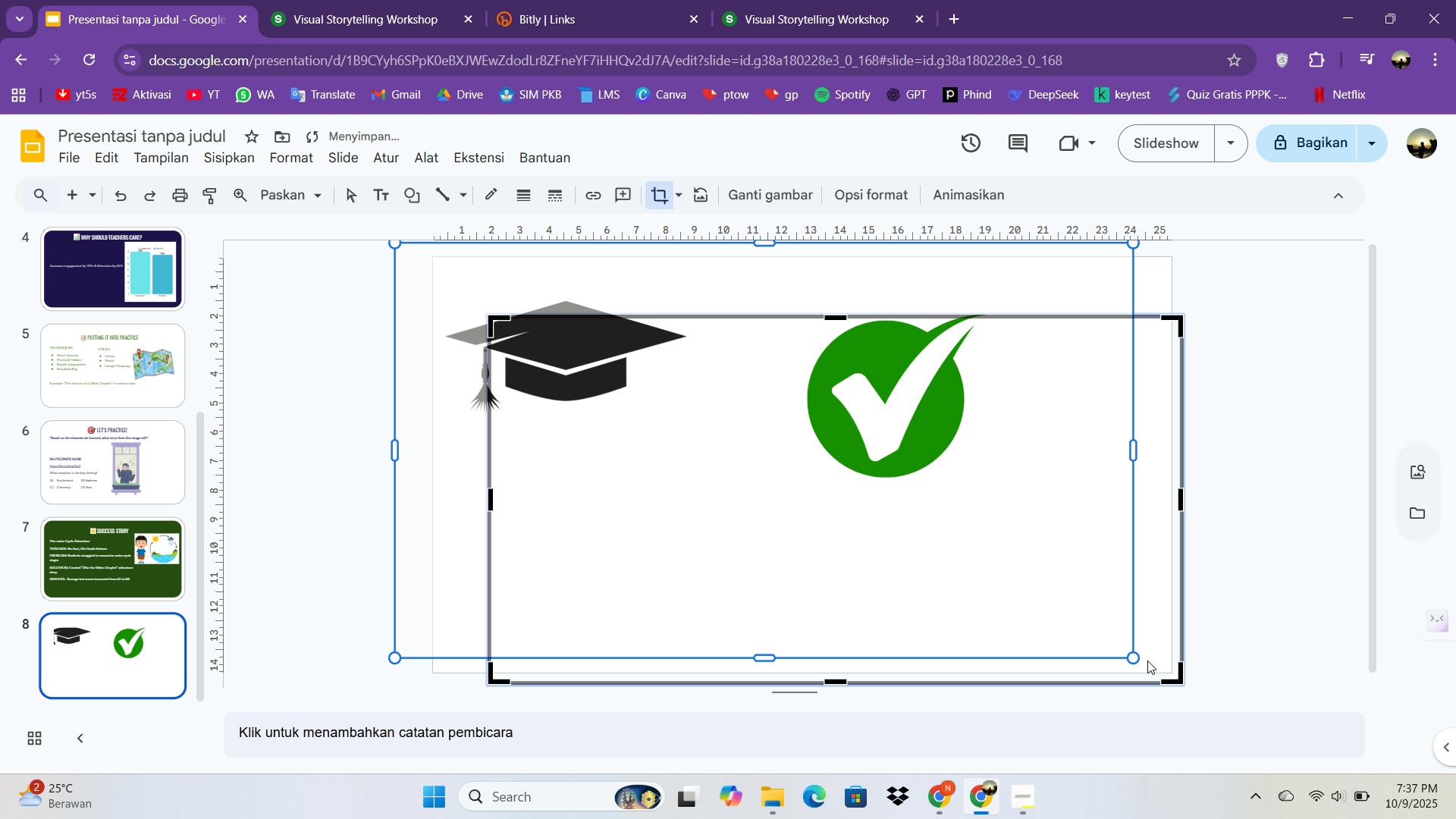 
key(Control+Z)
 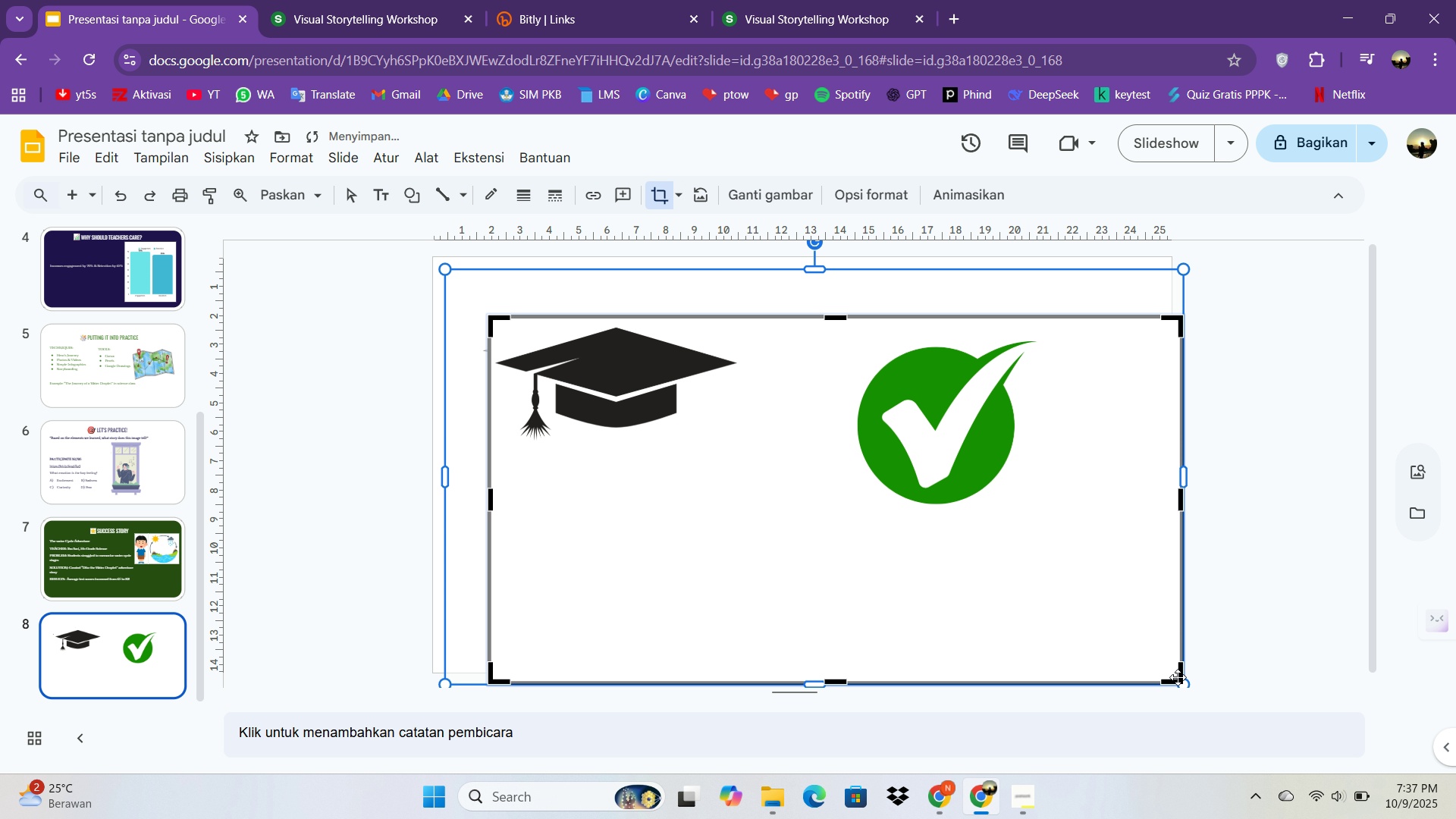 
left_click_drag(start_coordinate=[1179, 678], to_coordinate=[743, 445])
 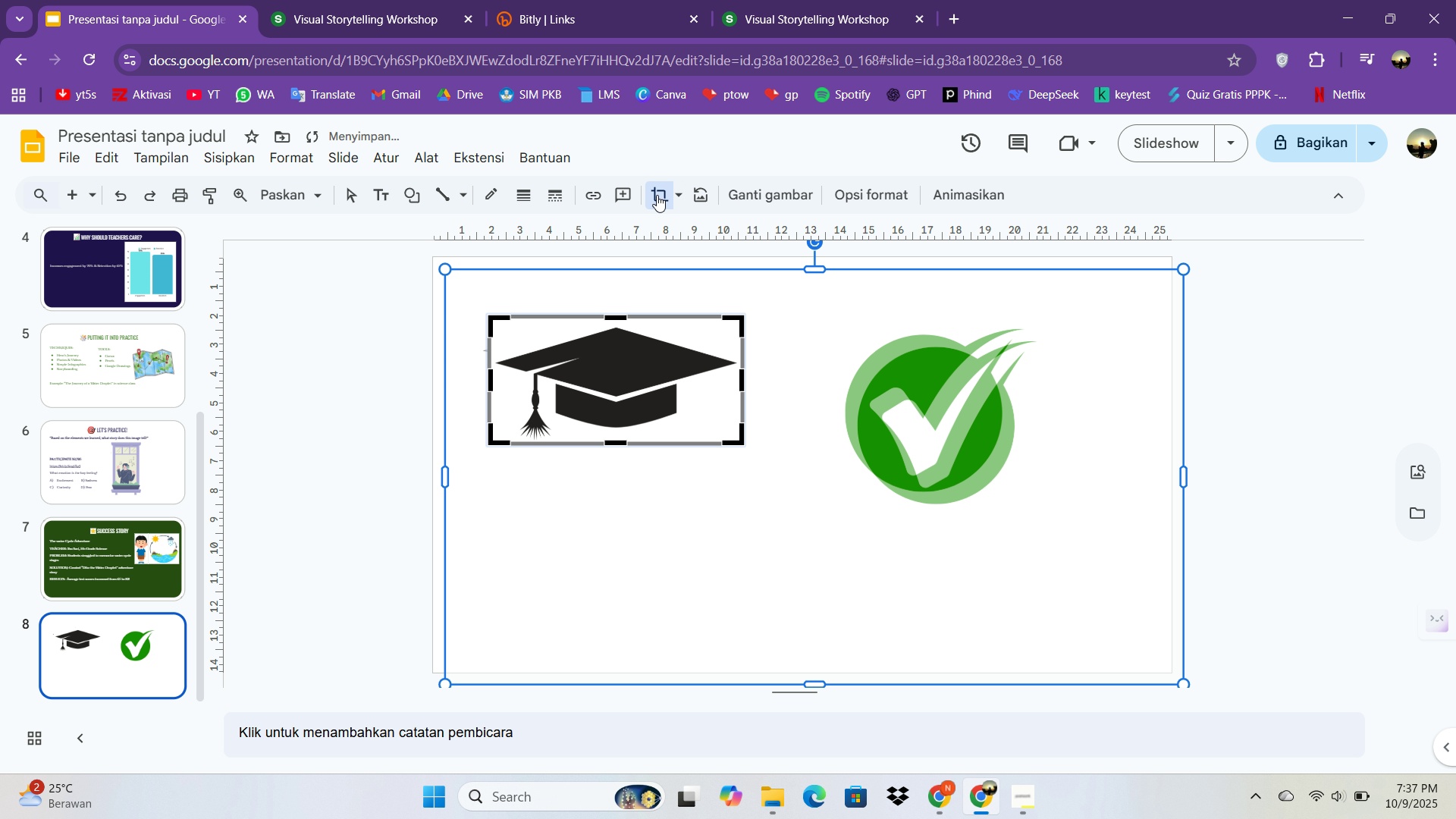 
left_click([657, 193])
 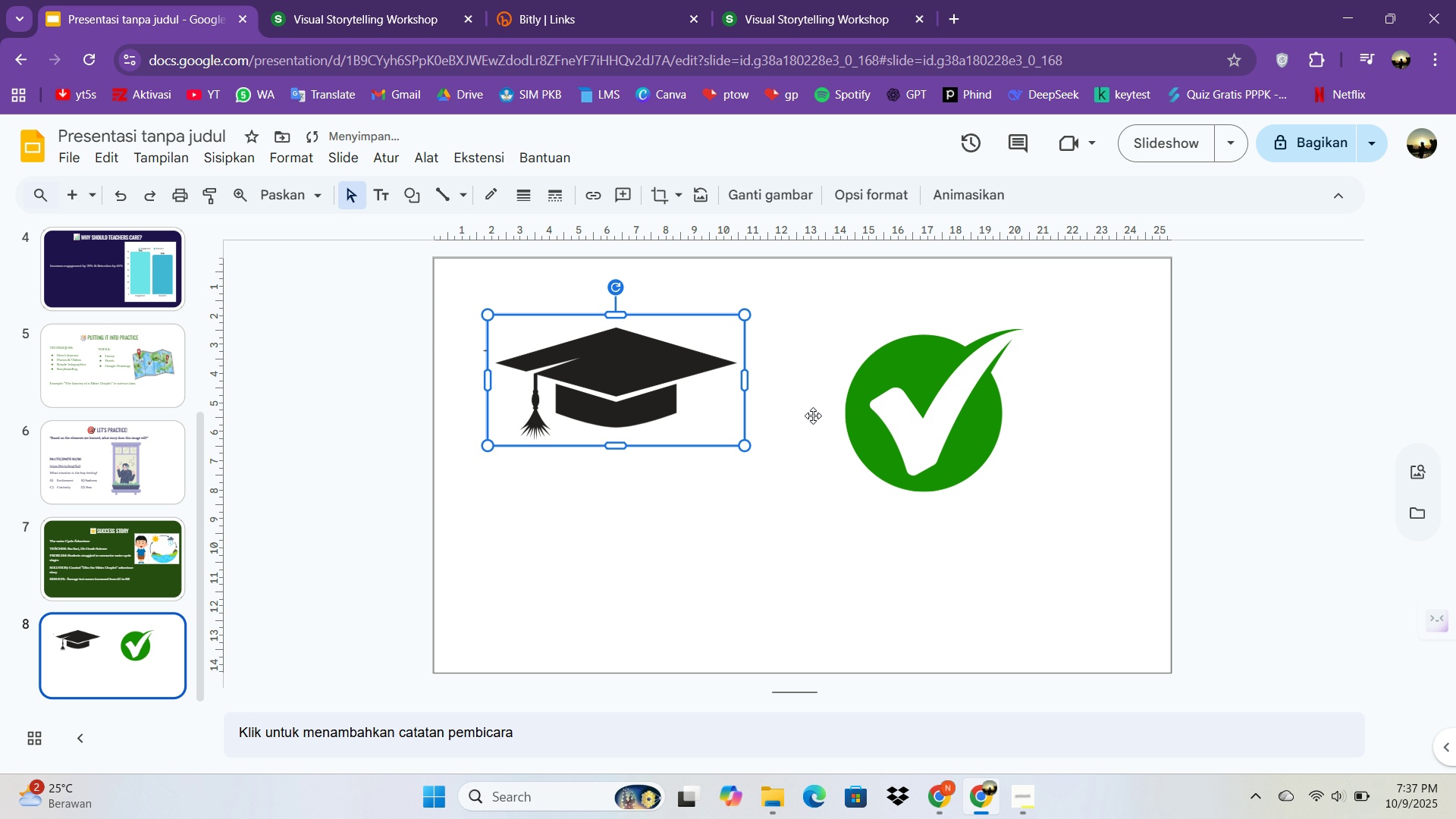 
double_click([802, 394])
 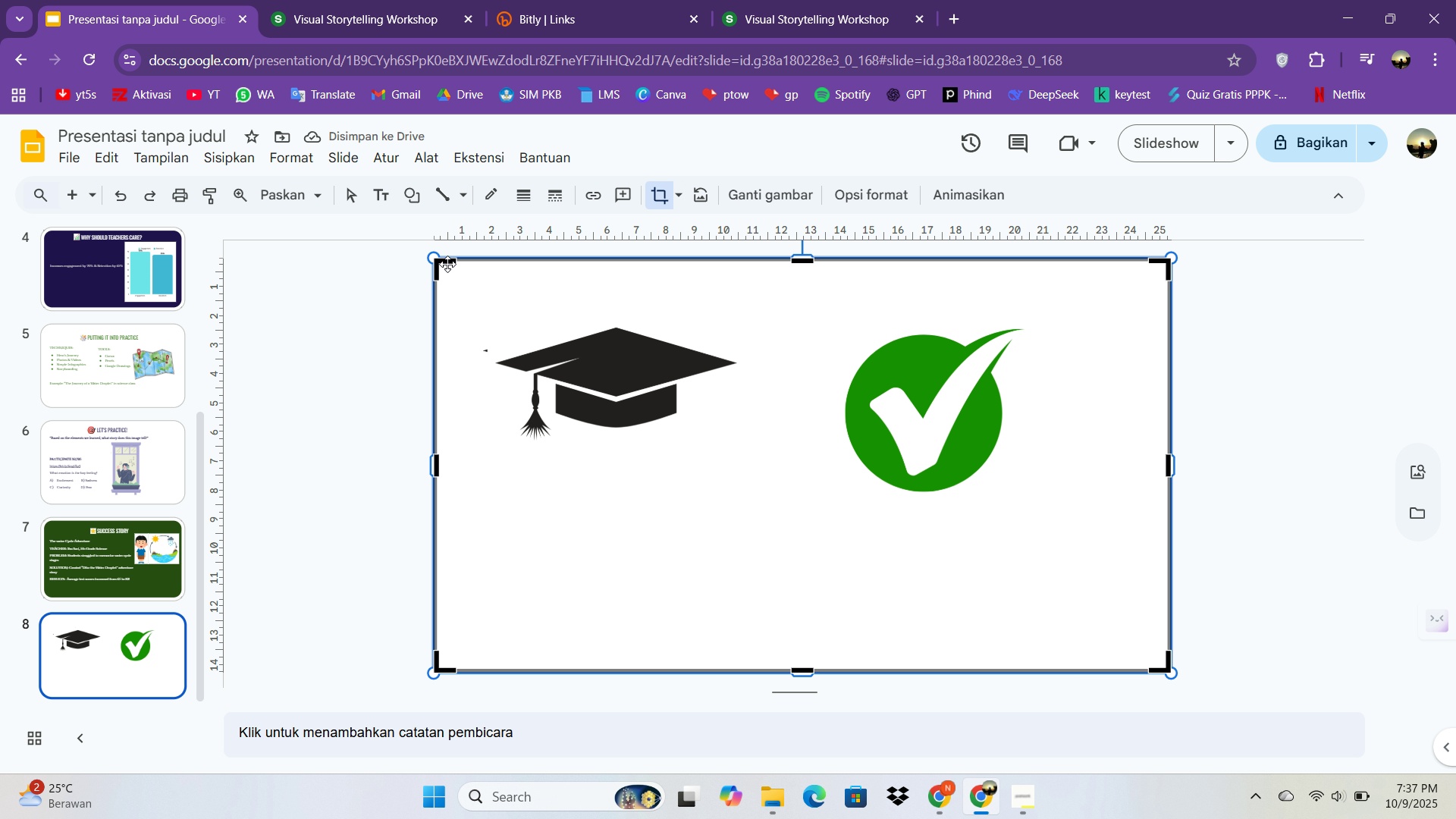 
left_click_drag(start_coordinate=[446, 264], to_coordinate=[827, 323])
 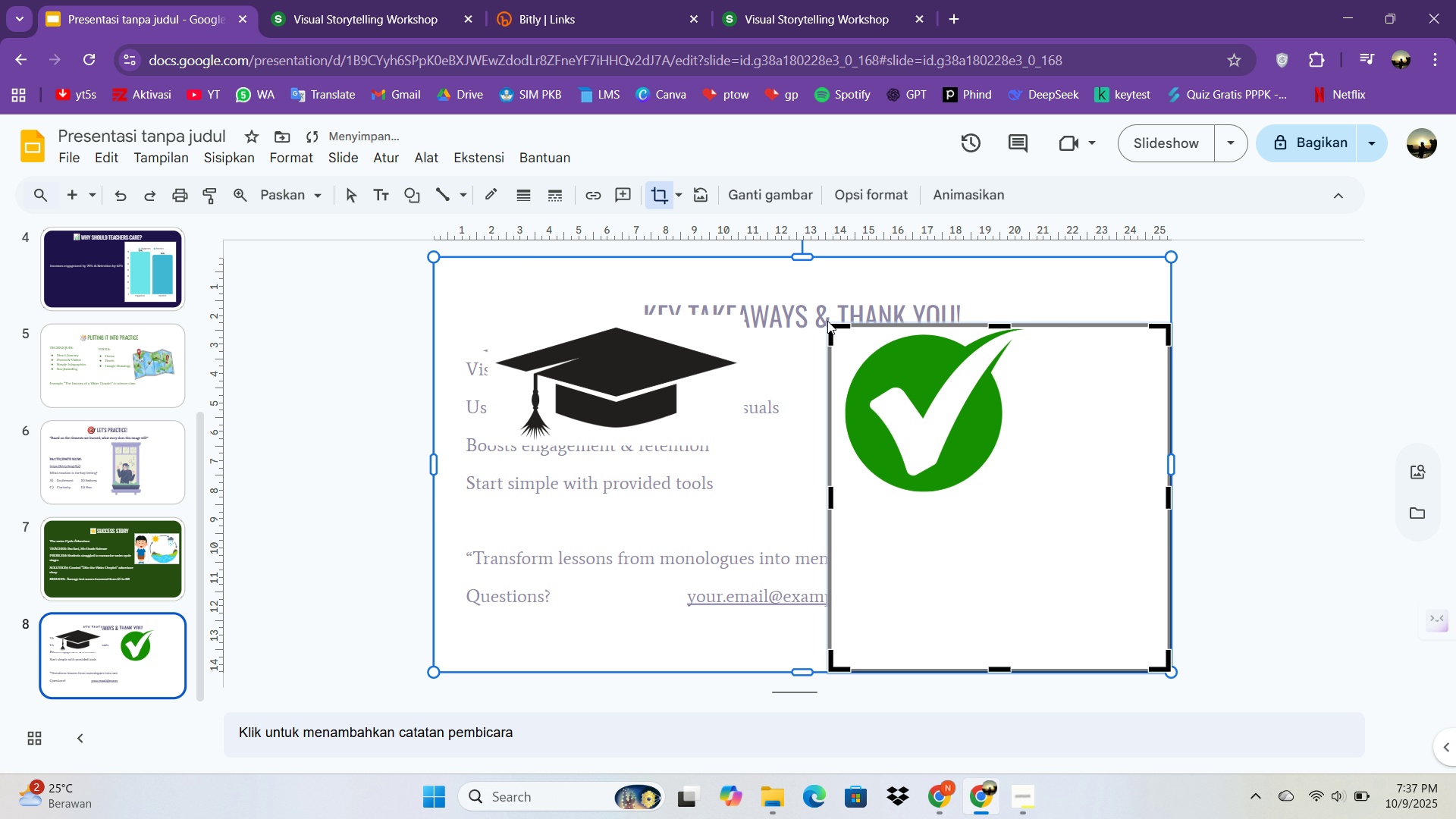 
left_click([827, 323])
 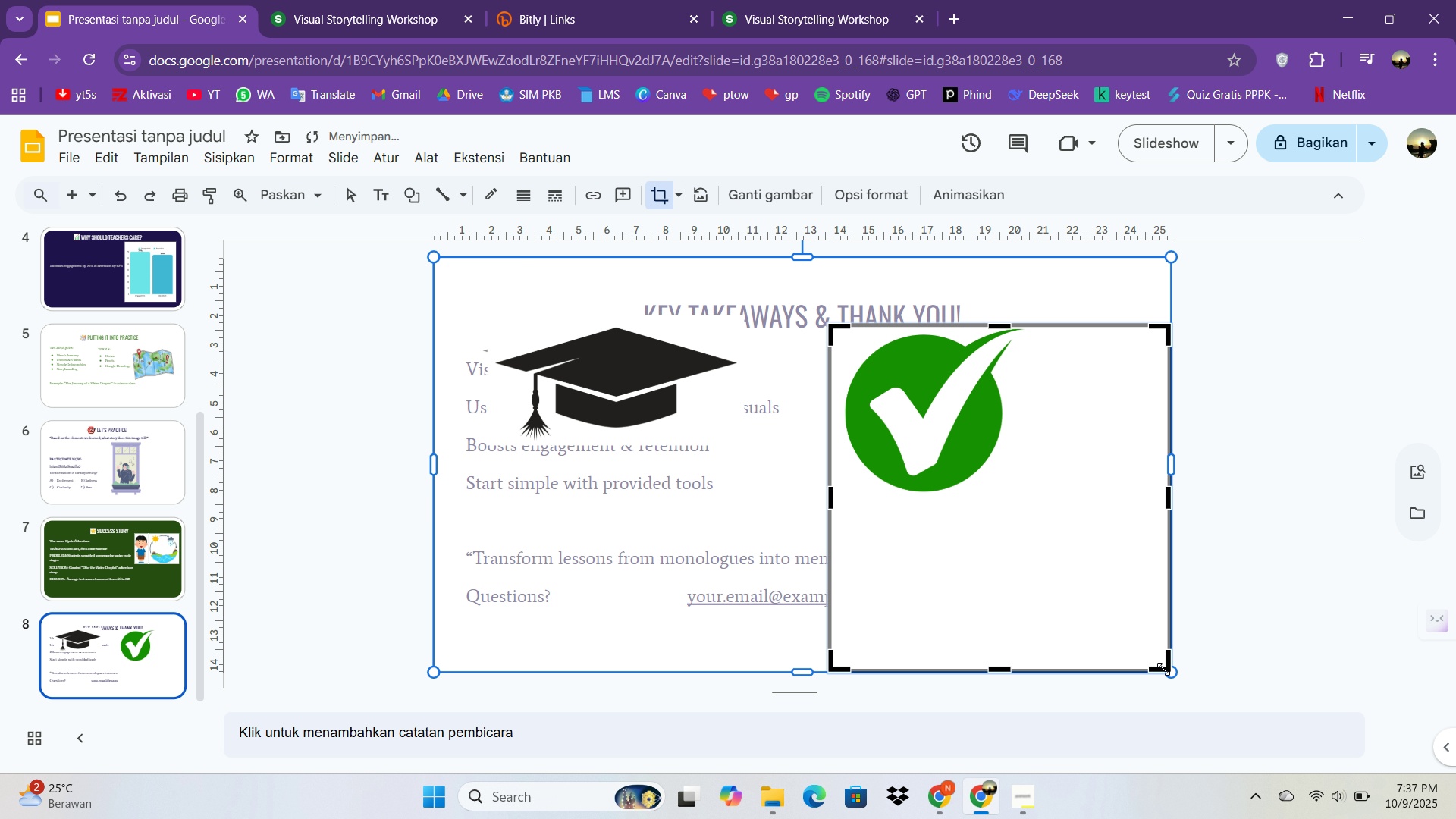 
left_click_drag(start_coordinate=[1173, 669], to_coordinate=[1015, 500])
 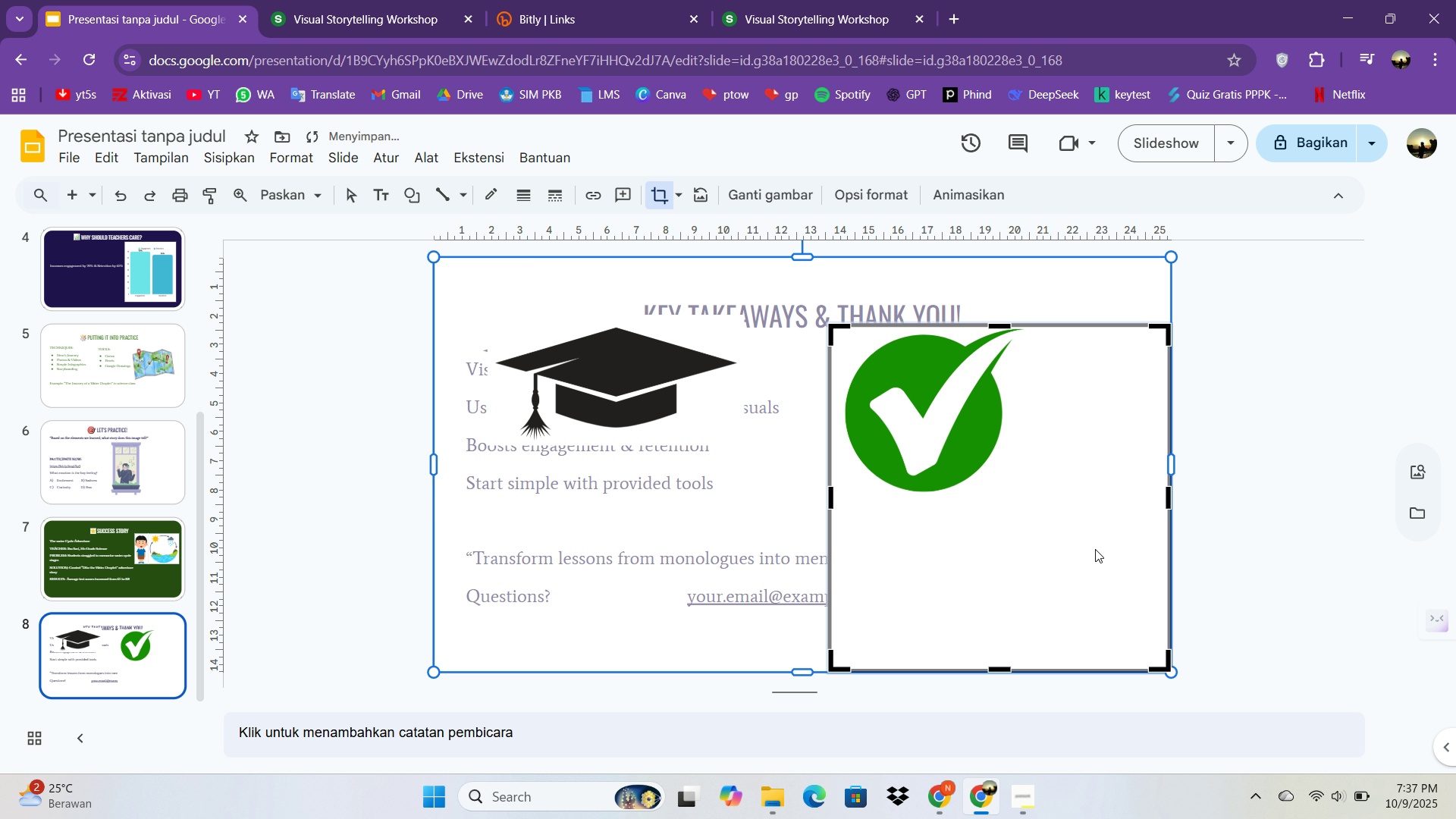 
key(Control+Z)
 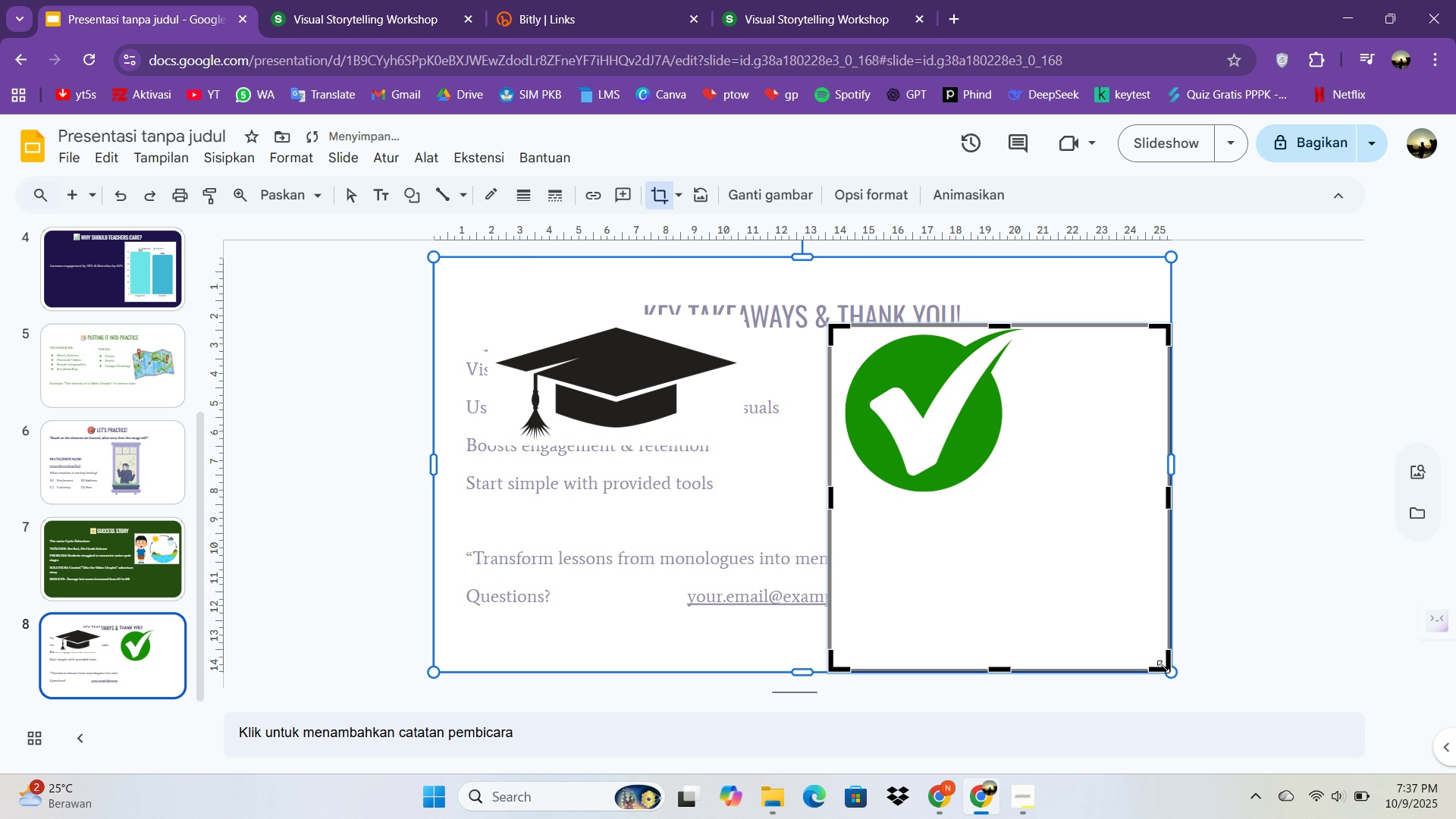 
left_click_drag(start_coordinate=[1163, 667], to_coordinate=[1021, 507])
 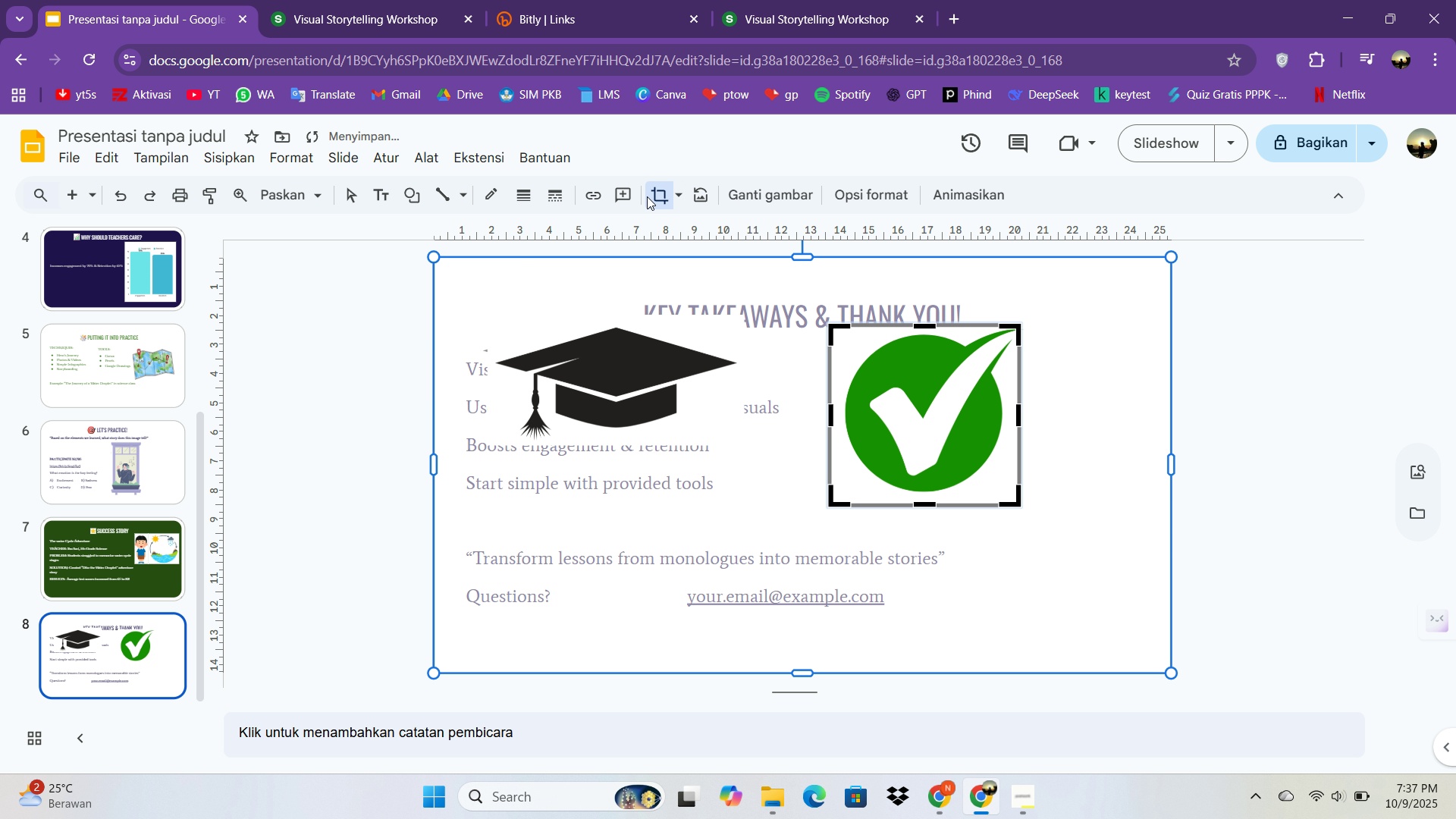 
left_click([654, 199])
 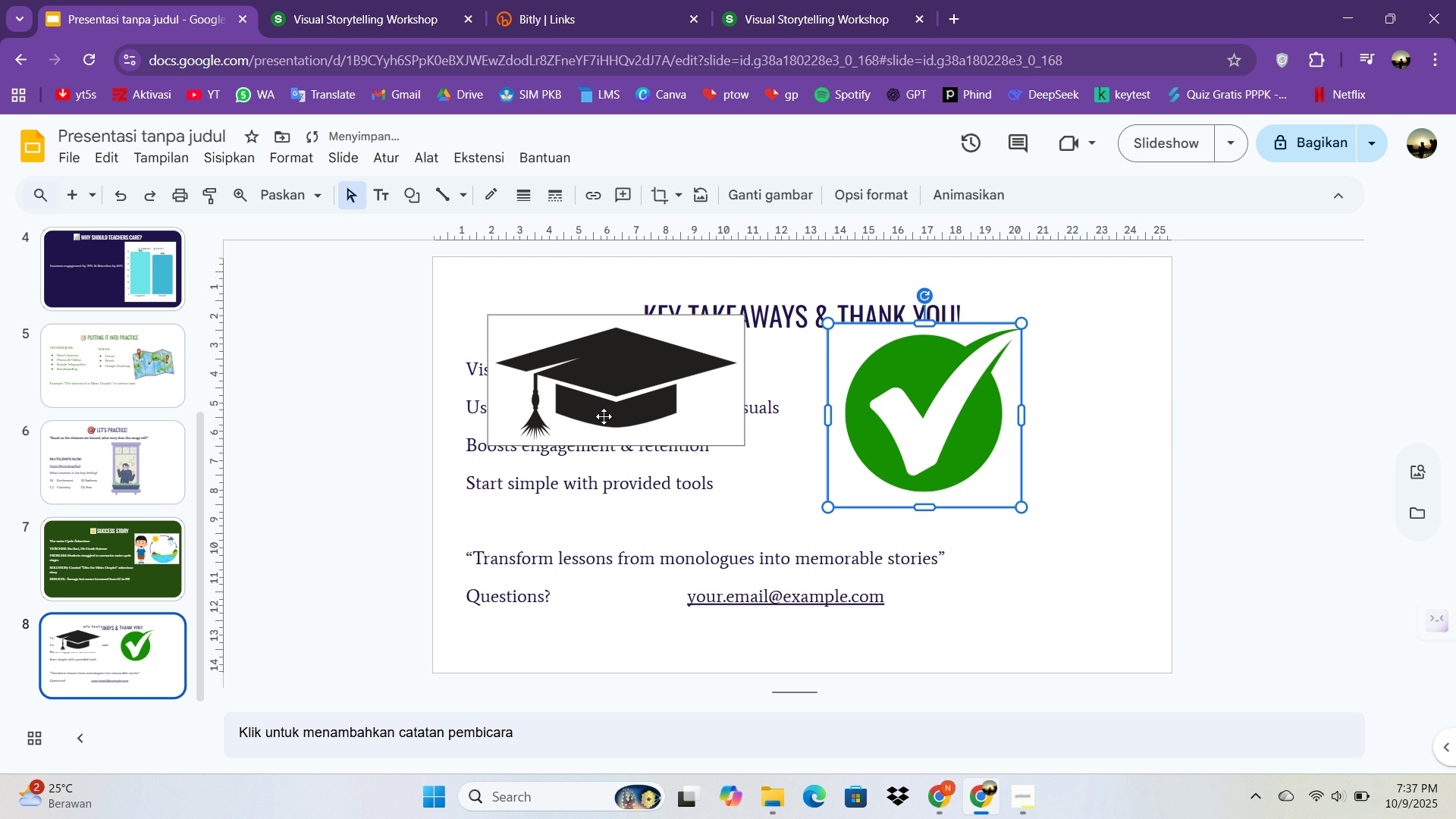 
left_click_drag(start_coordinate=[610, 410], to_coordinate=[585, 350])
 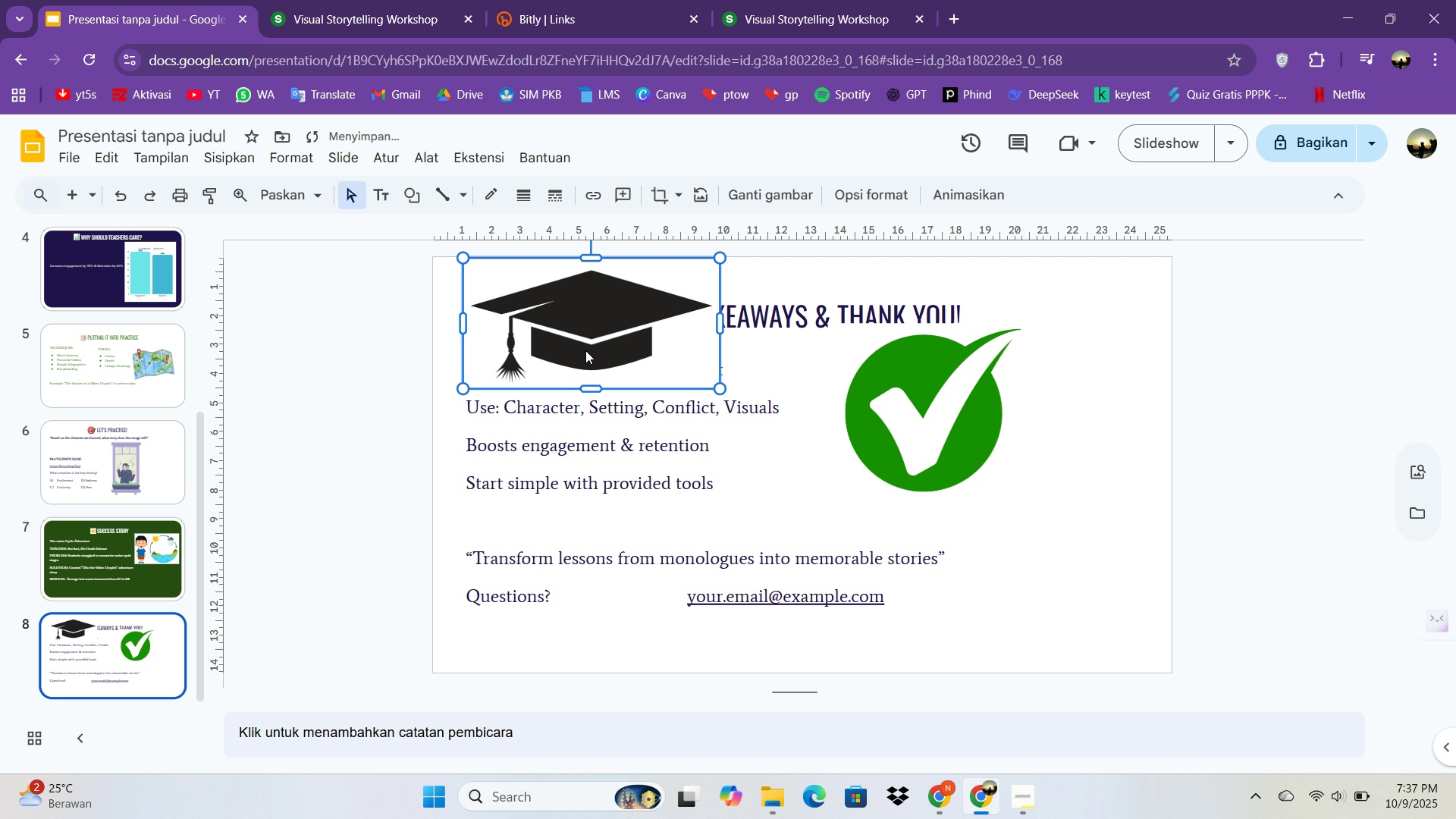 
double_click([585, 350])
 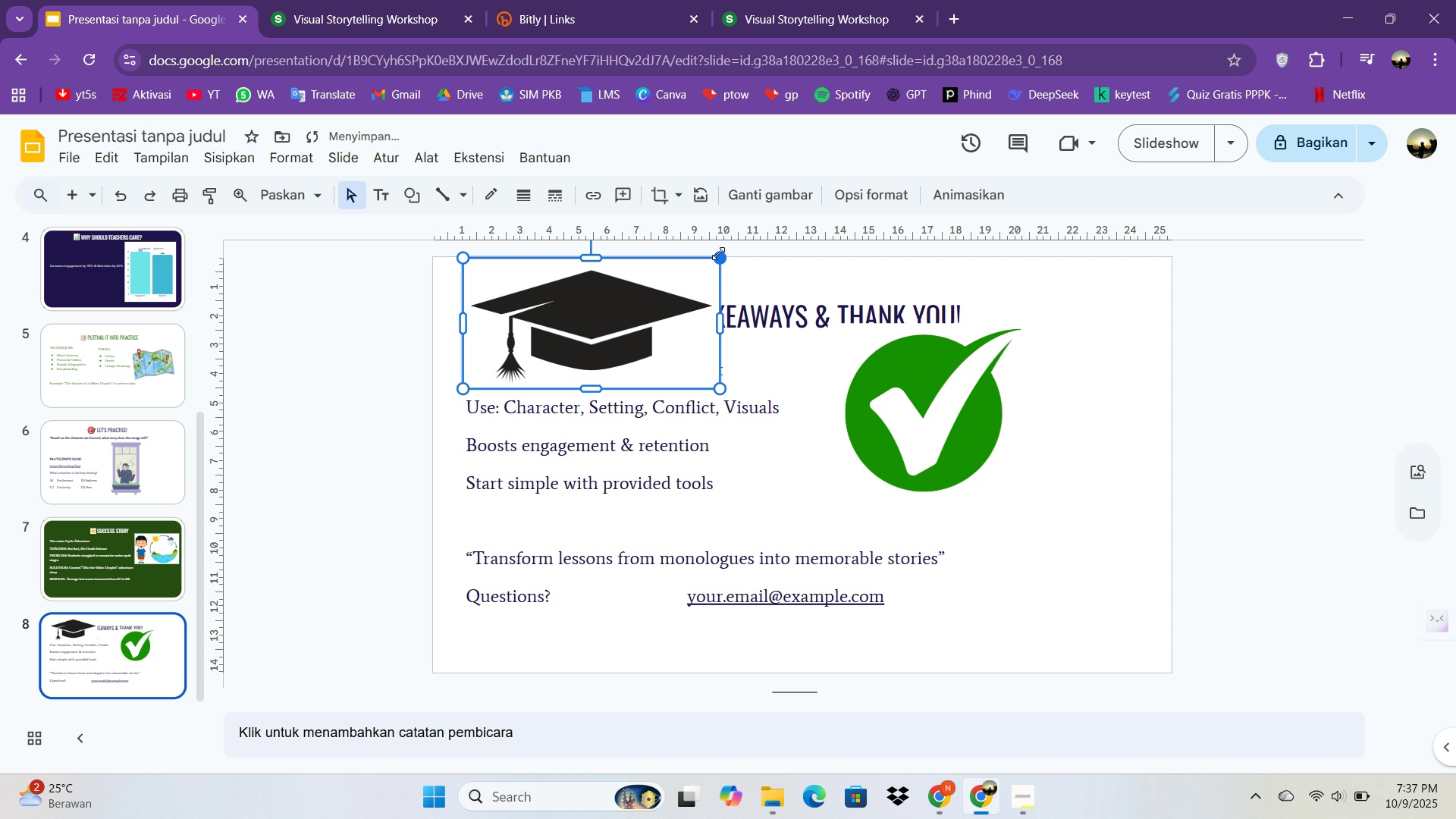 
left_click_drag(start_coordinate=[718, 260], to_coordinate=[571, 352])
 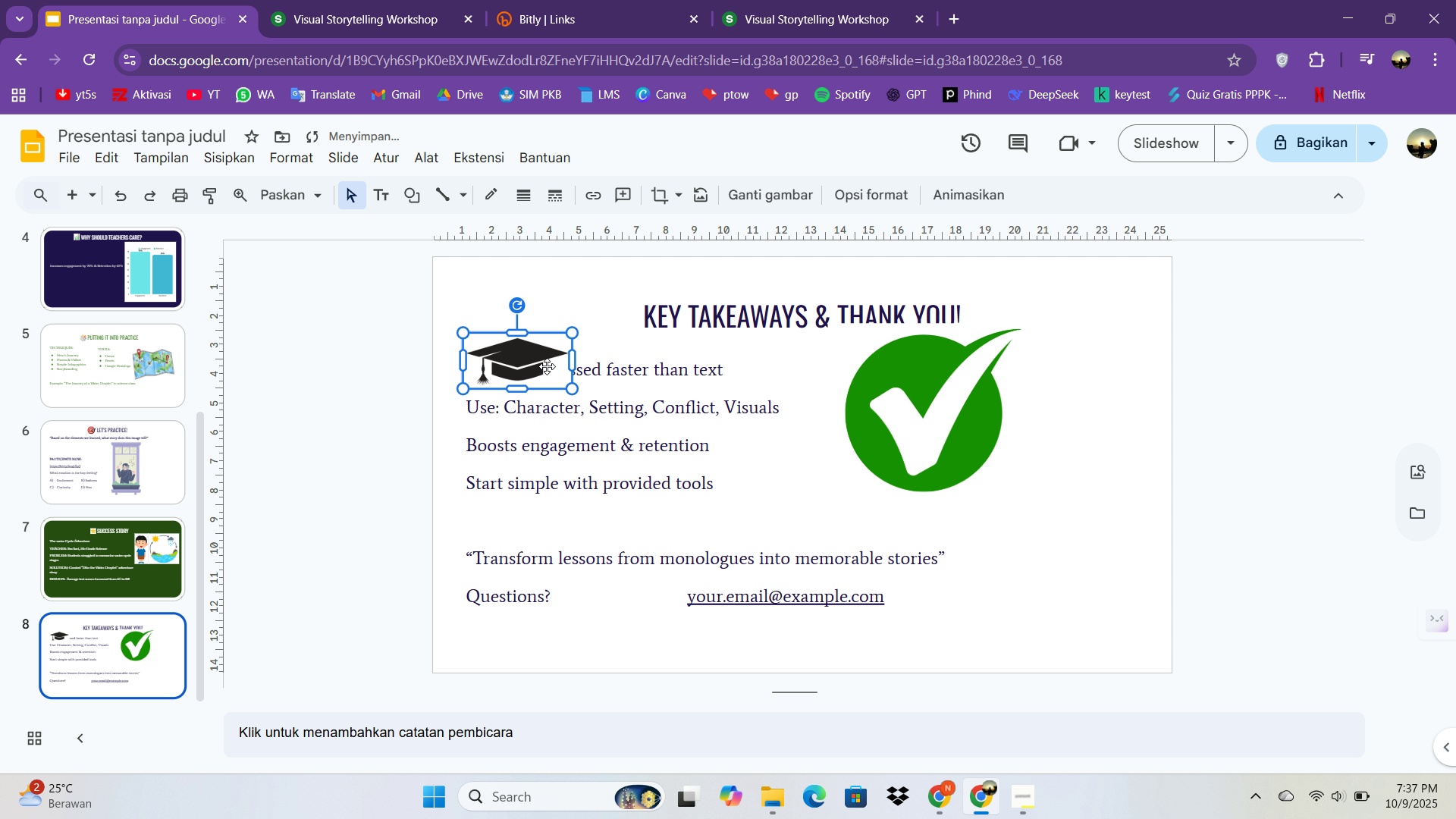 
left_click_drag(start_coordinate=[546, 366], to_coordinate=[613, 322])
 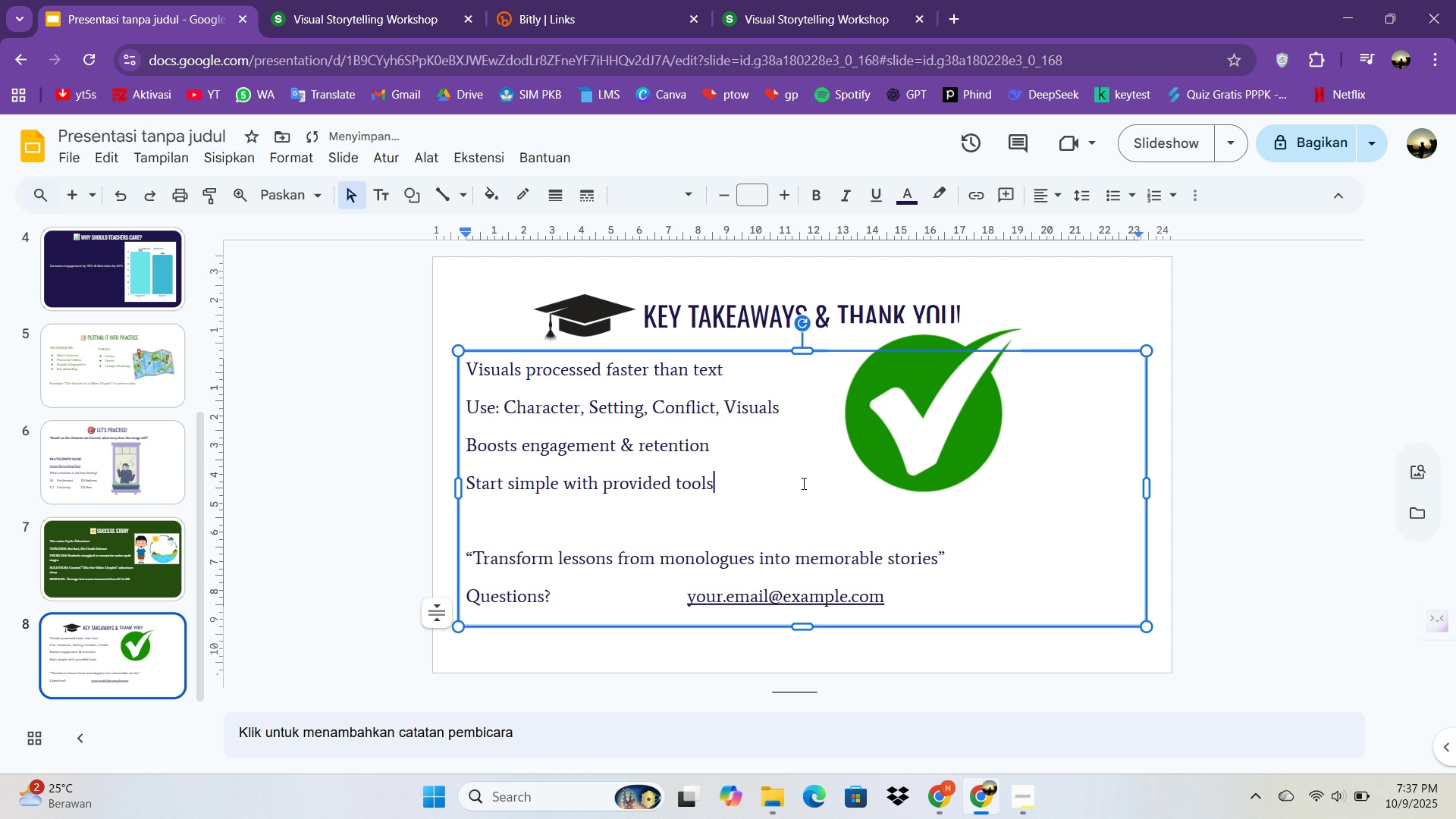 
left_click([802, 483])
 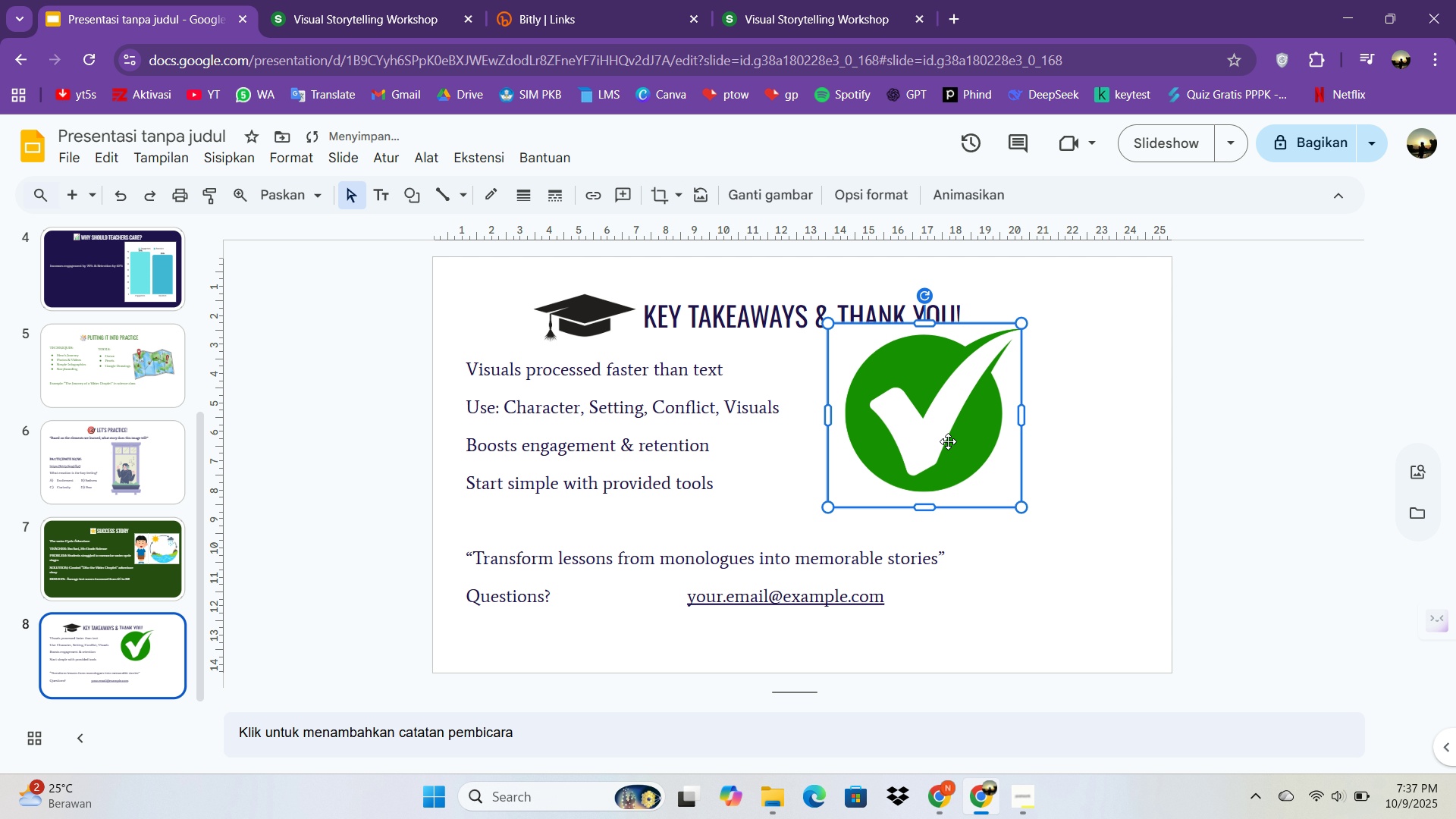 
left_click([948, 441])
 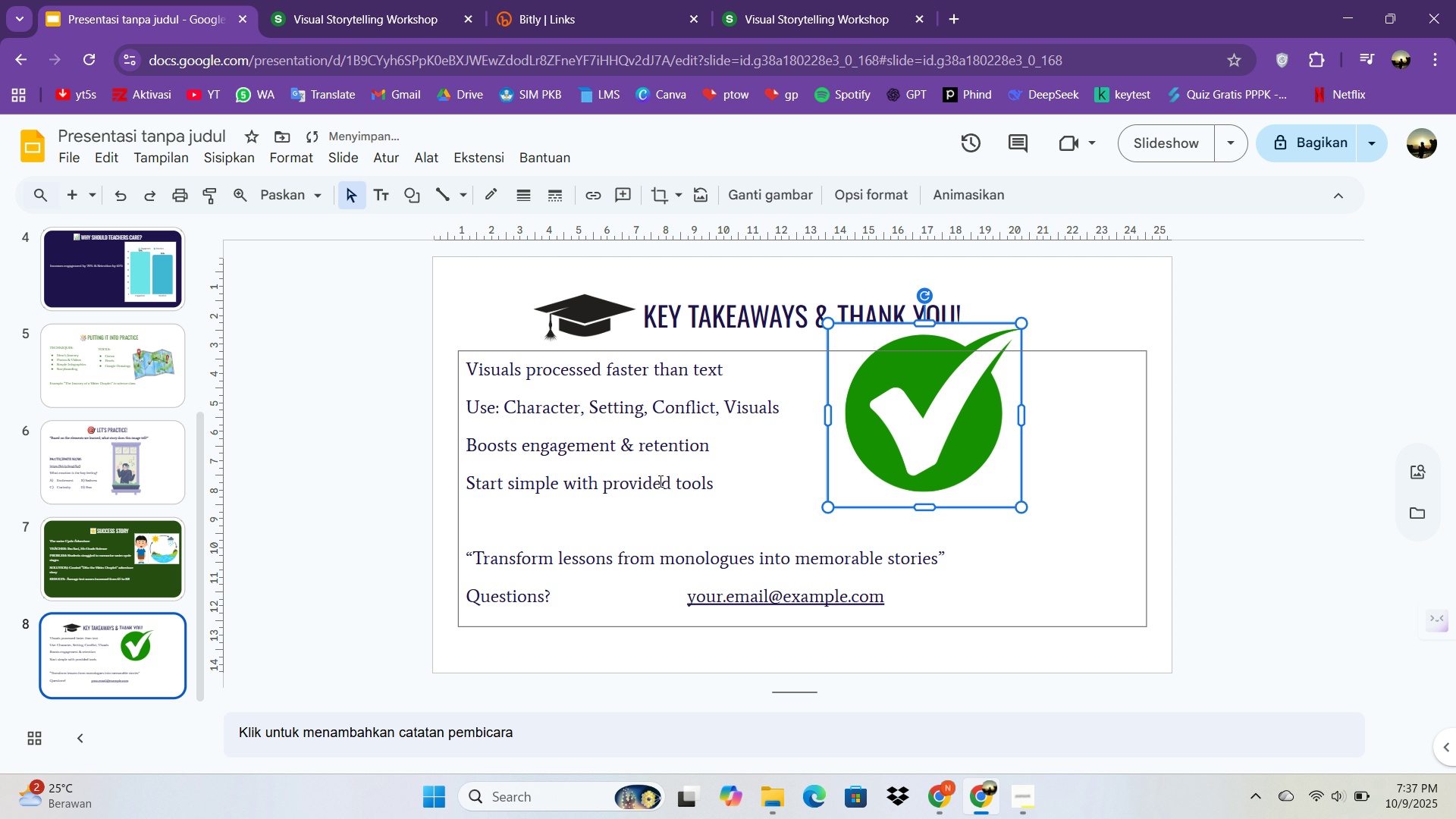 
left_click_drag(start_coordinate=[607, 491], to_coordinate=[642, 491])
 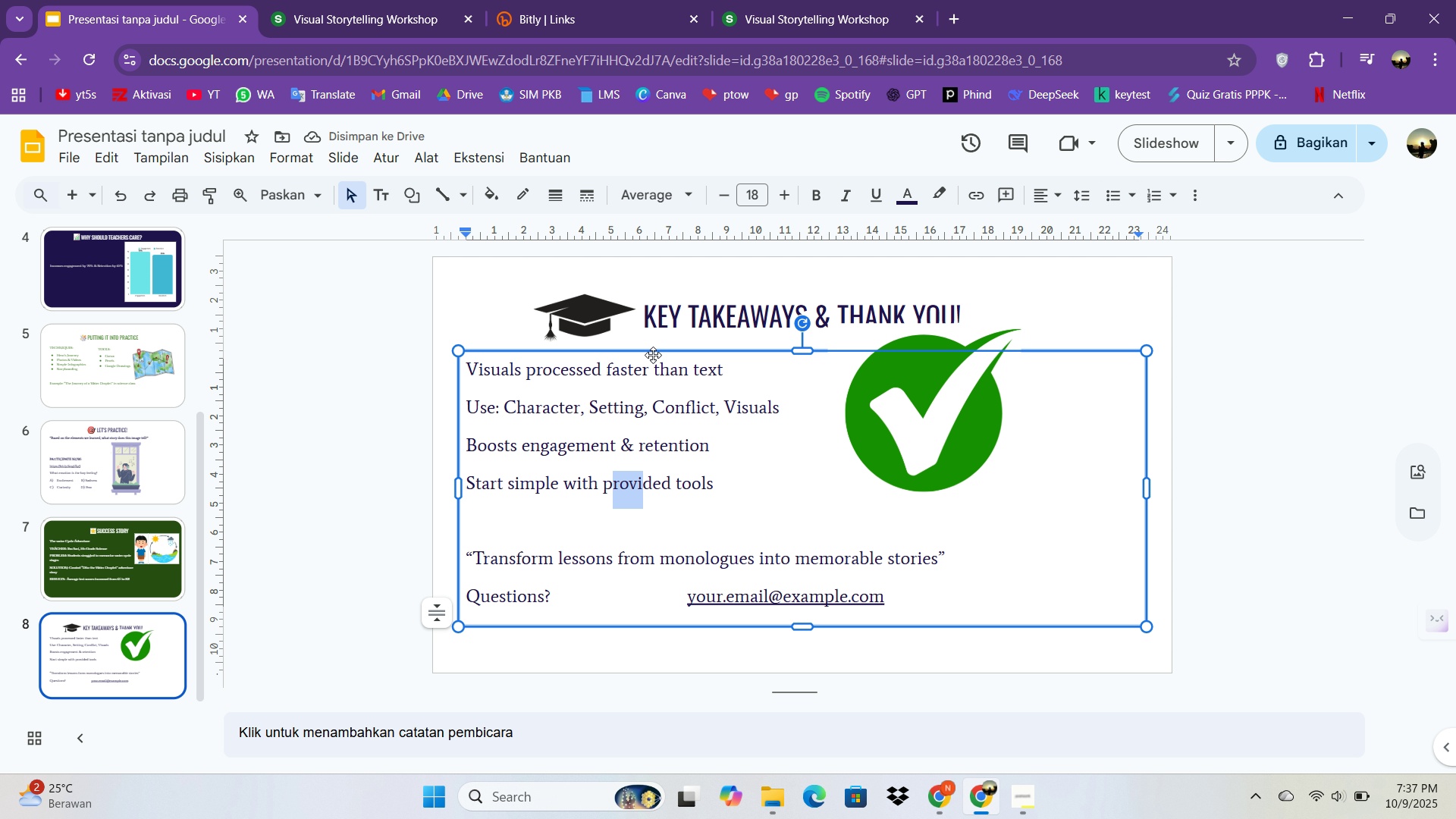 
left_click_drag(start_coordinate=[653, 355], to_coordinate=[704, 354])
 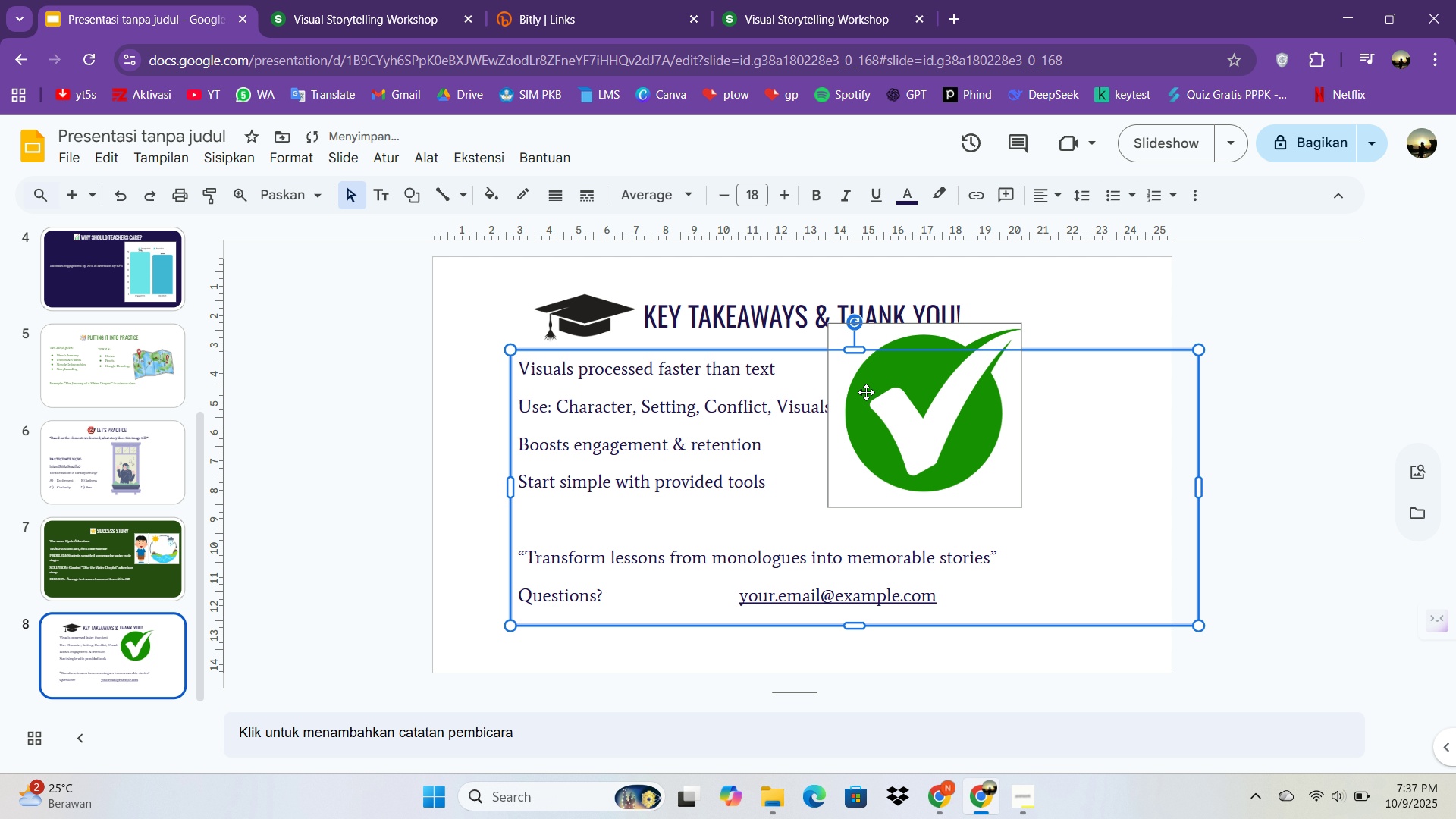 
double_click([866, 392])
 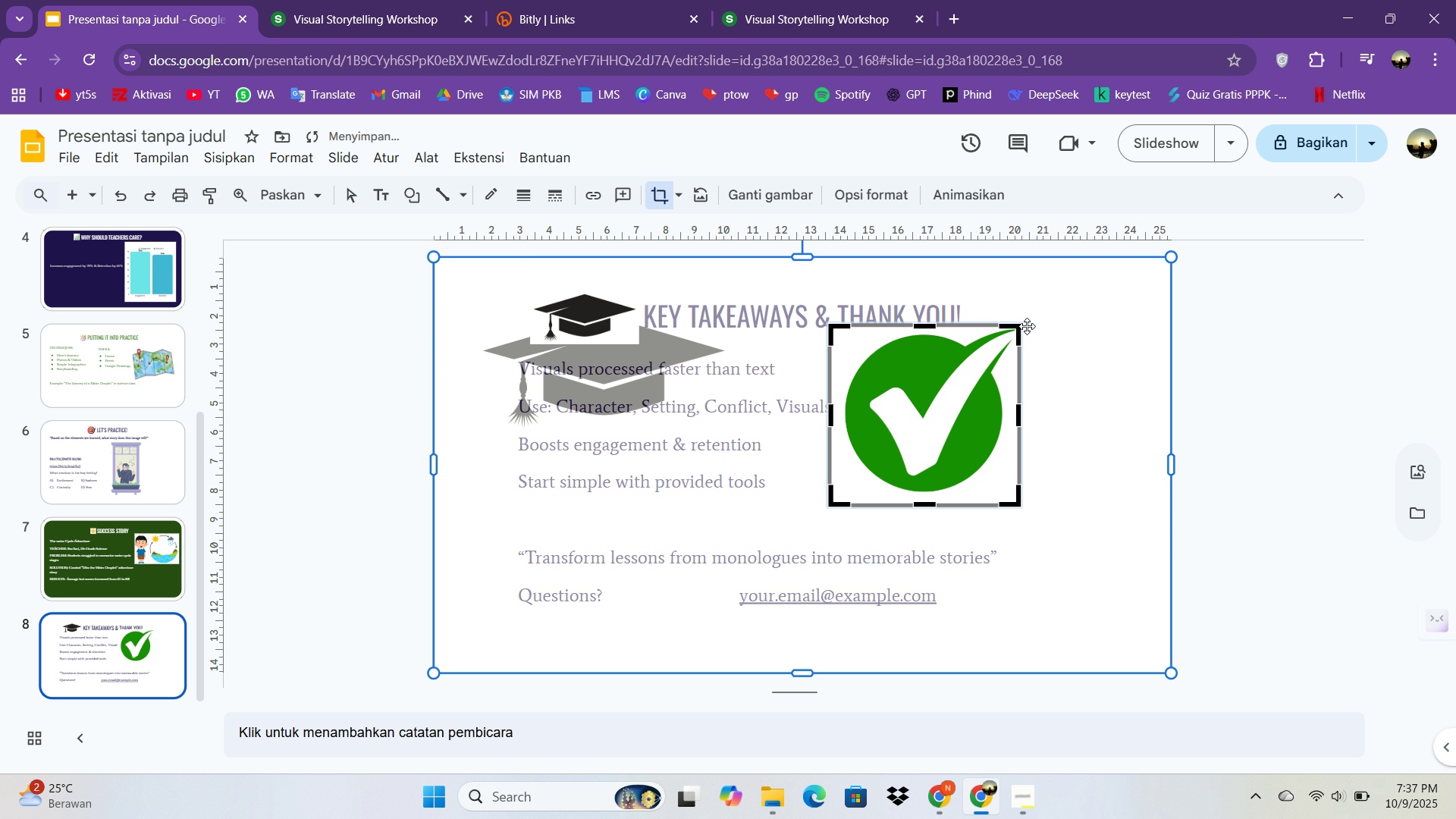 
left_click([866, 392])
 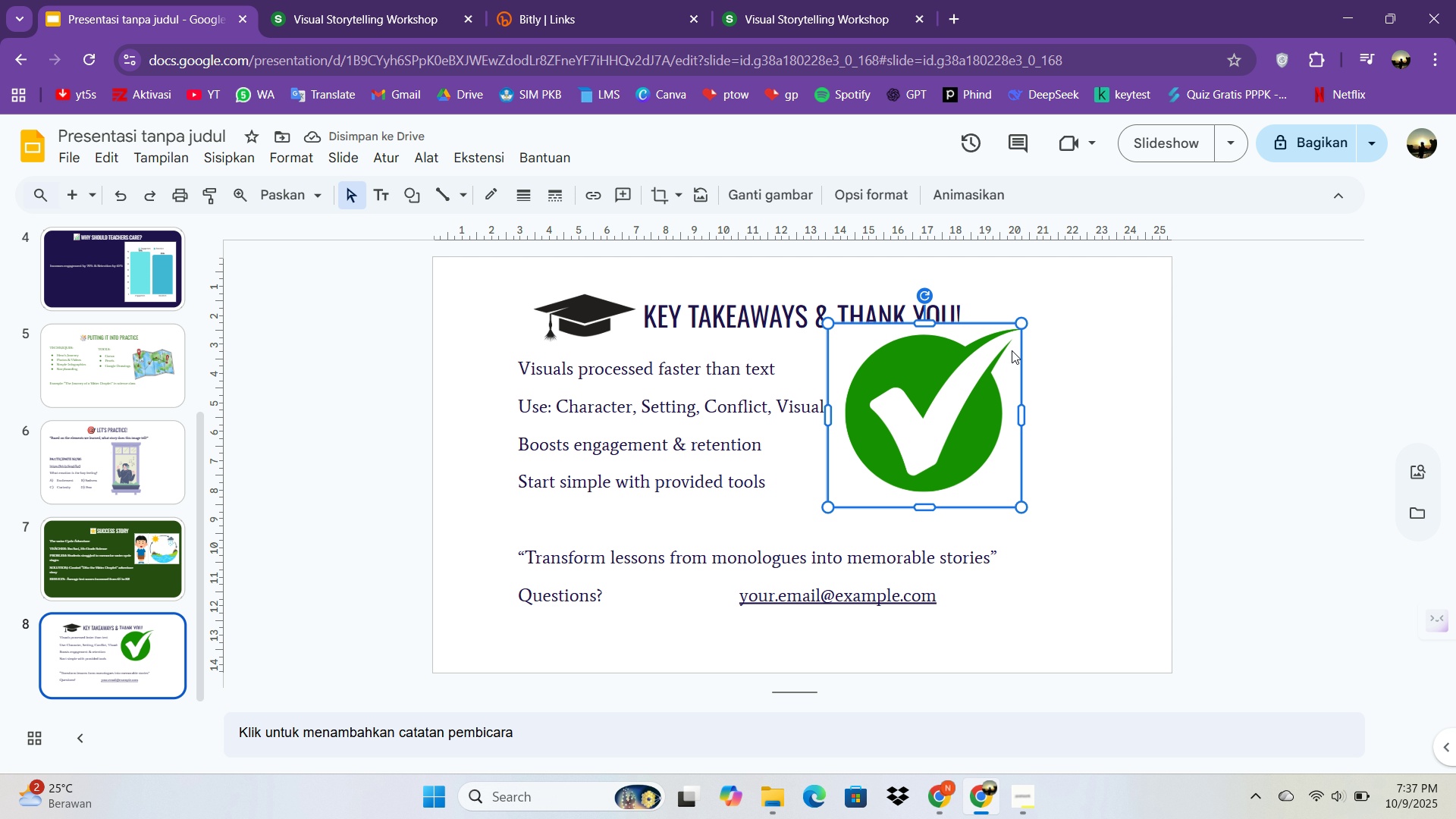 
left_click_drag(start_coordinate=[1025, 324], to_coordinate=[858, 494])
 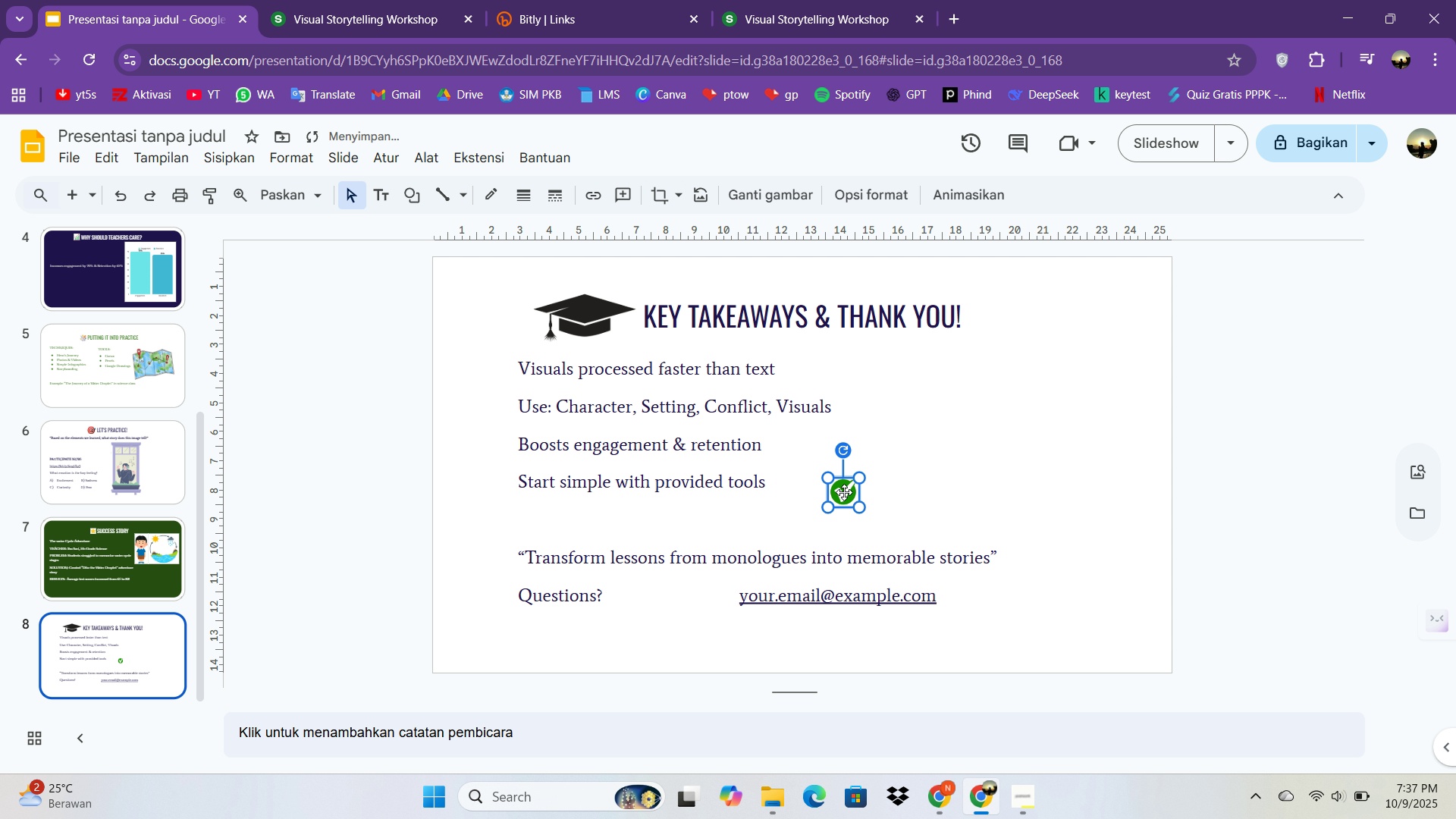 
left_click_drag(start_coordinate=[846, 494], to_coordinate=[500, 372])
 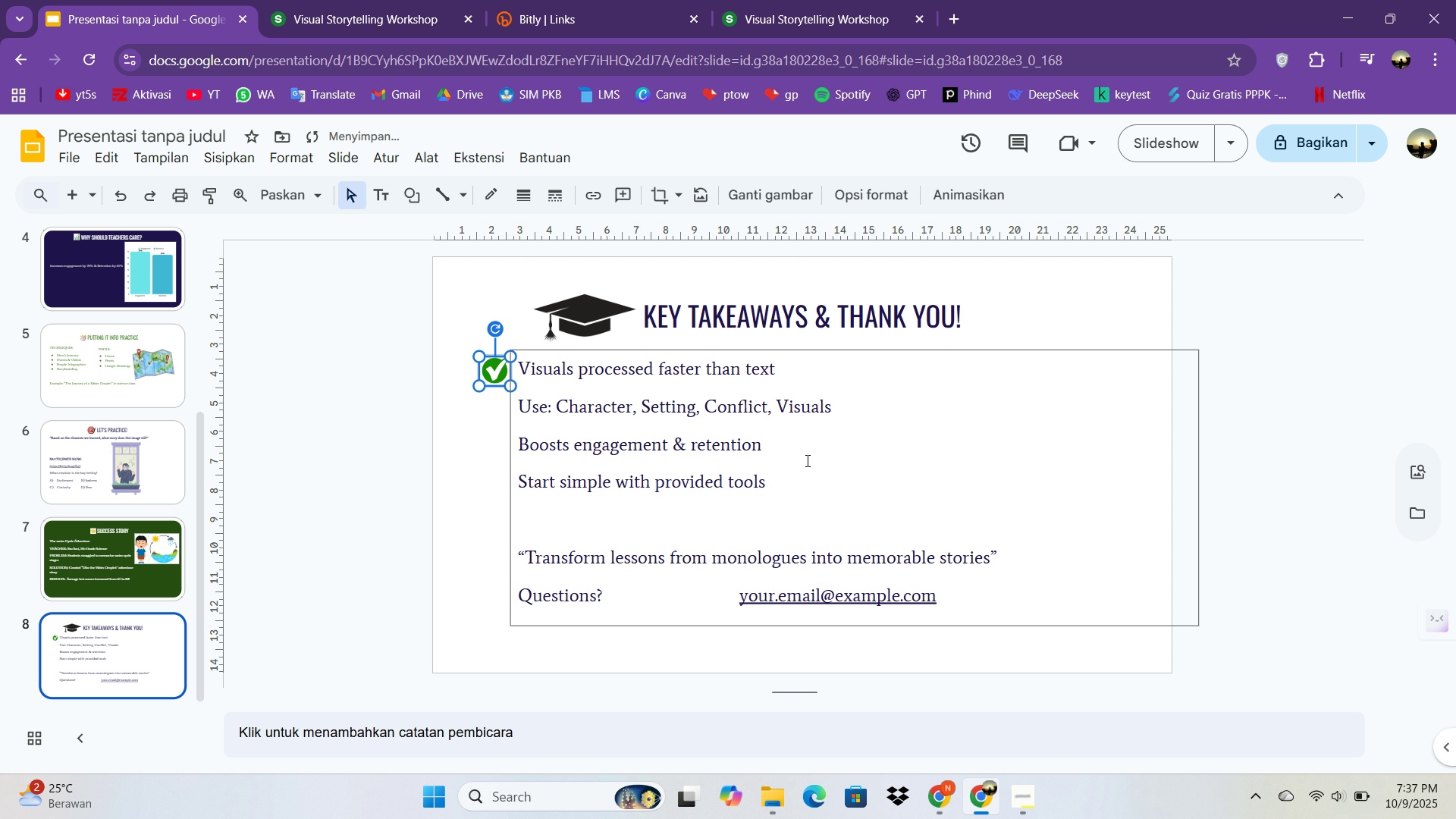 
double_click([833, 466])
 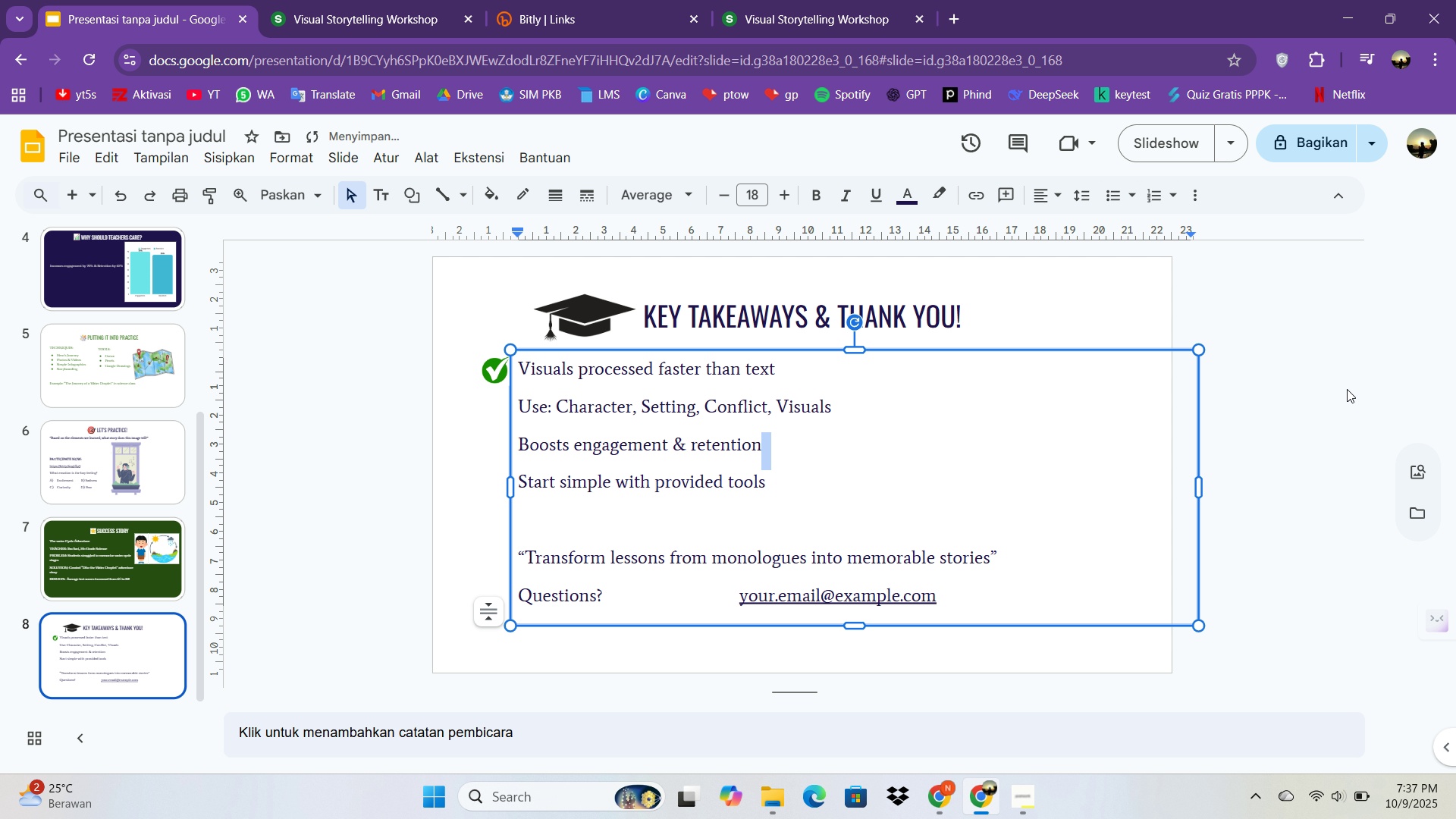 
left_click([1347, 389])
 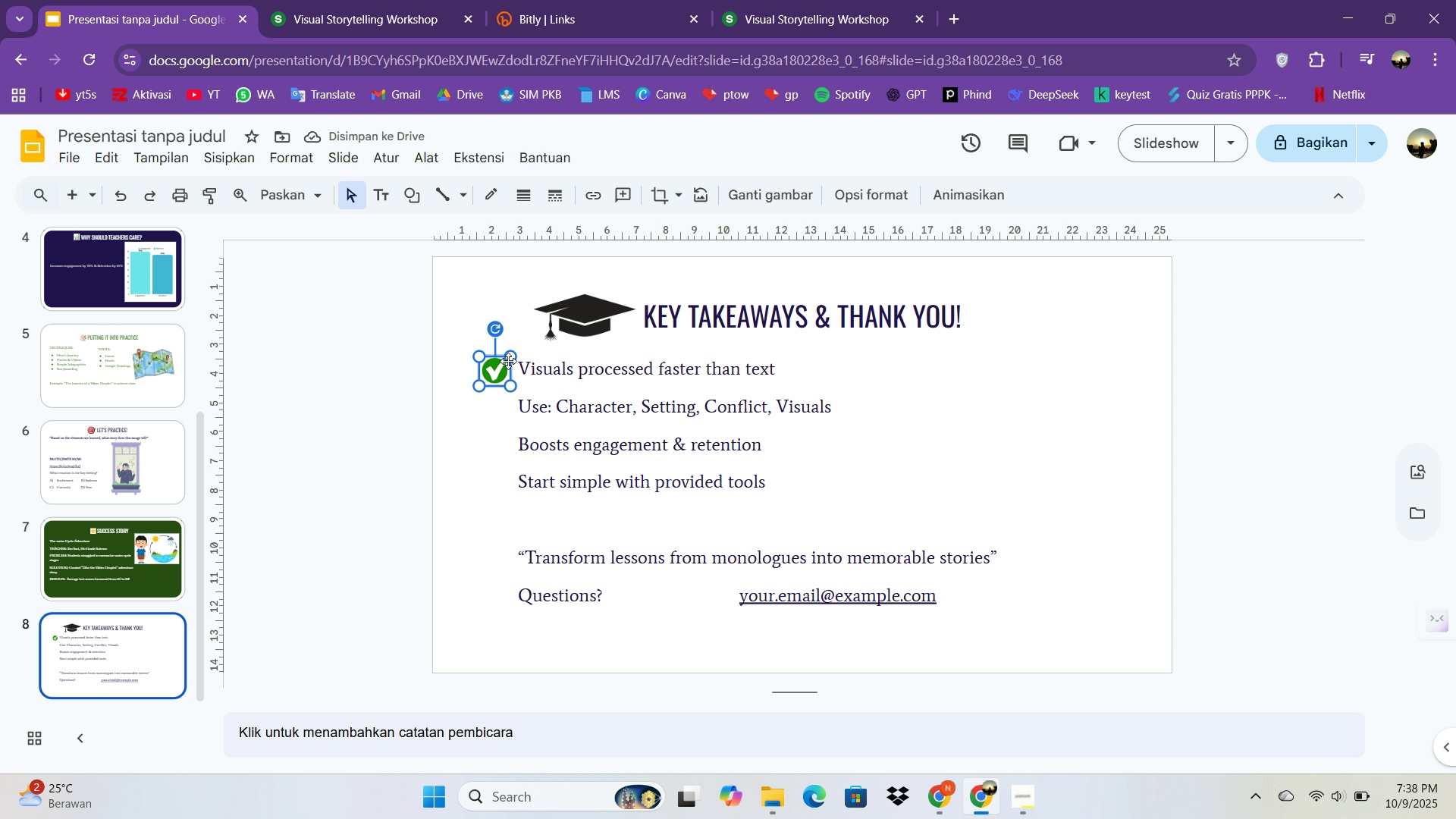 
left_click([508, 361])
 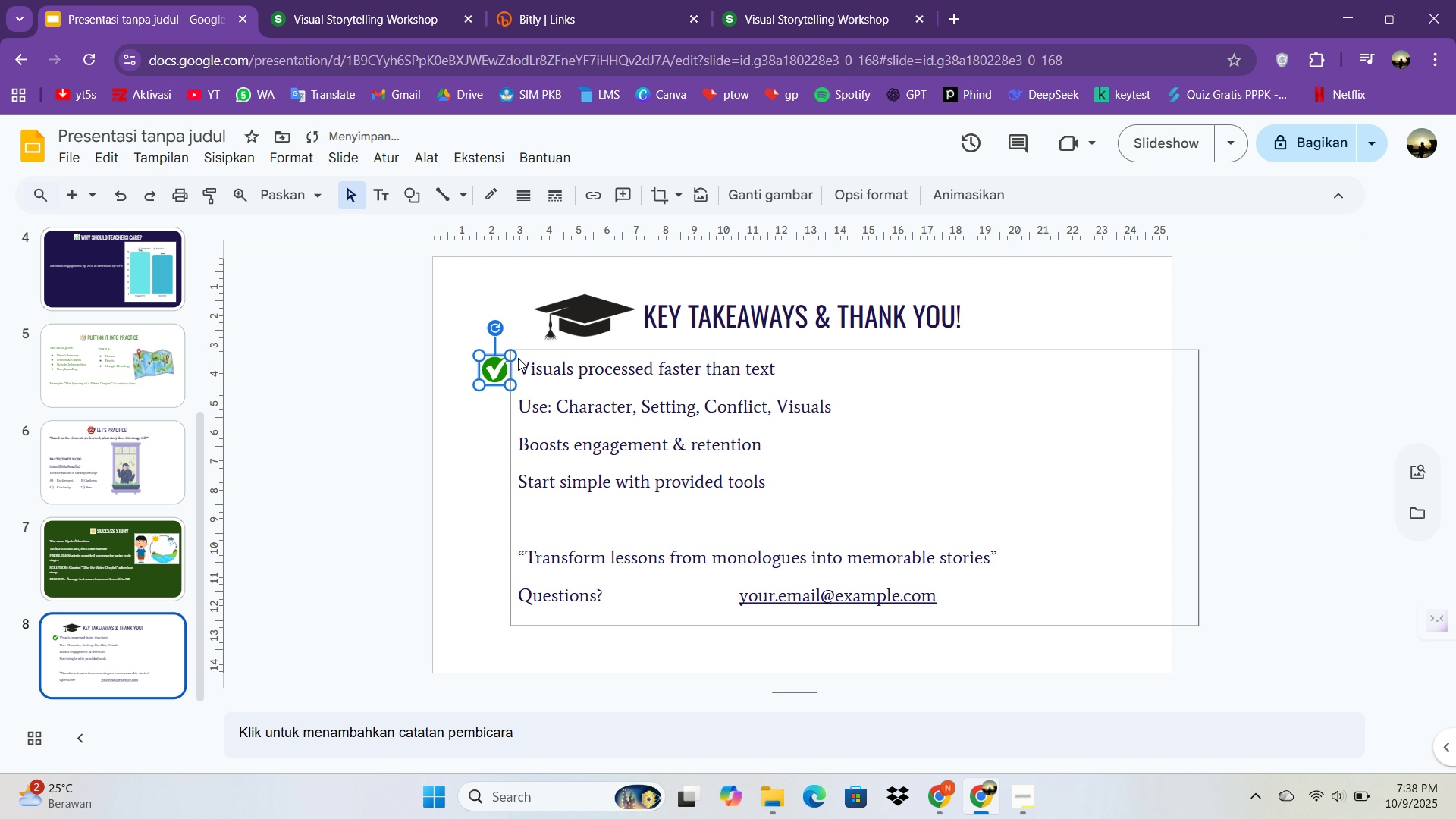 
key(ArrowUp)
 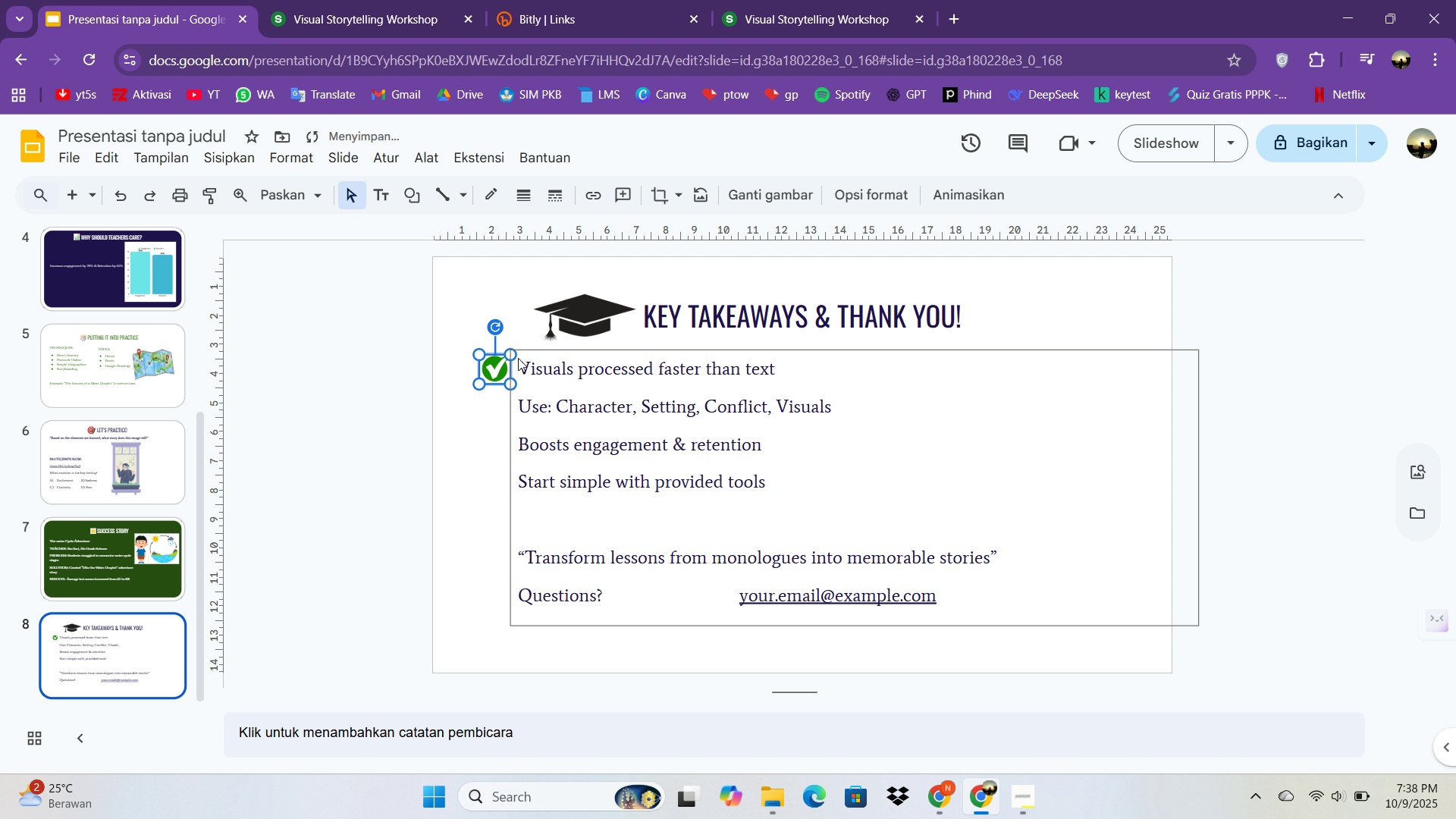 
key(ArrowUp)
 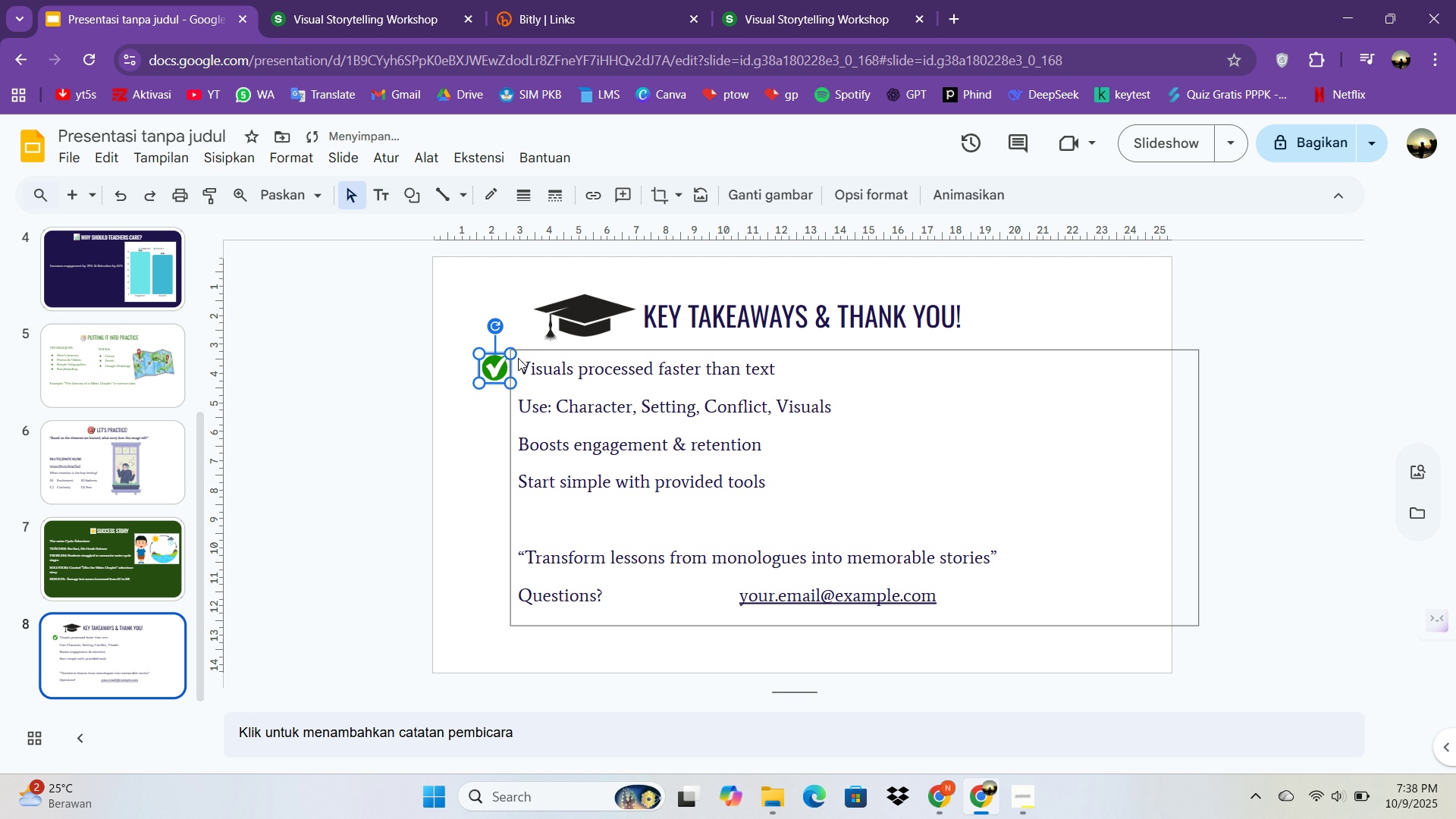 
key(ArrowUp)
 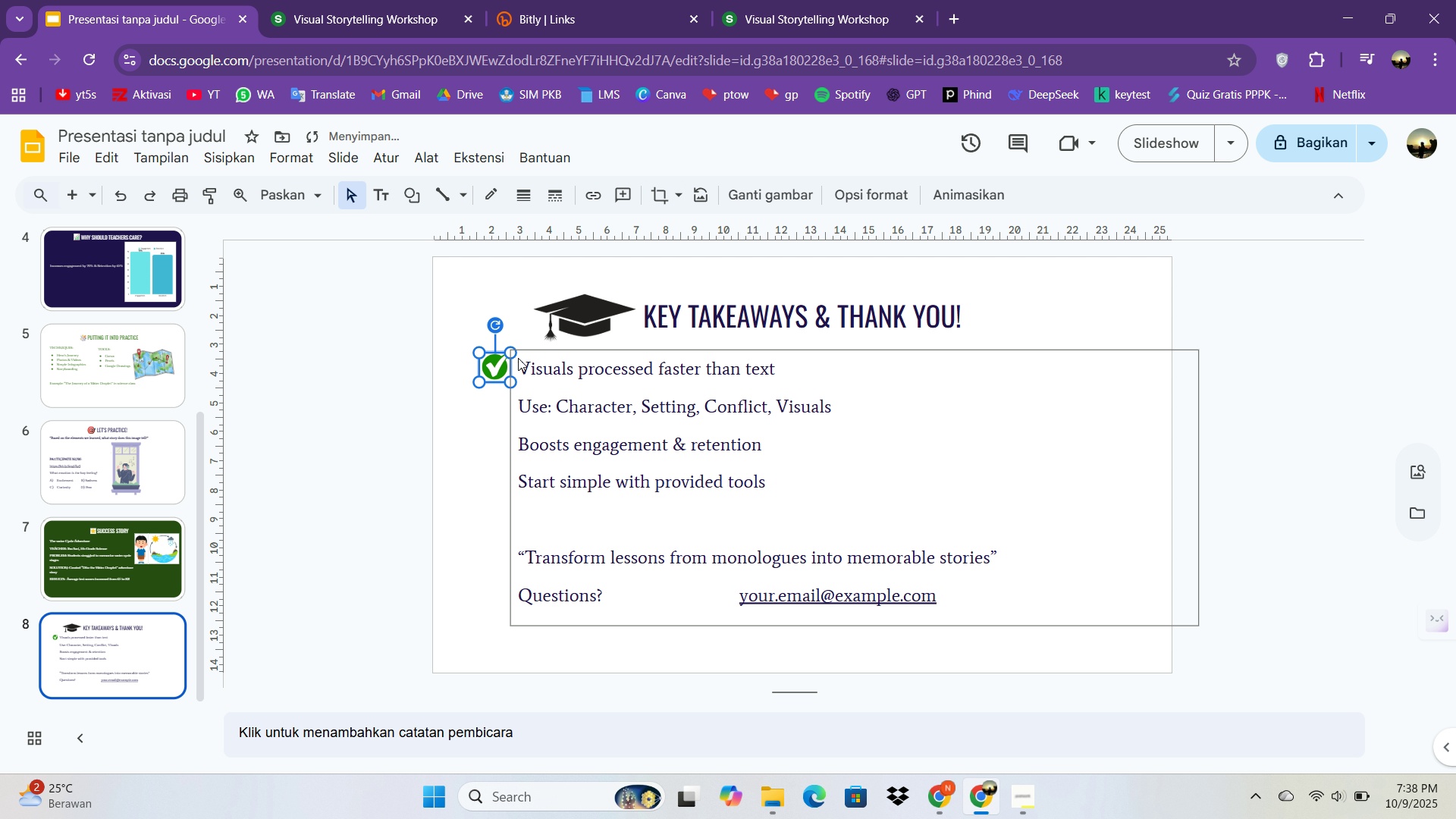 
key(ArrowUp)
 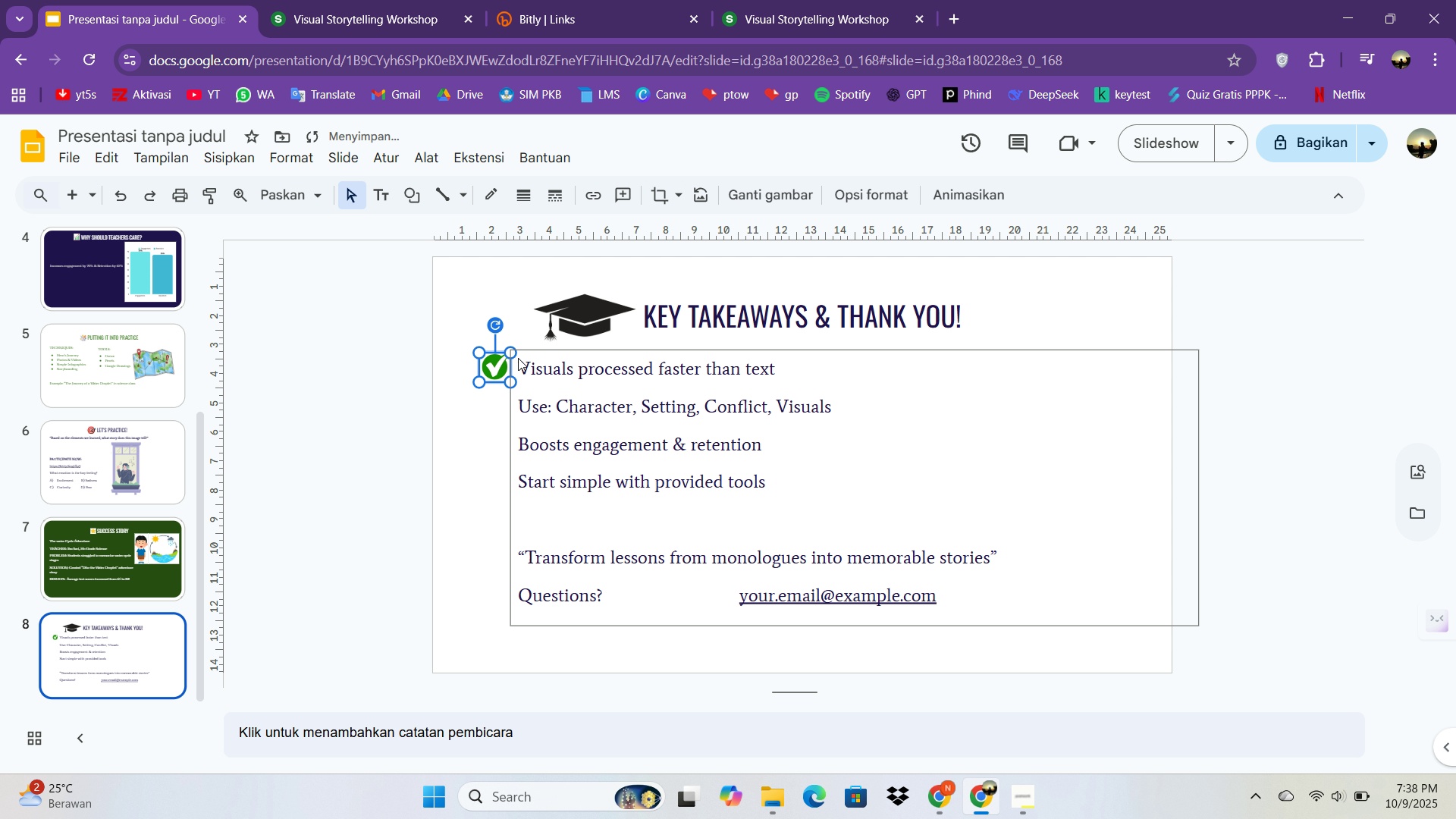 
key(Control+C)
 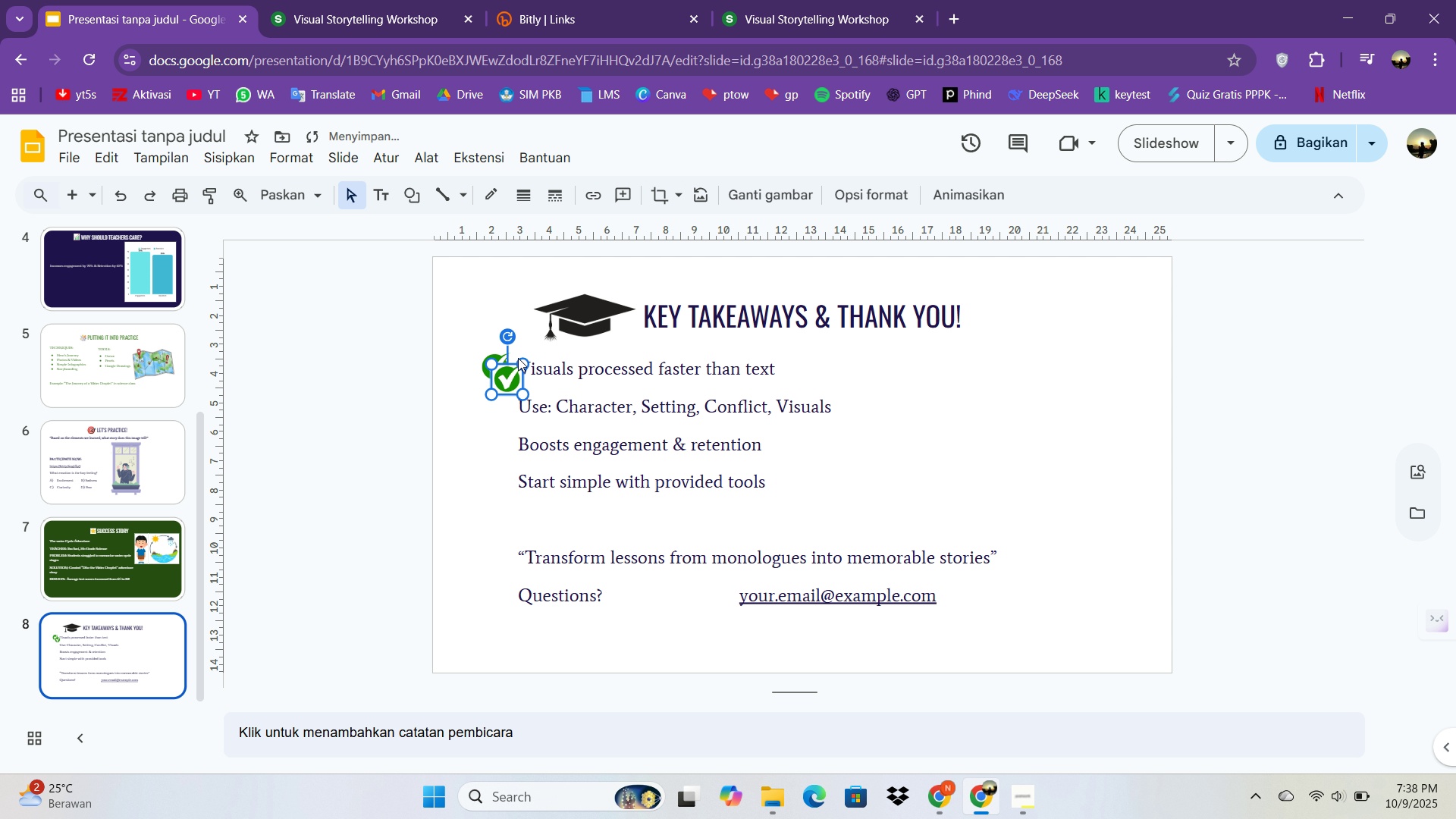 
key(Control+V)
 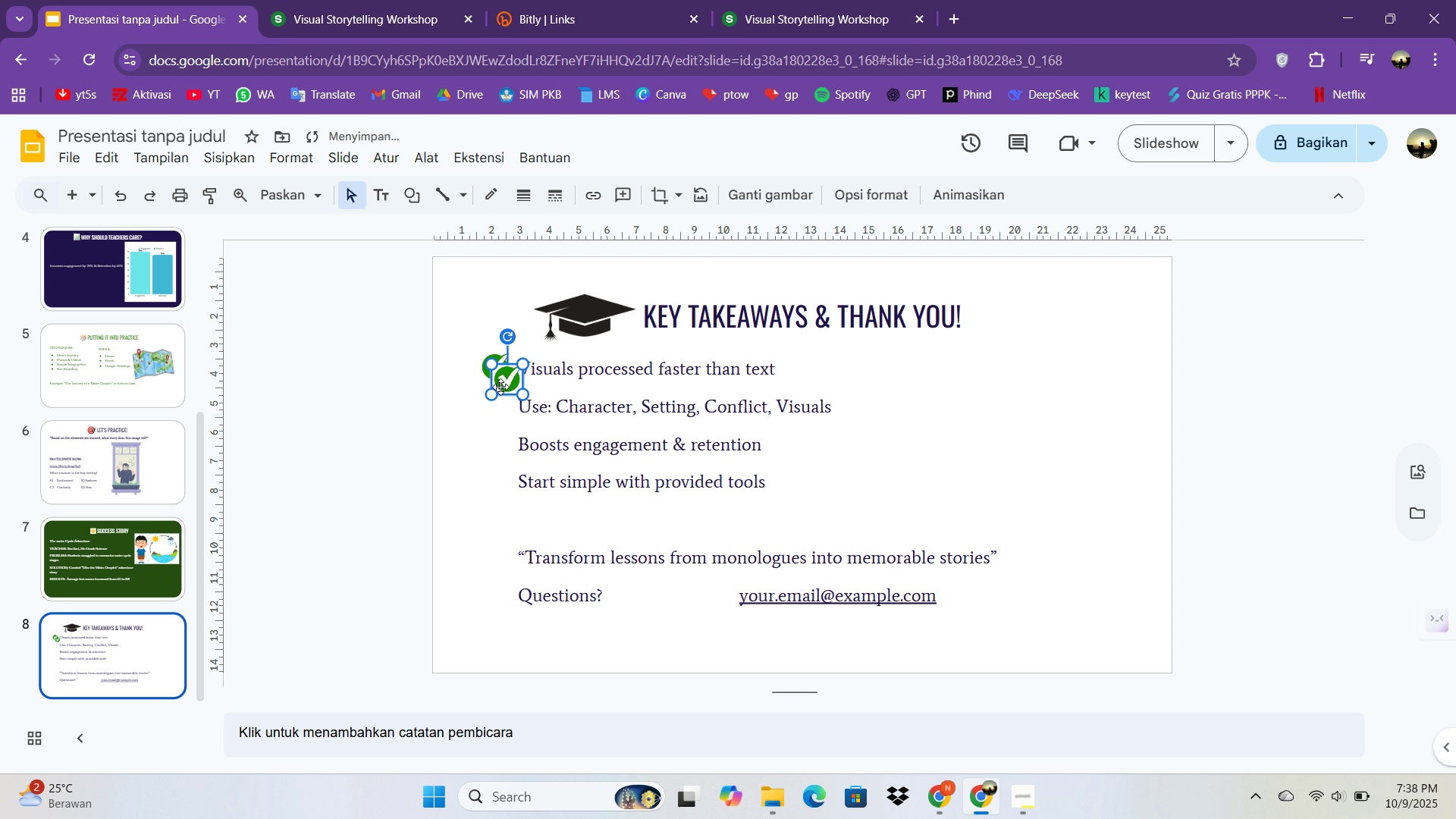 
left_click_drag(start_coordinate=[504, 384], to_coordinate=[493, 409])
 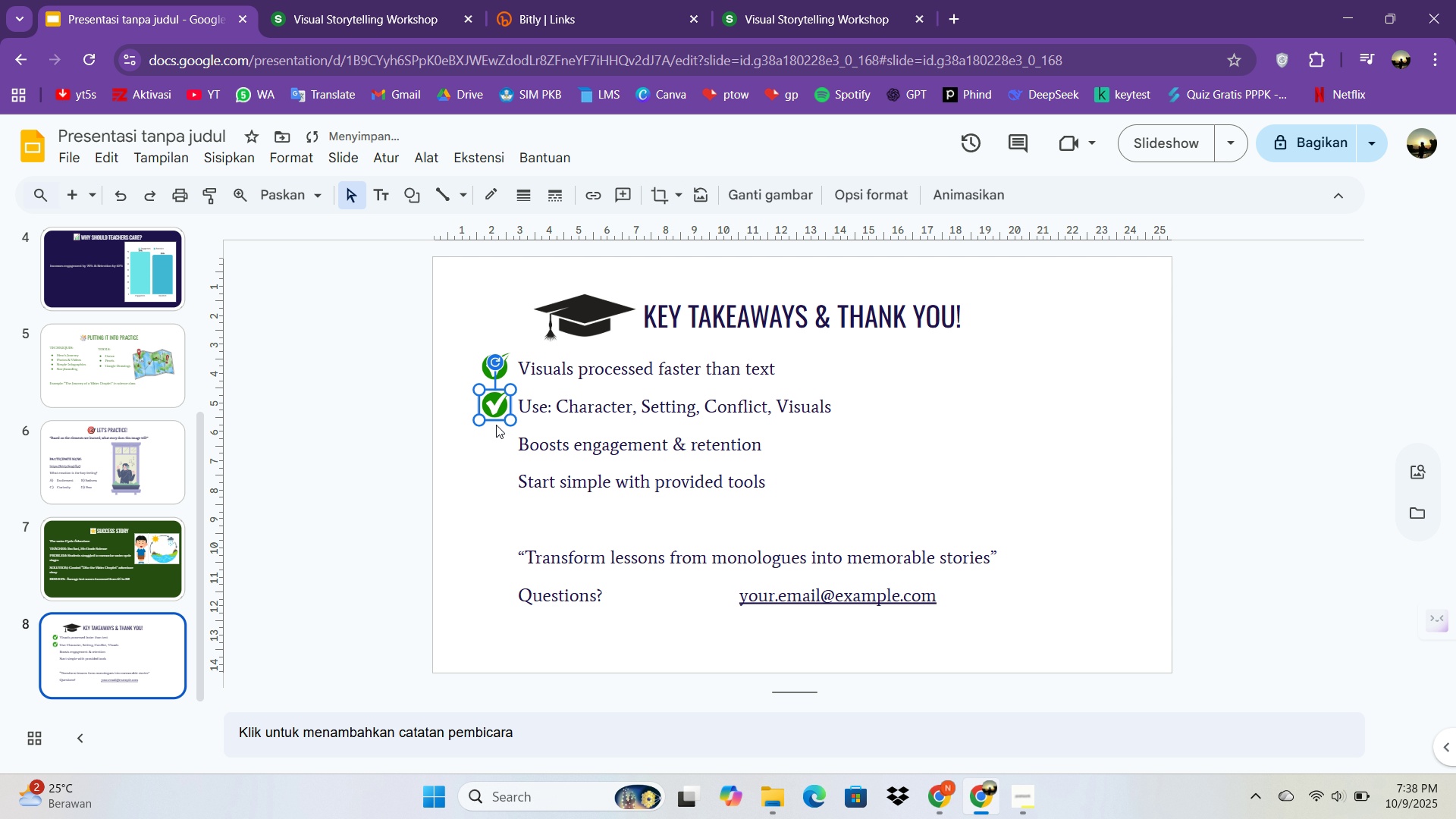 
key(Control+C)
 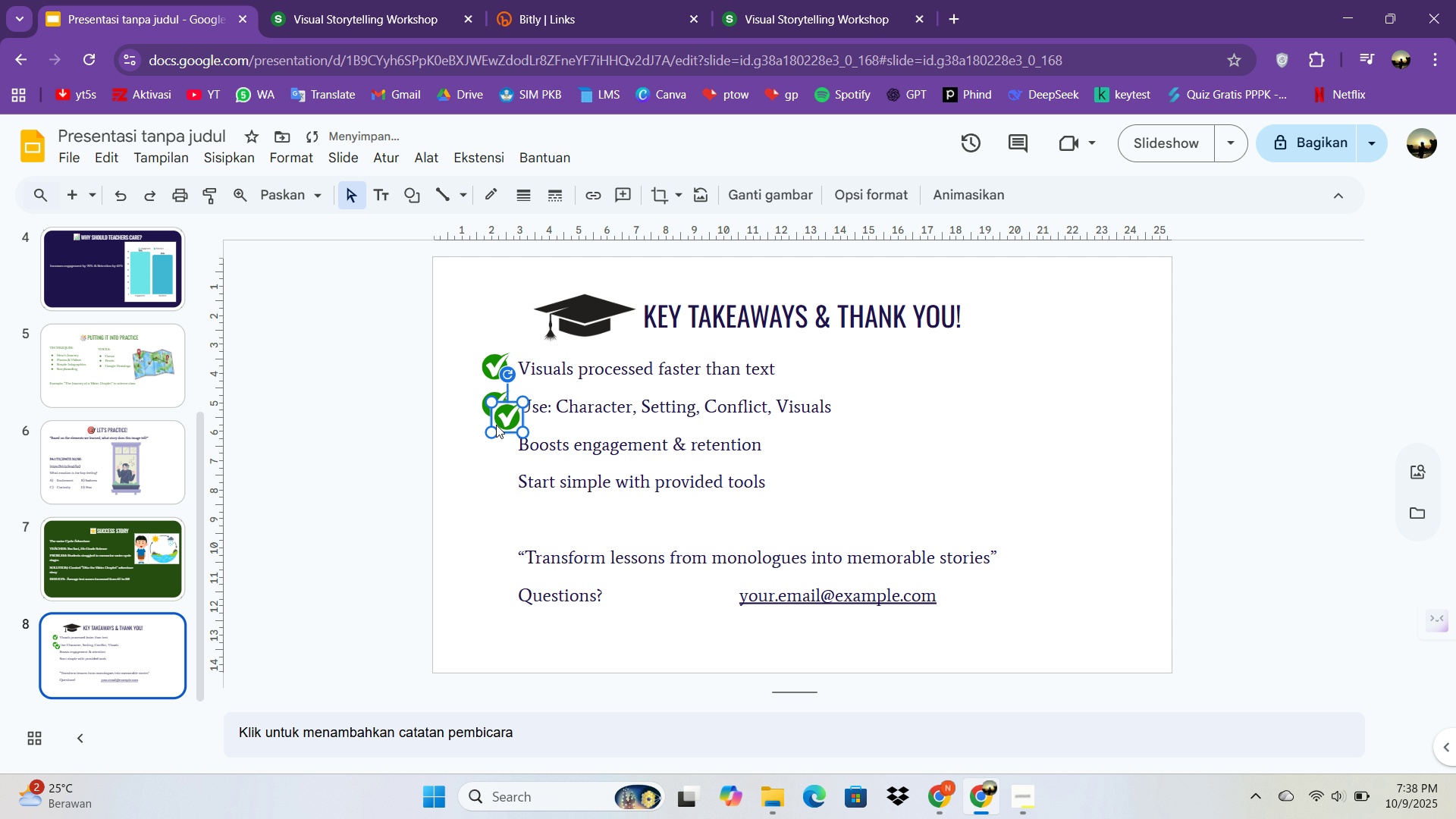 
key(Control+V)
 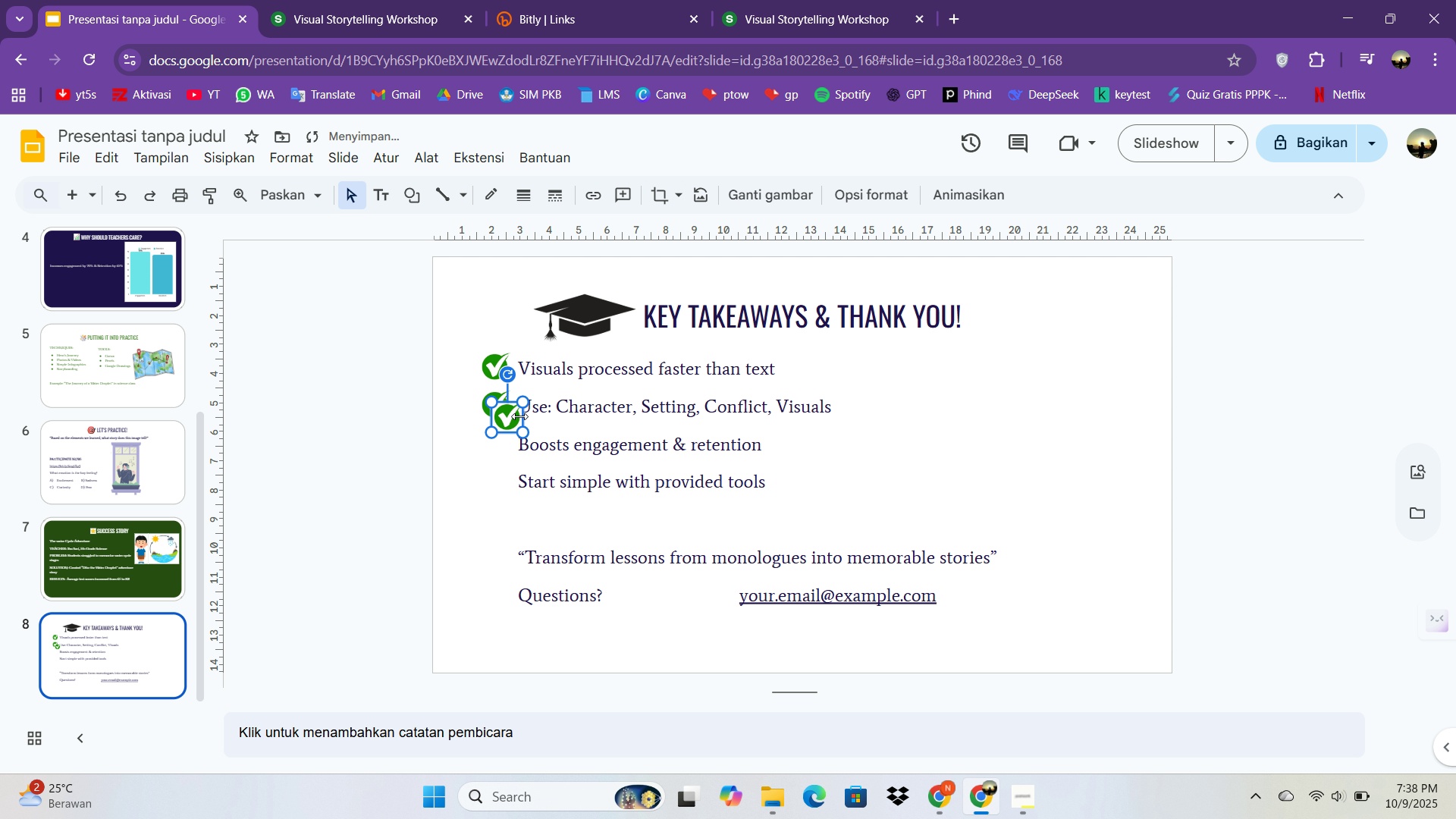 
left_click_drag(start_coordinate=[507, 414], to_coordinate=[497, 447])
 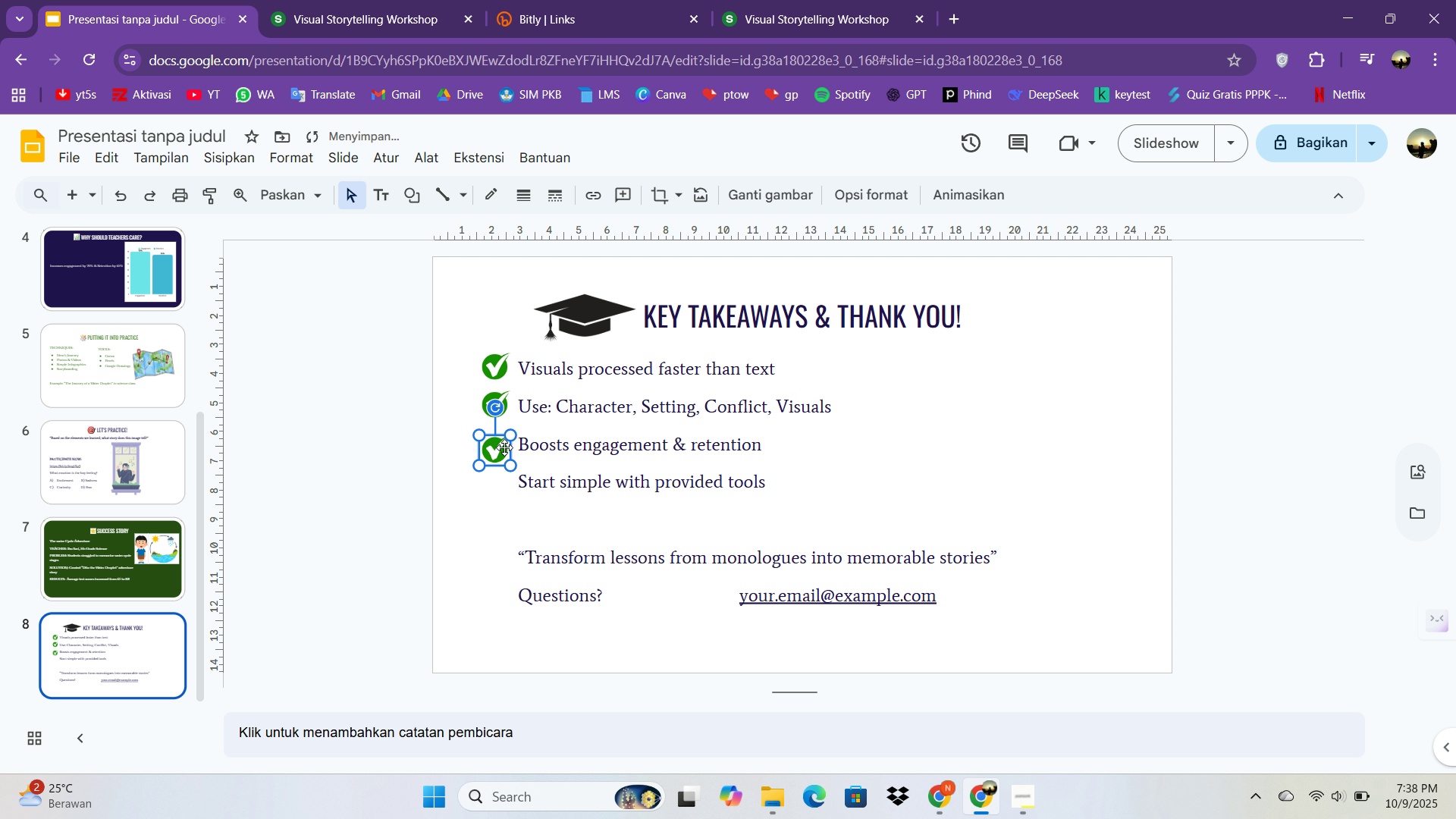 
key(Control+C)
 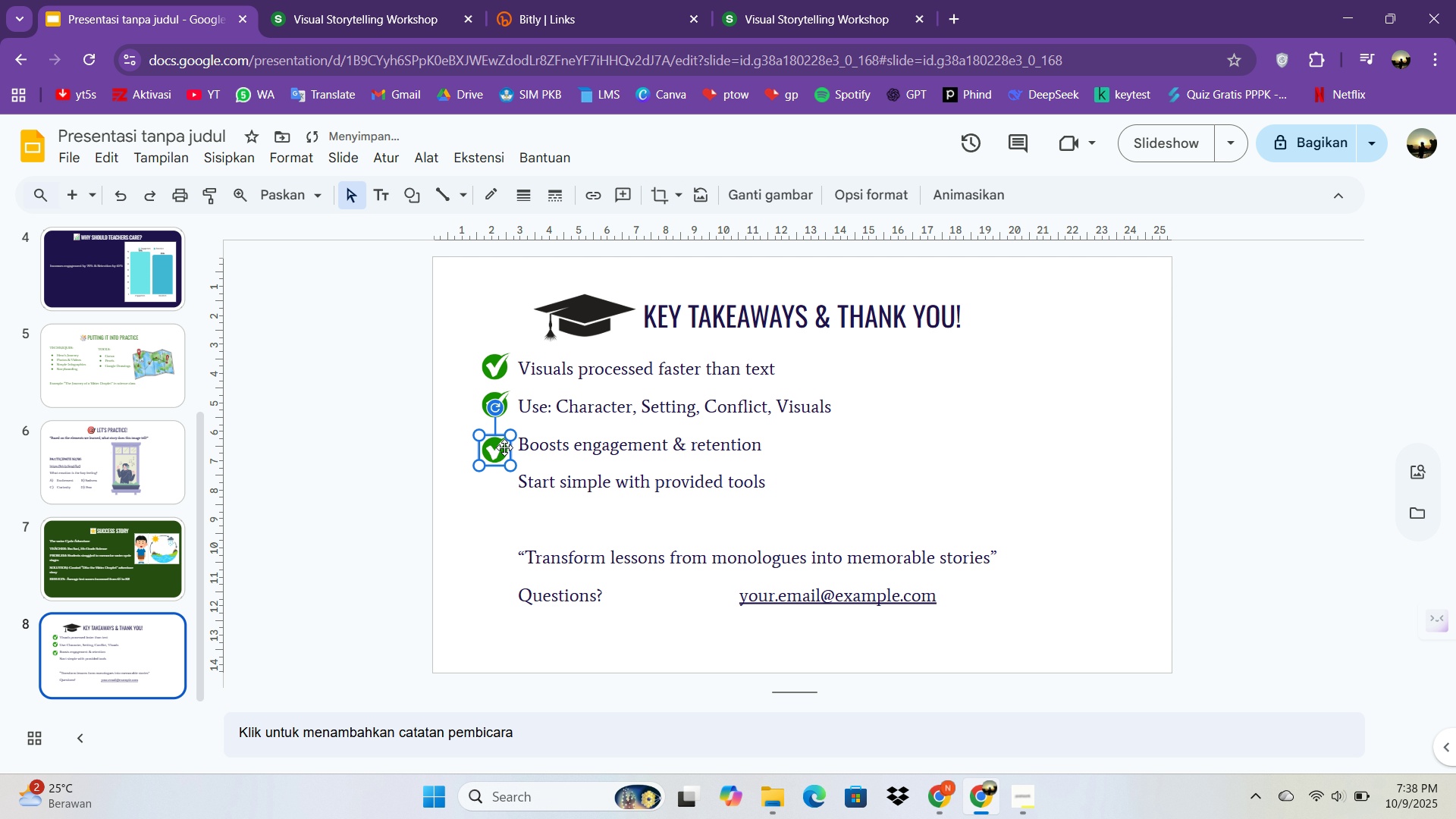 
key(Control+V)
 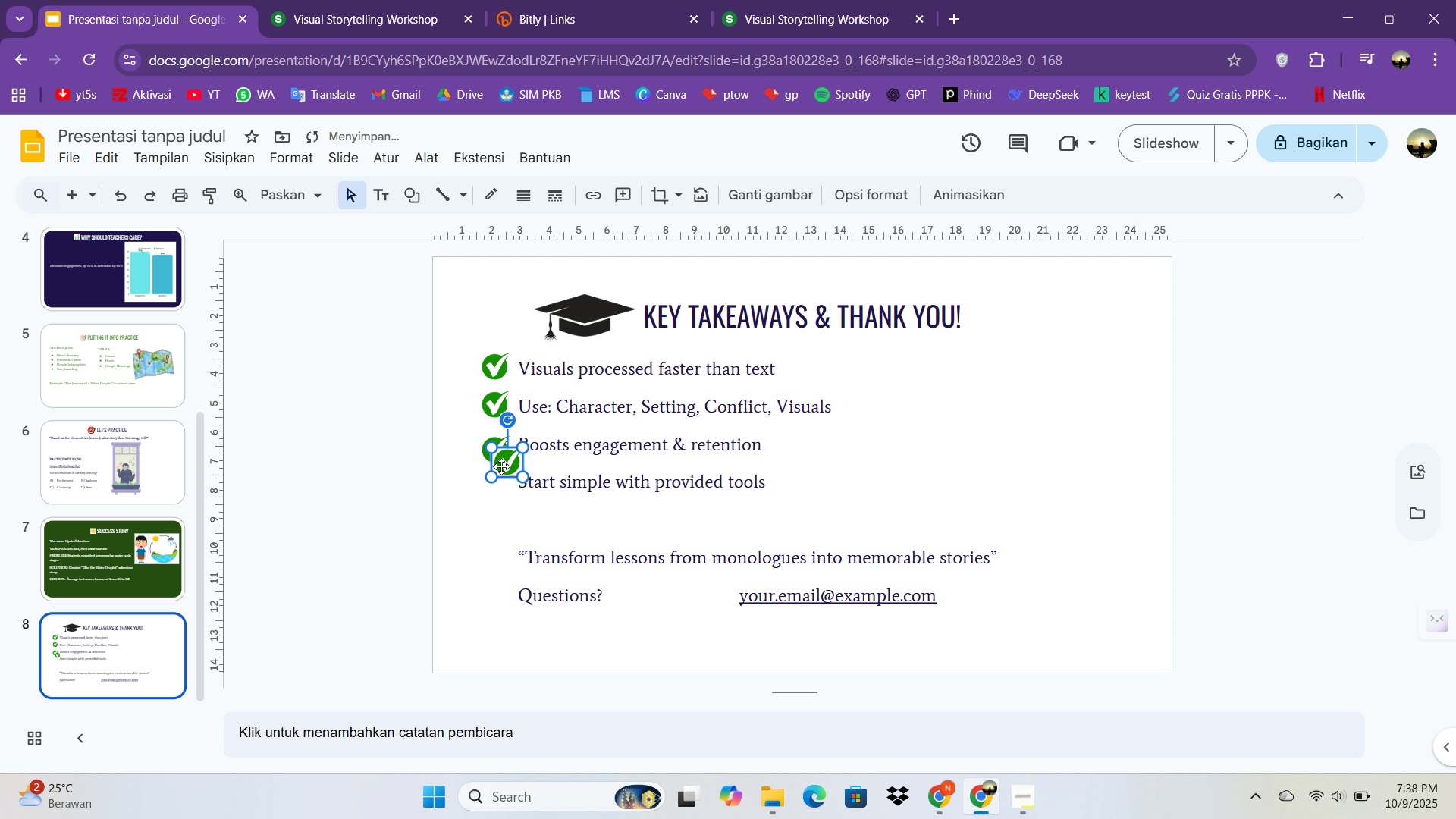 
left_click_drag(start_coordinate=[502, 466], to_coordinate=[494, 488])
 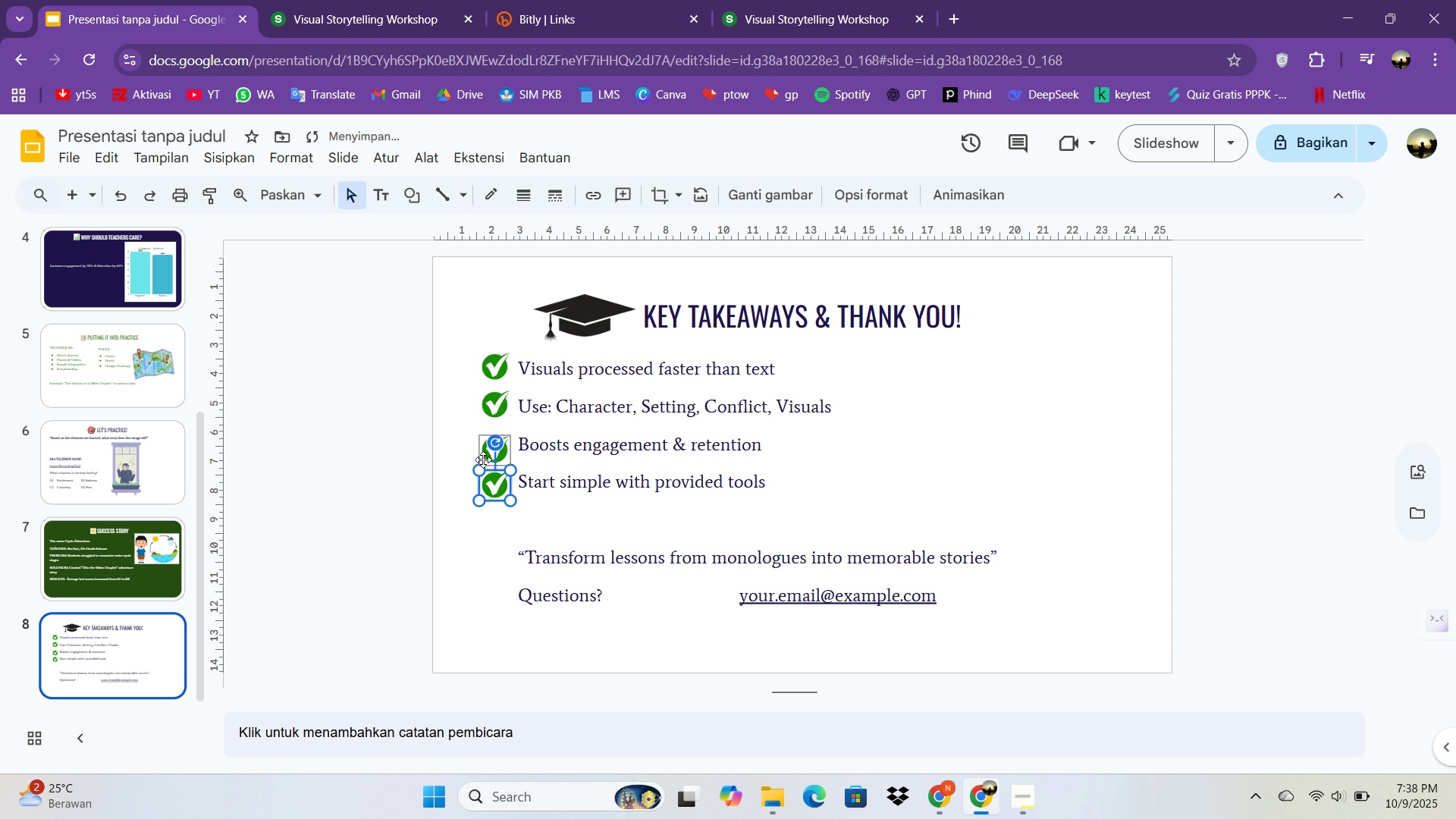 
double_click([483, 460])
 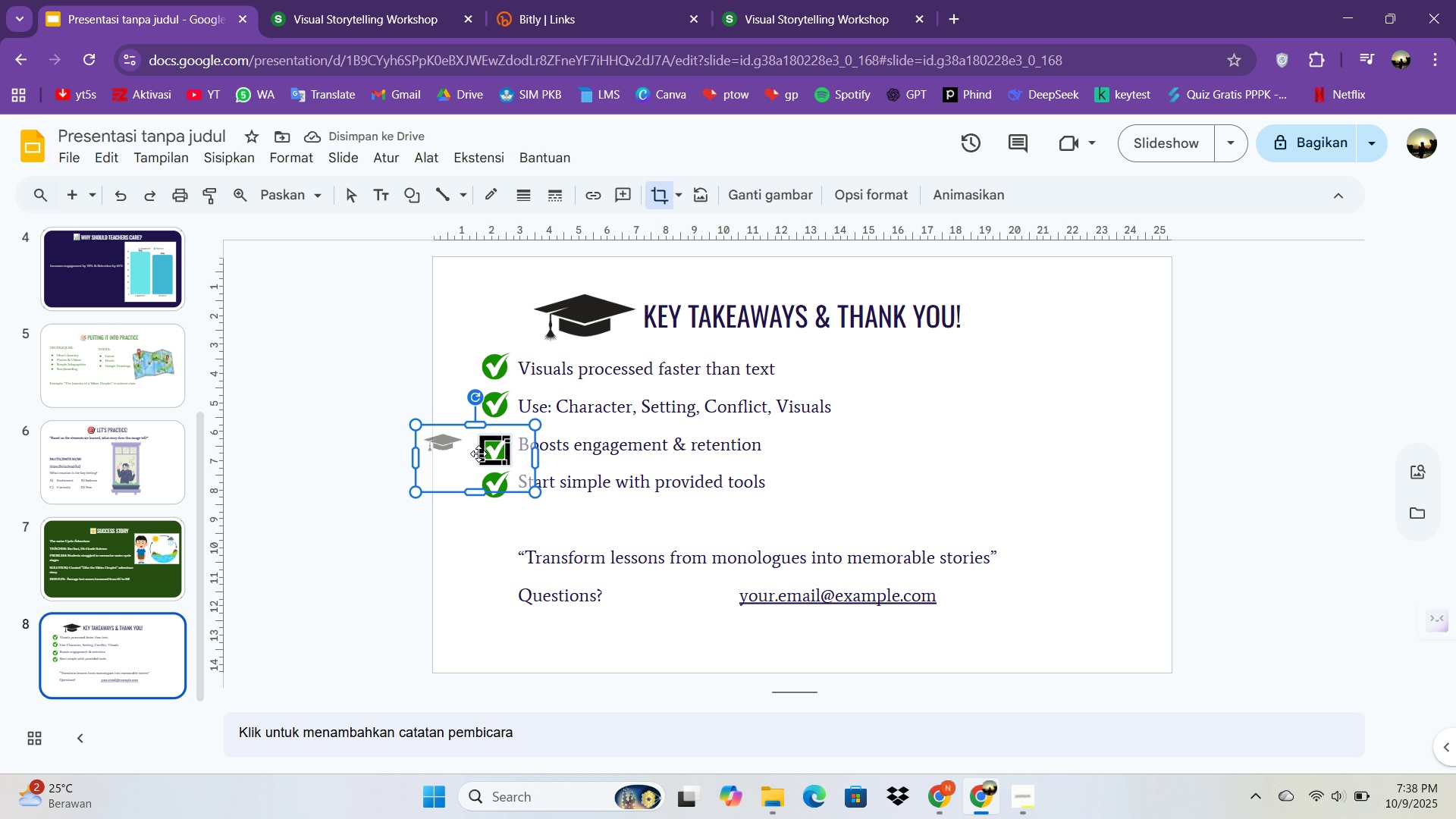 
key(ArrowUp)
 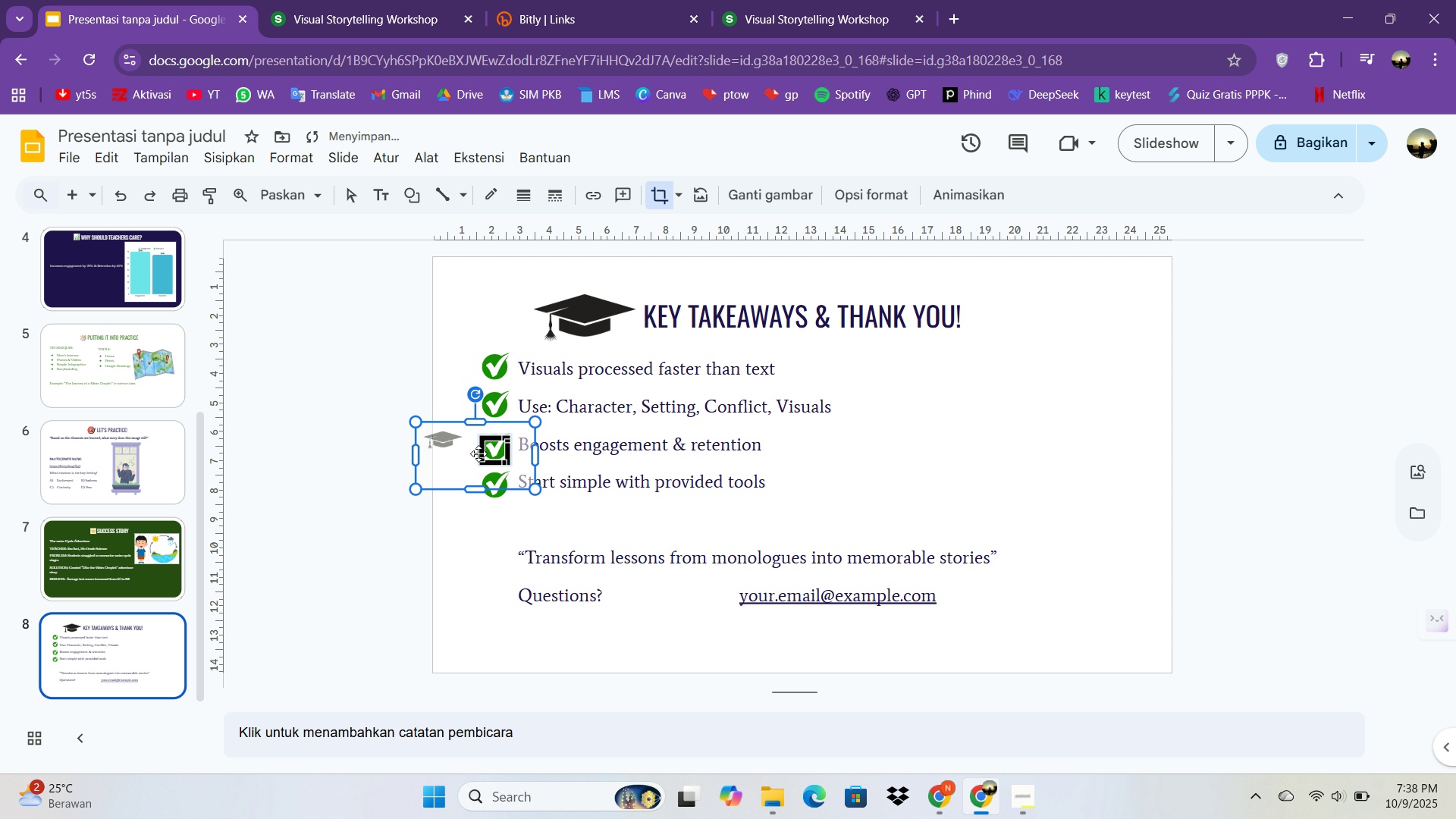 
key(ArrowUp)
 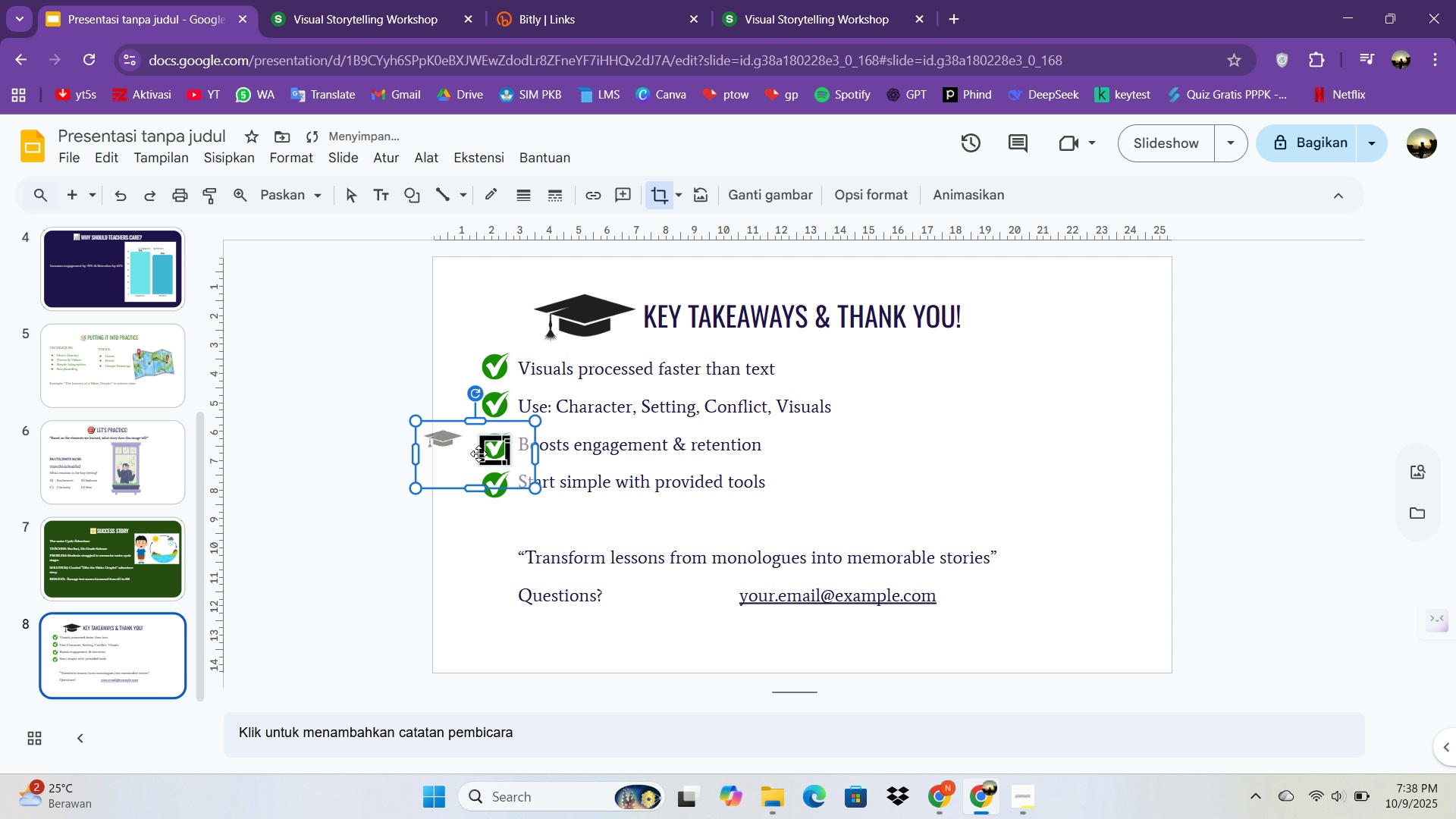 
key(ArrowUp)
 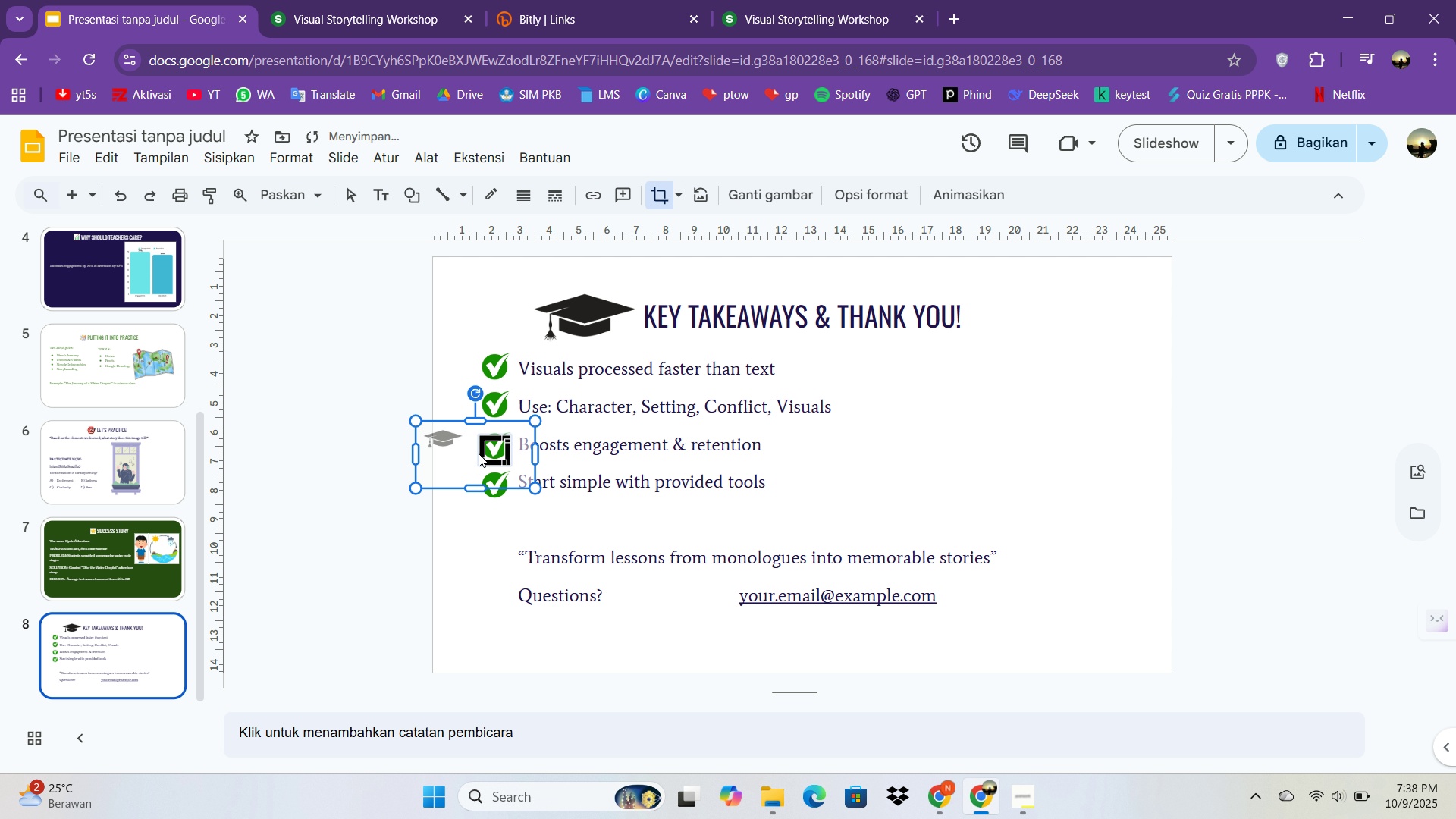 
key(Control+Z)
 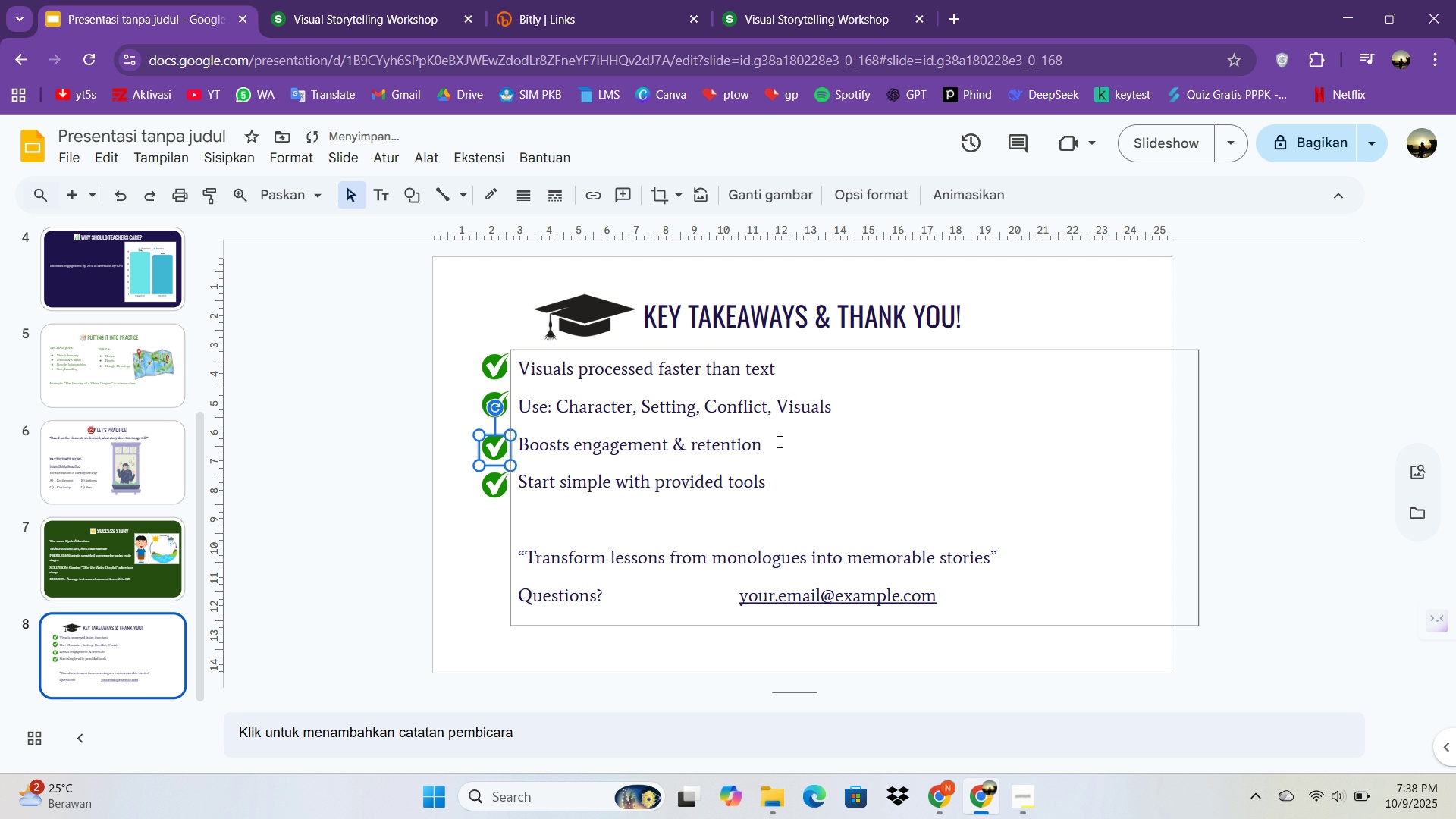 
left_click([851, 440])
 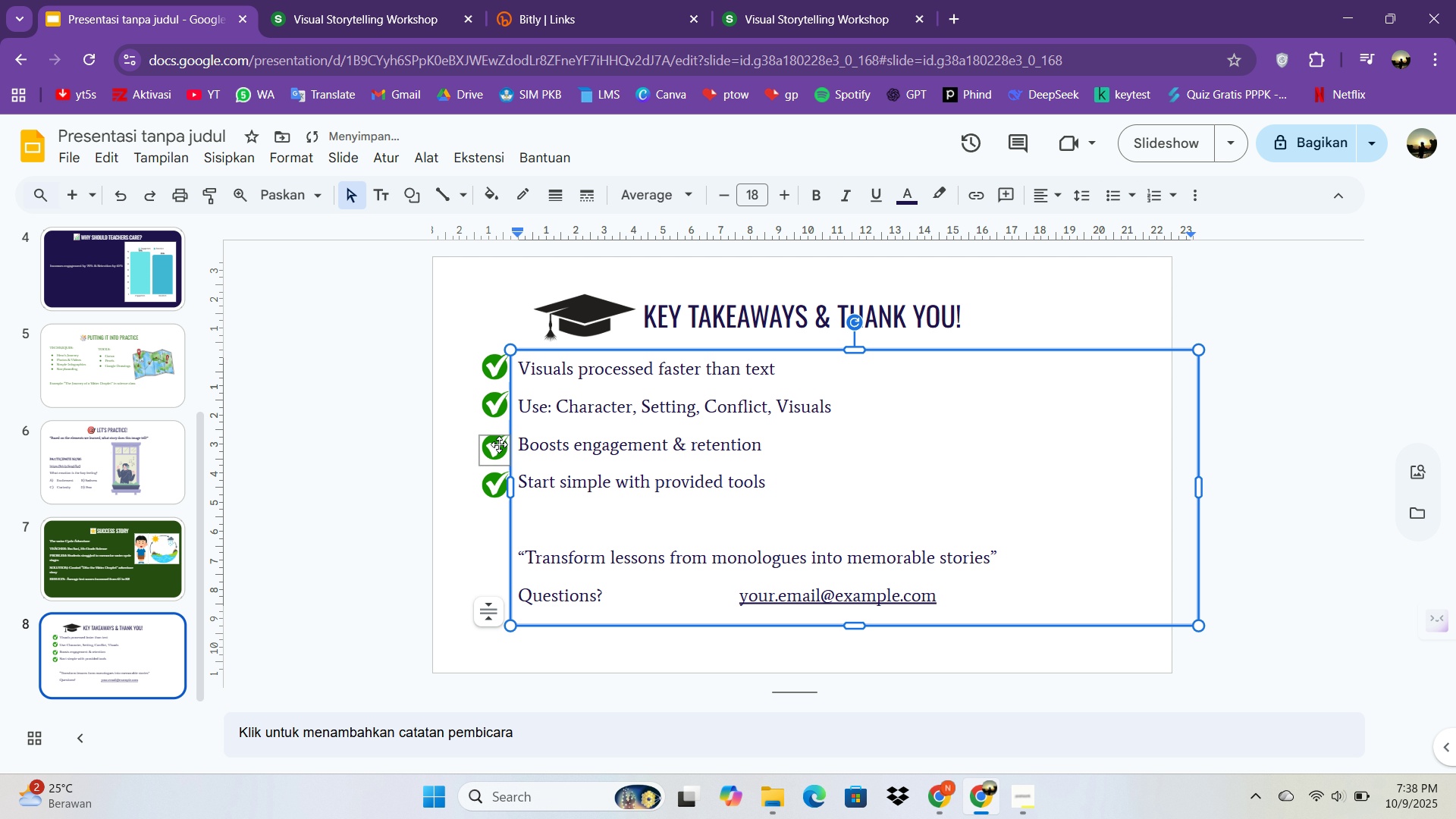 
key(Control+Z)
 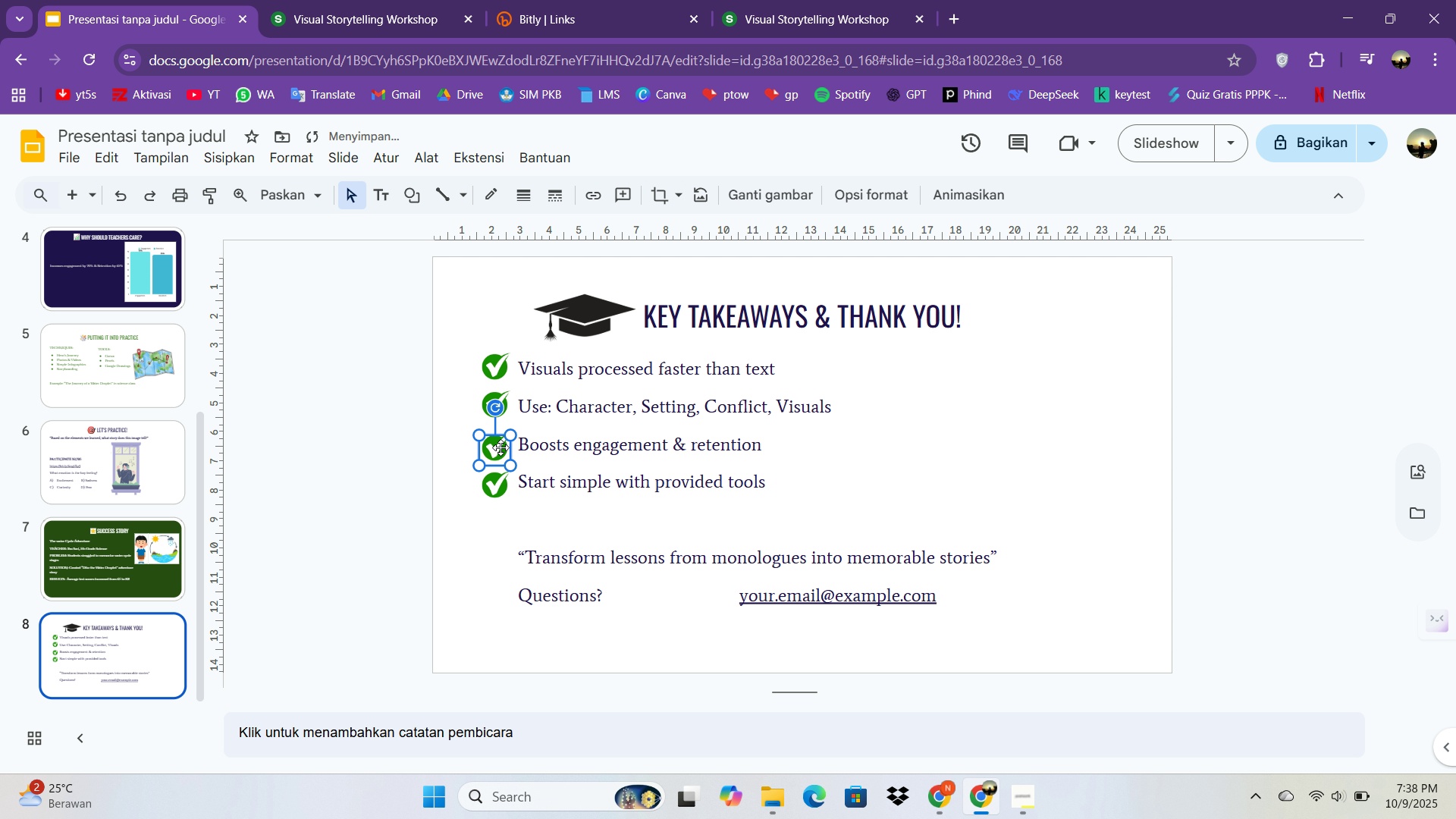 
left_click([497, 447])
 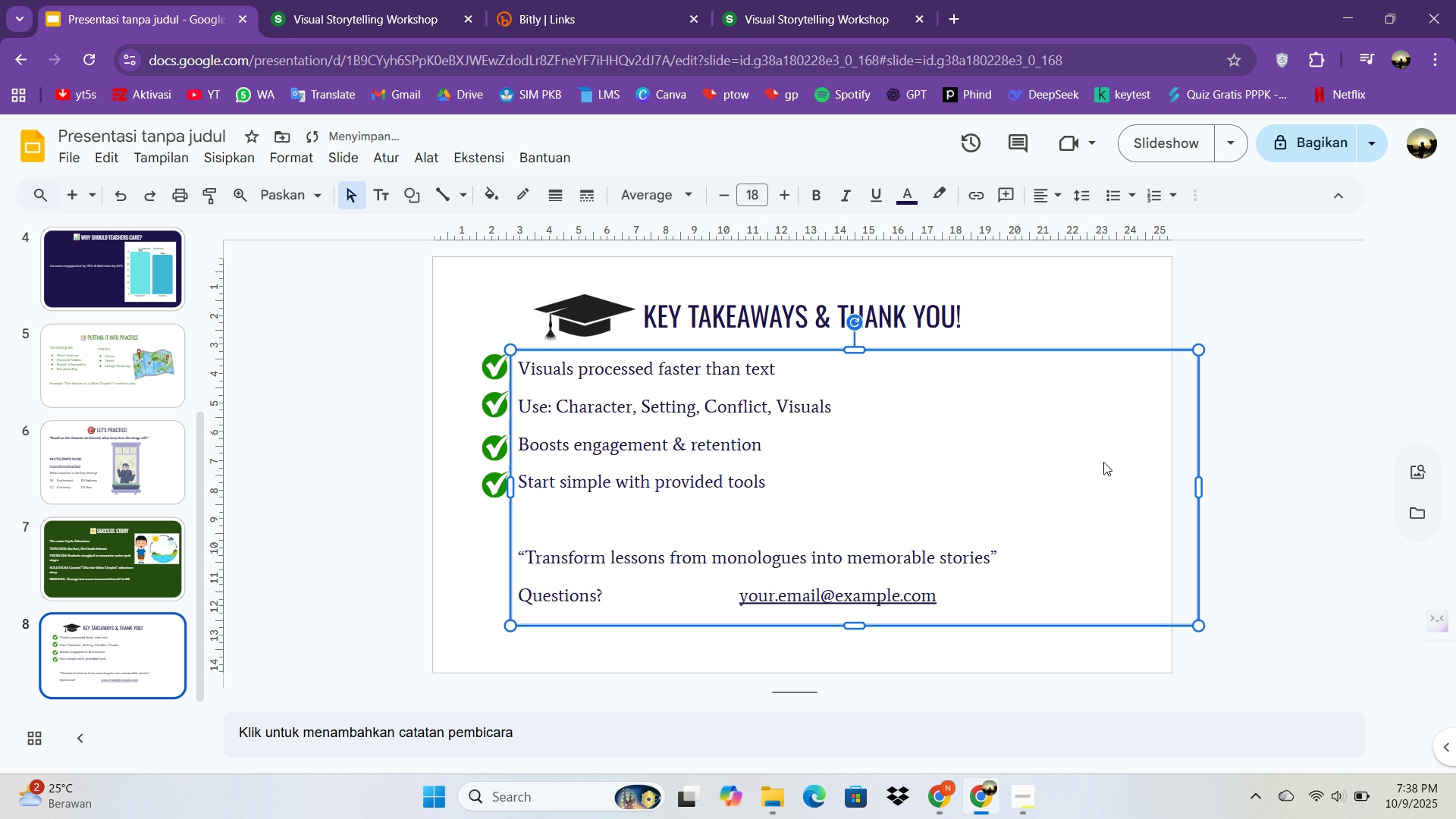 
left_click([1103, 462])
 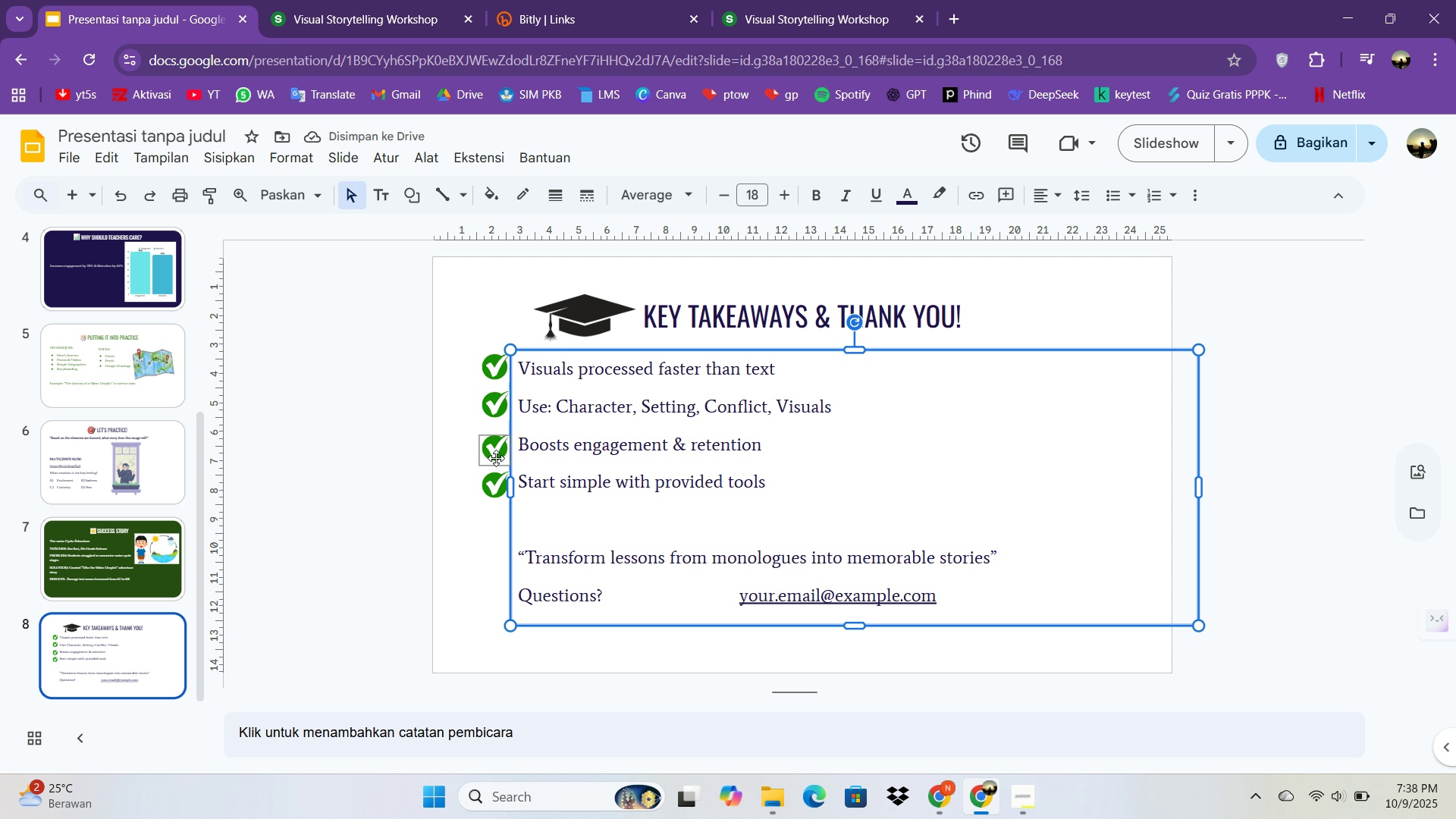 
left_click([491, 458])
 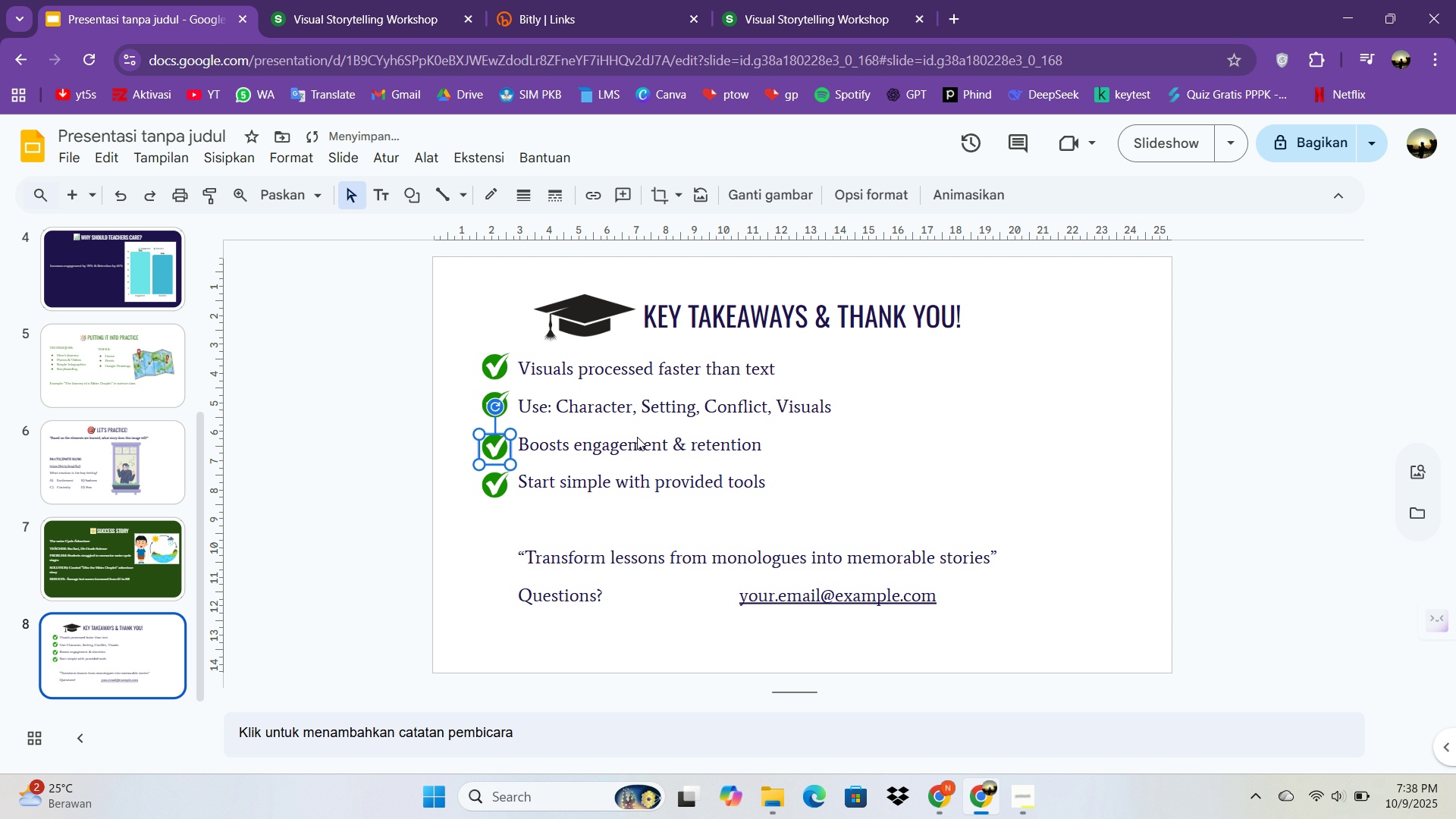 
key(ArrowUp)
 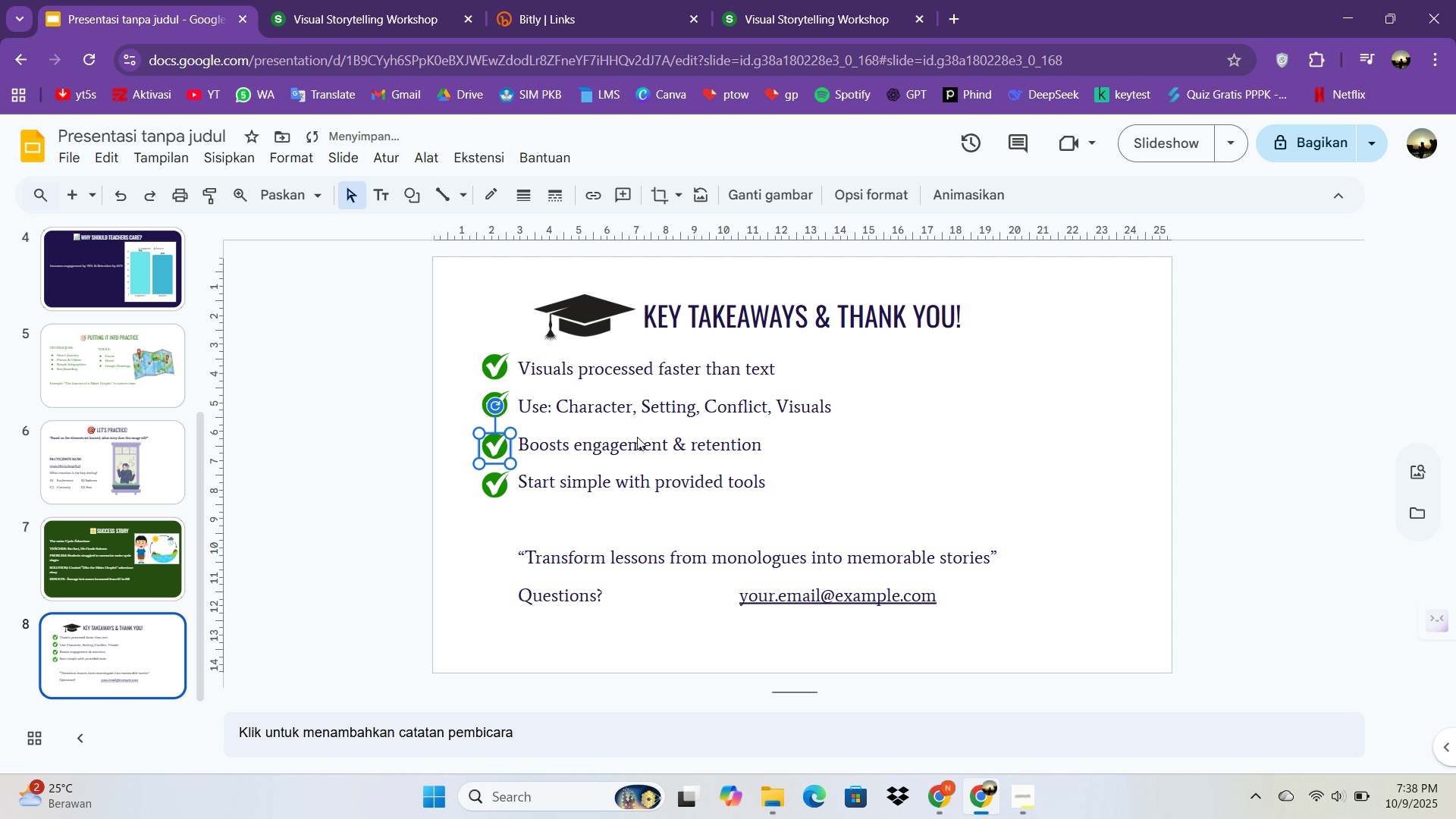 
key(ArrowUp)
 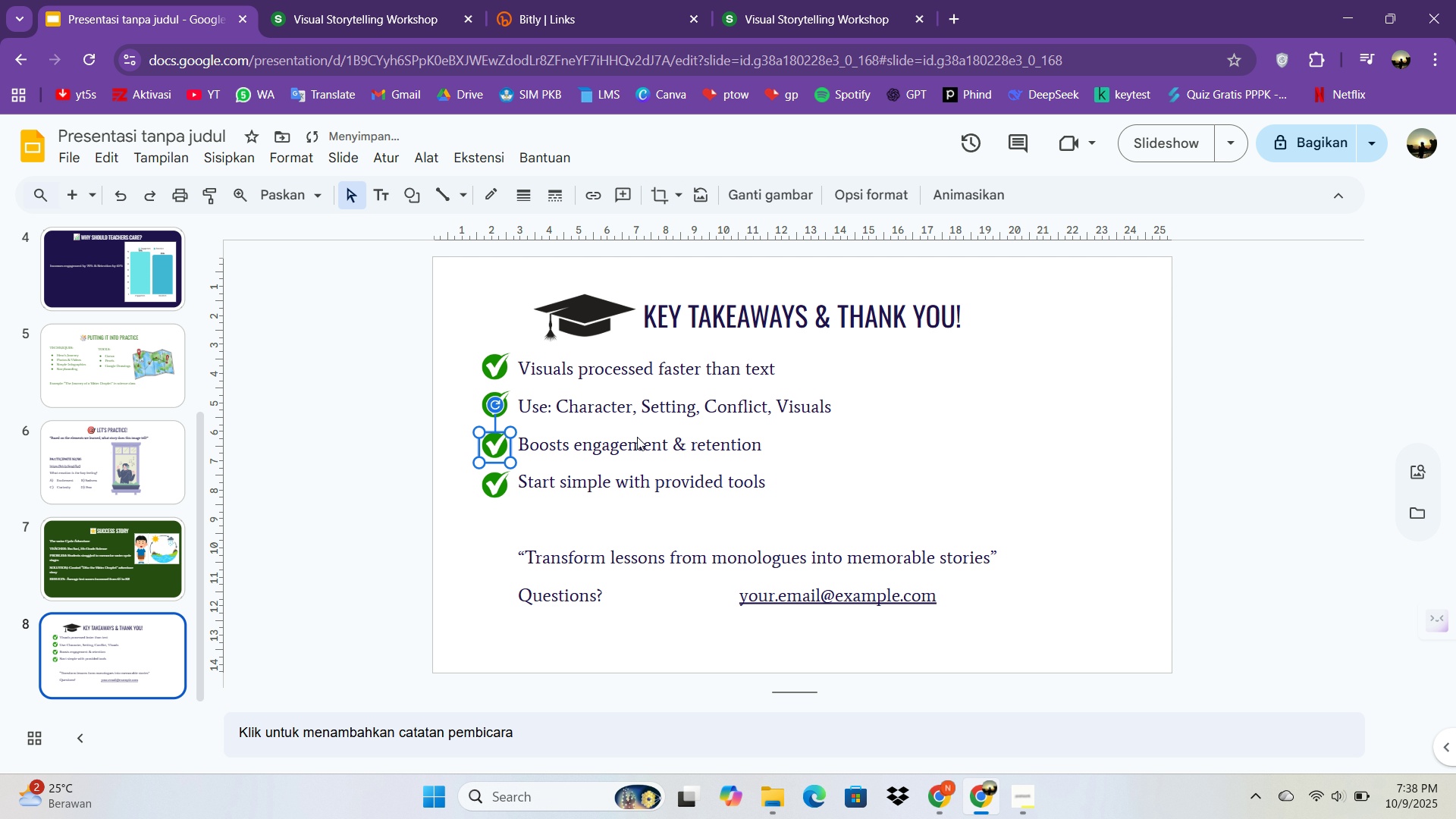 
key(ArrowUp)
 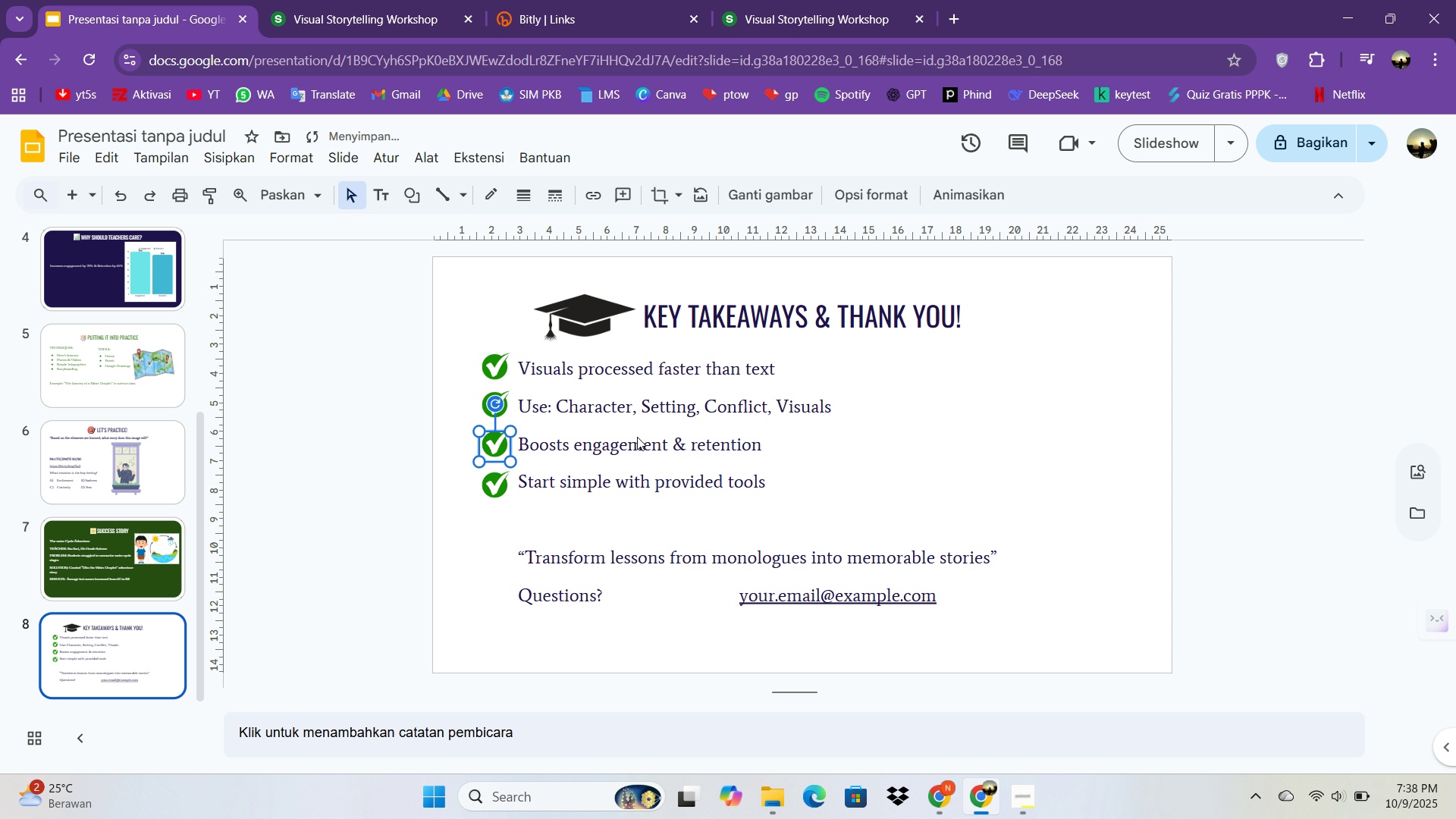 
key(ArrowUp)
 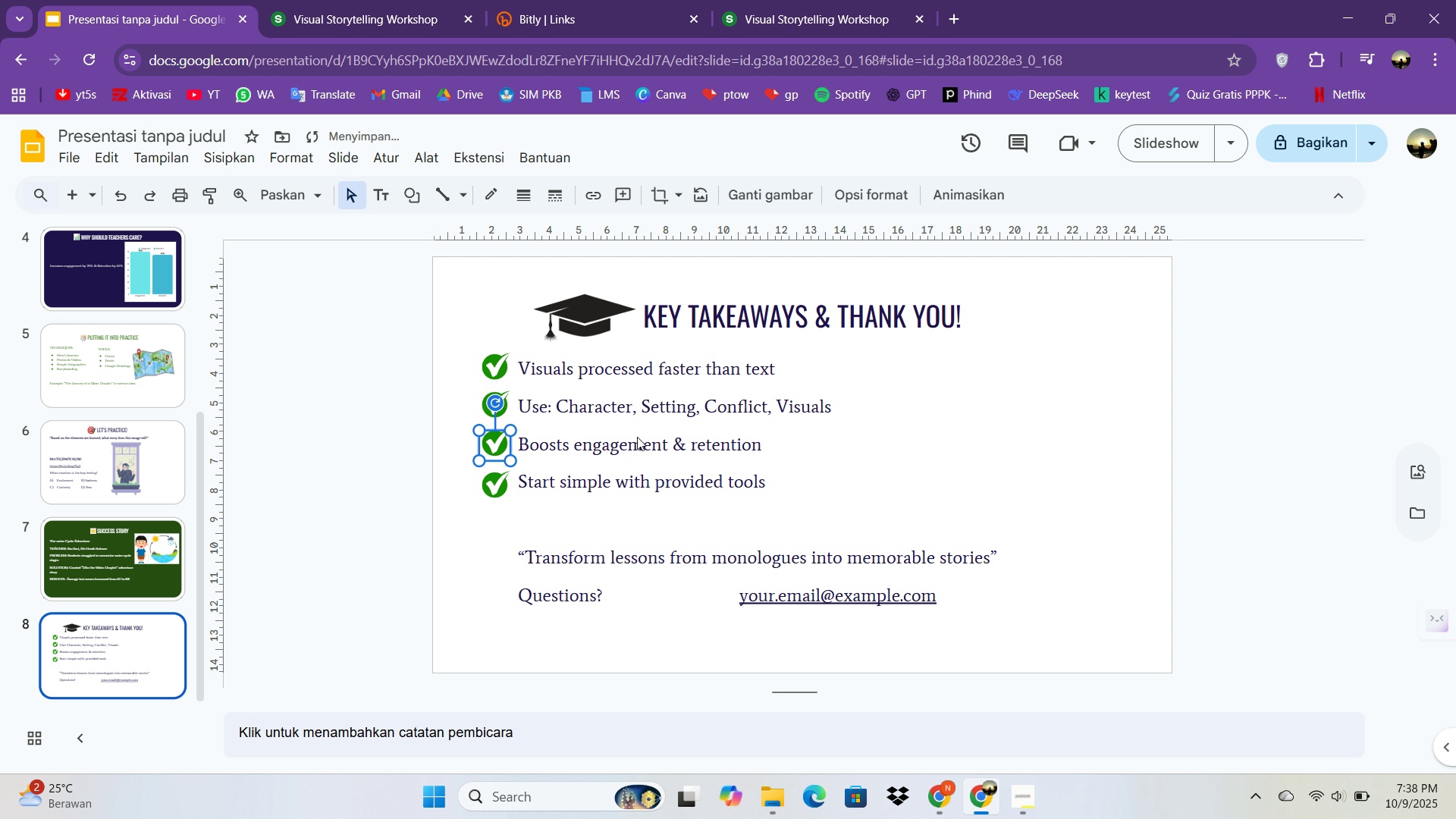 
key(ArrowUp)
 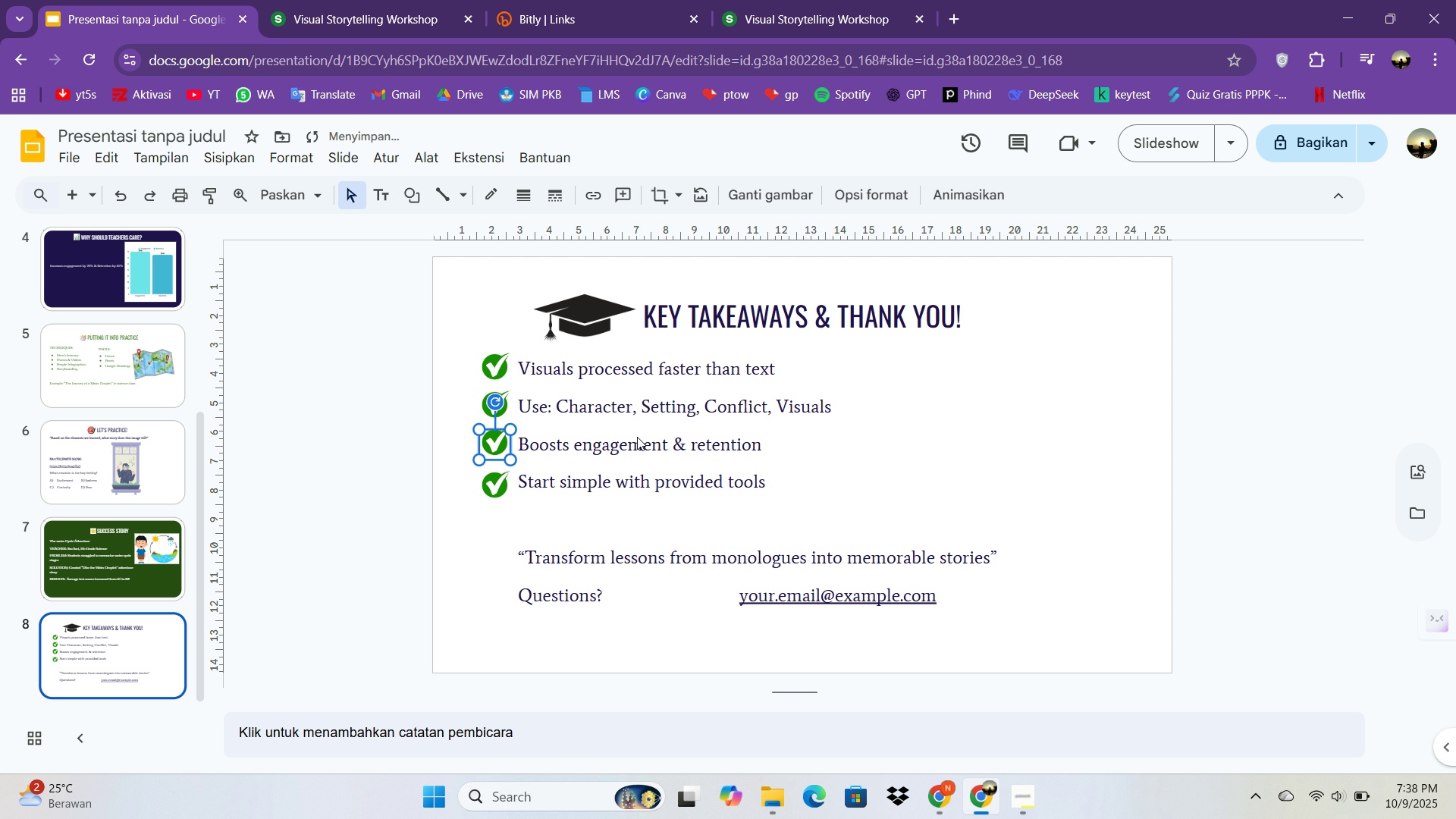 
key(ArrowUp)
 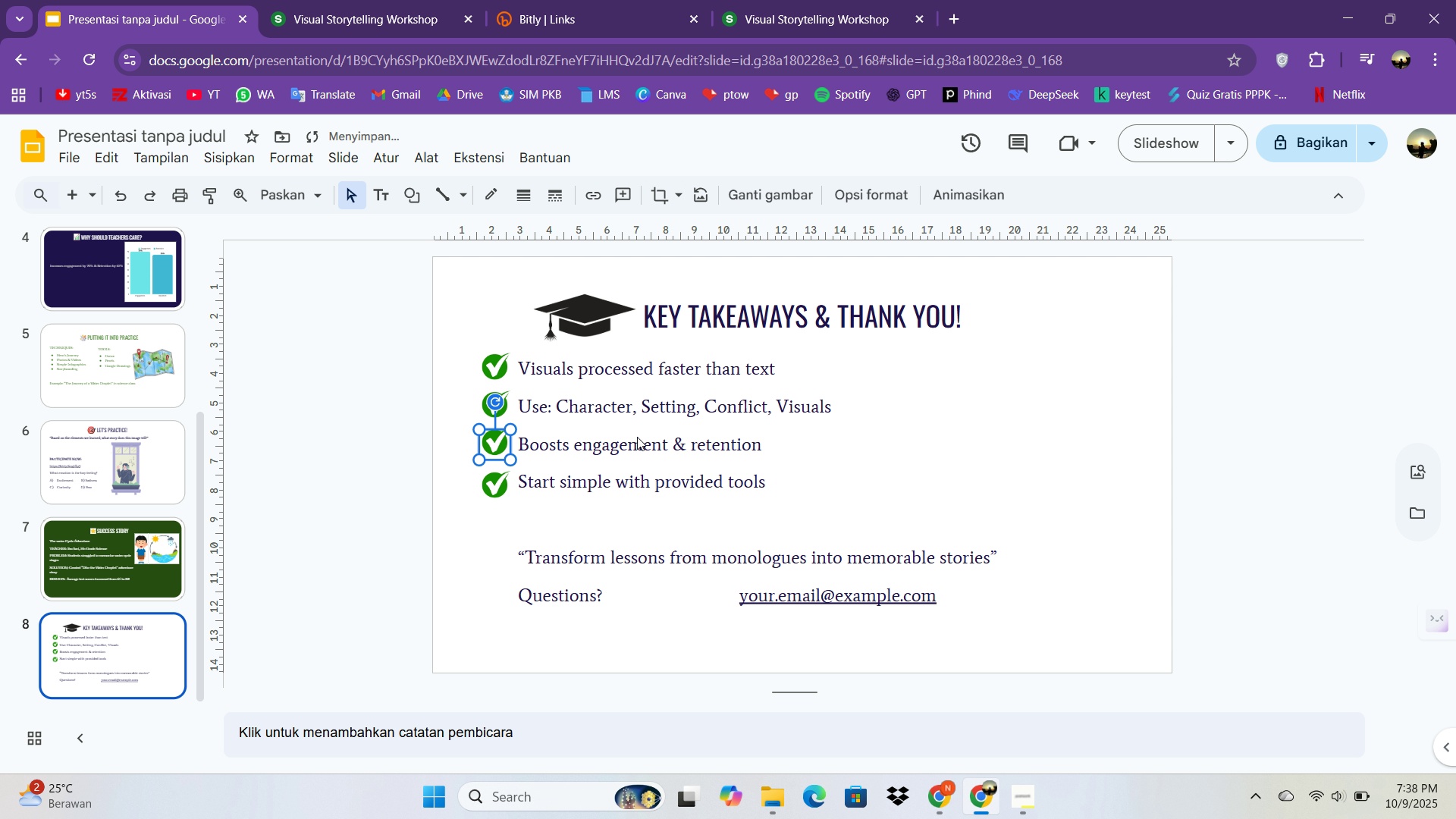 
key(ArrowDown)
 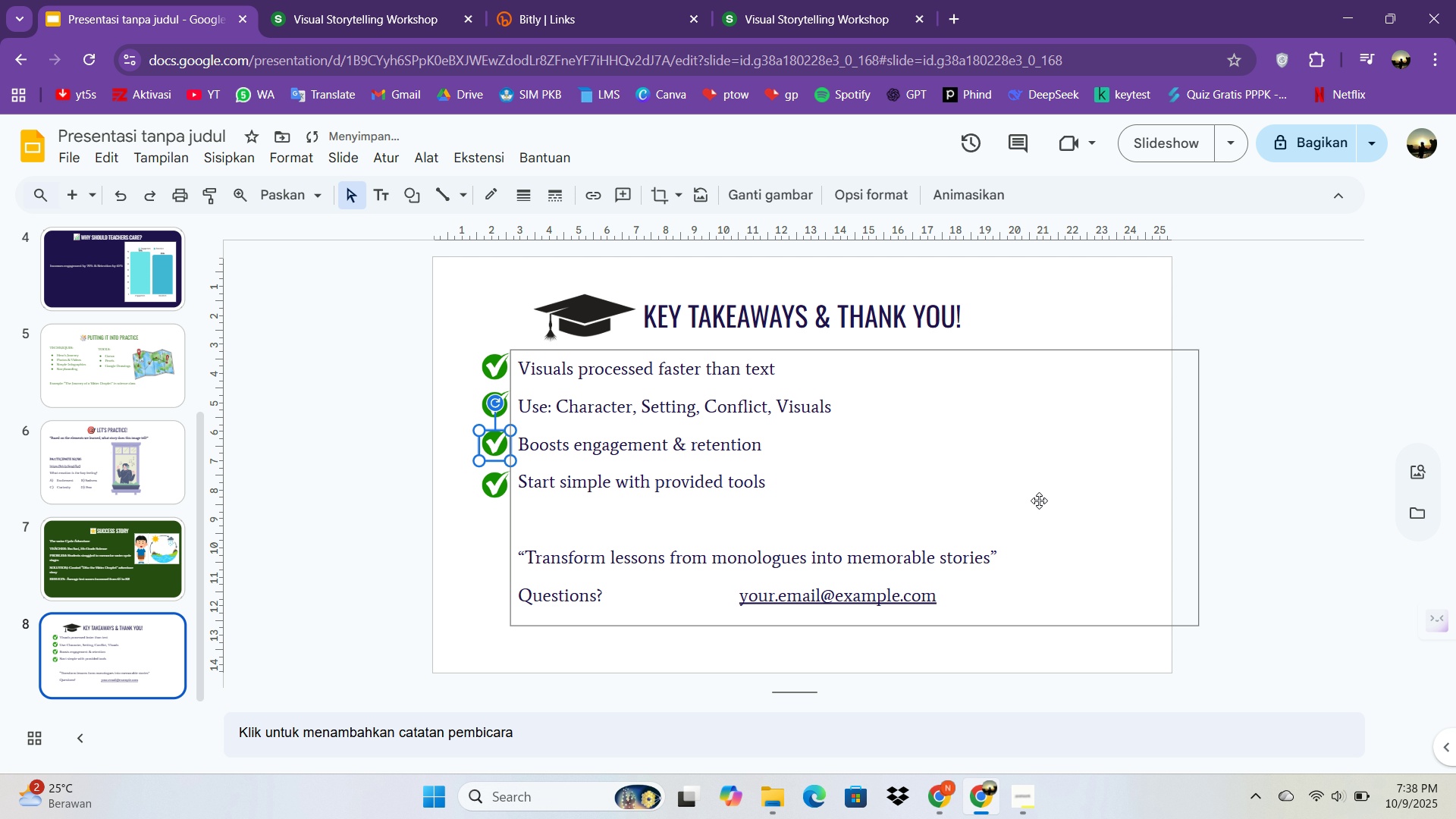 
left_click([1039, 500])
 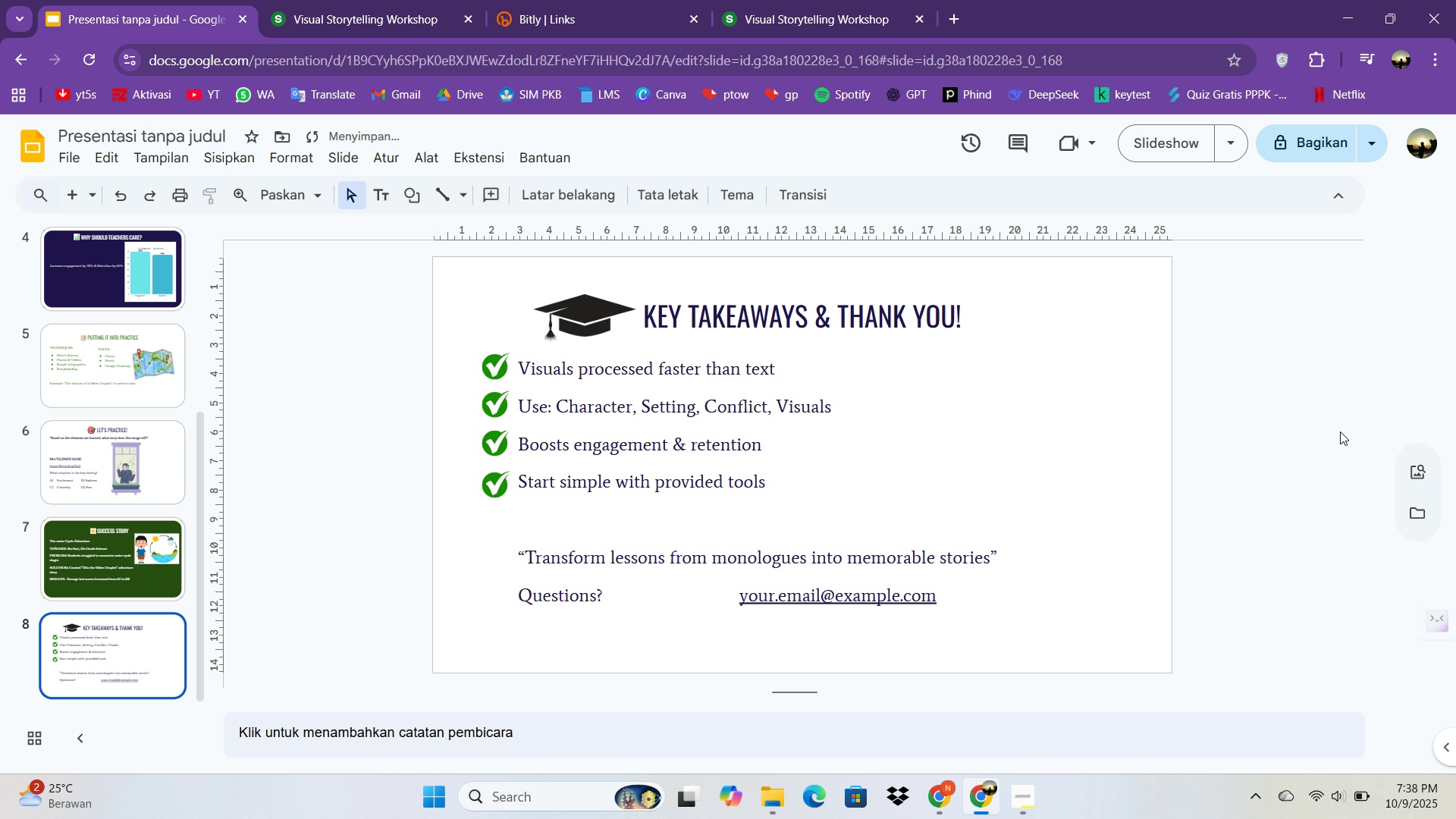 
left_click([1340, 431])
 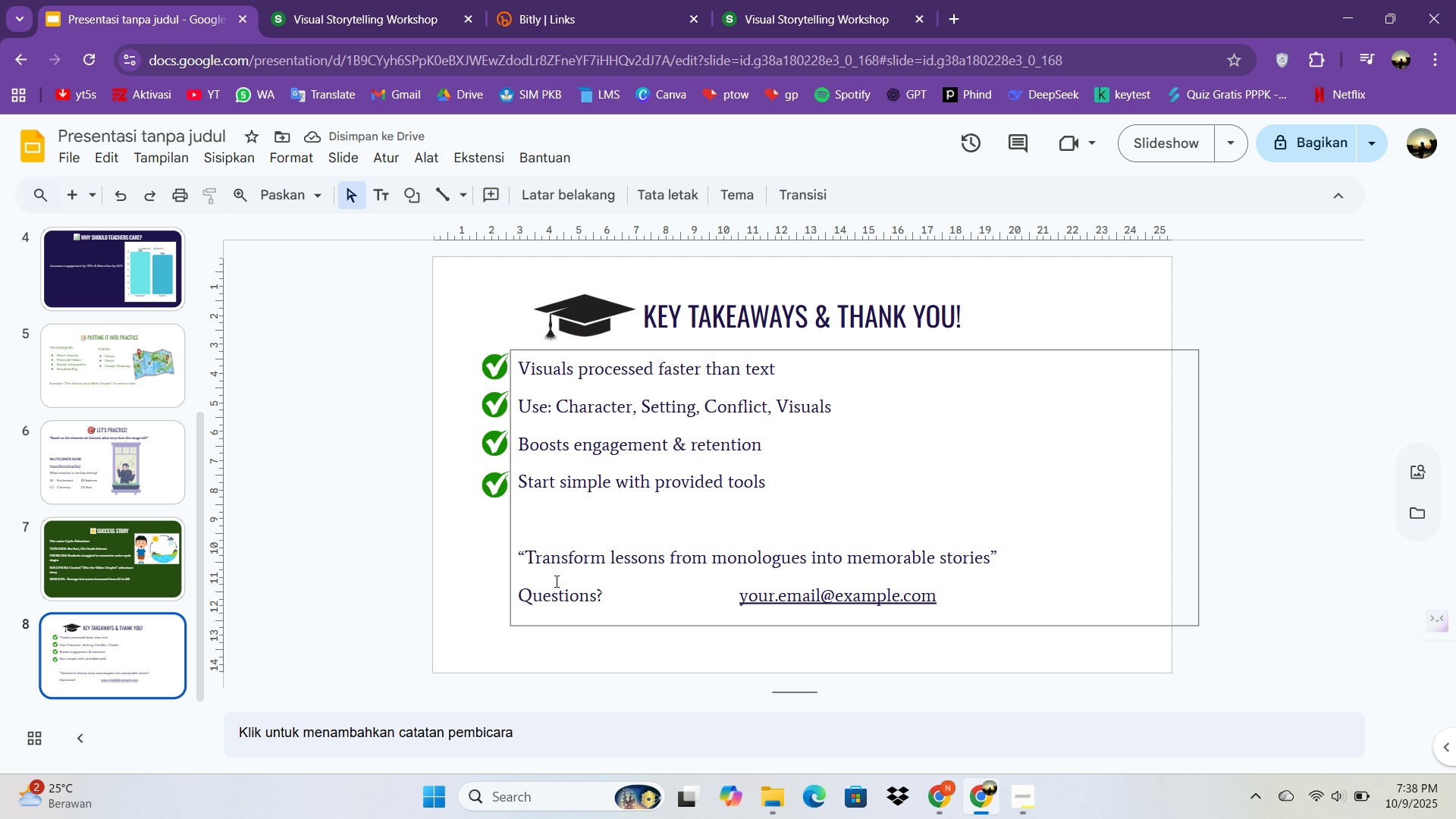 
left_click([904, 674])
 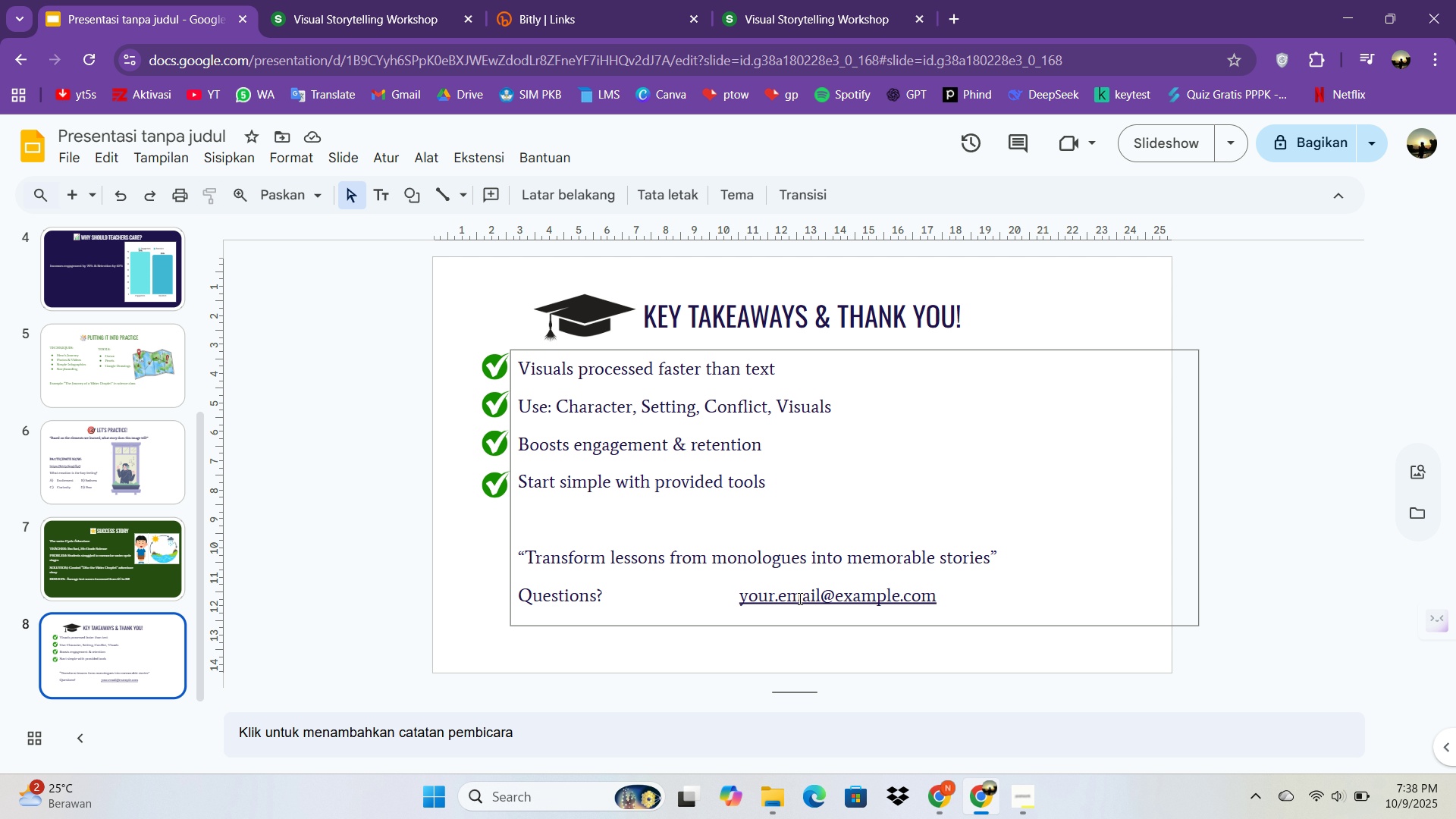 
left_click_drag(start_coordinate=[820, 589], to_coordinate=[789, 590])
 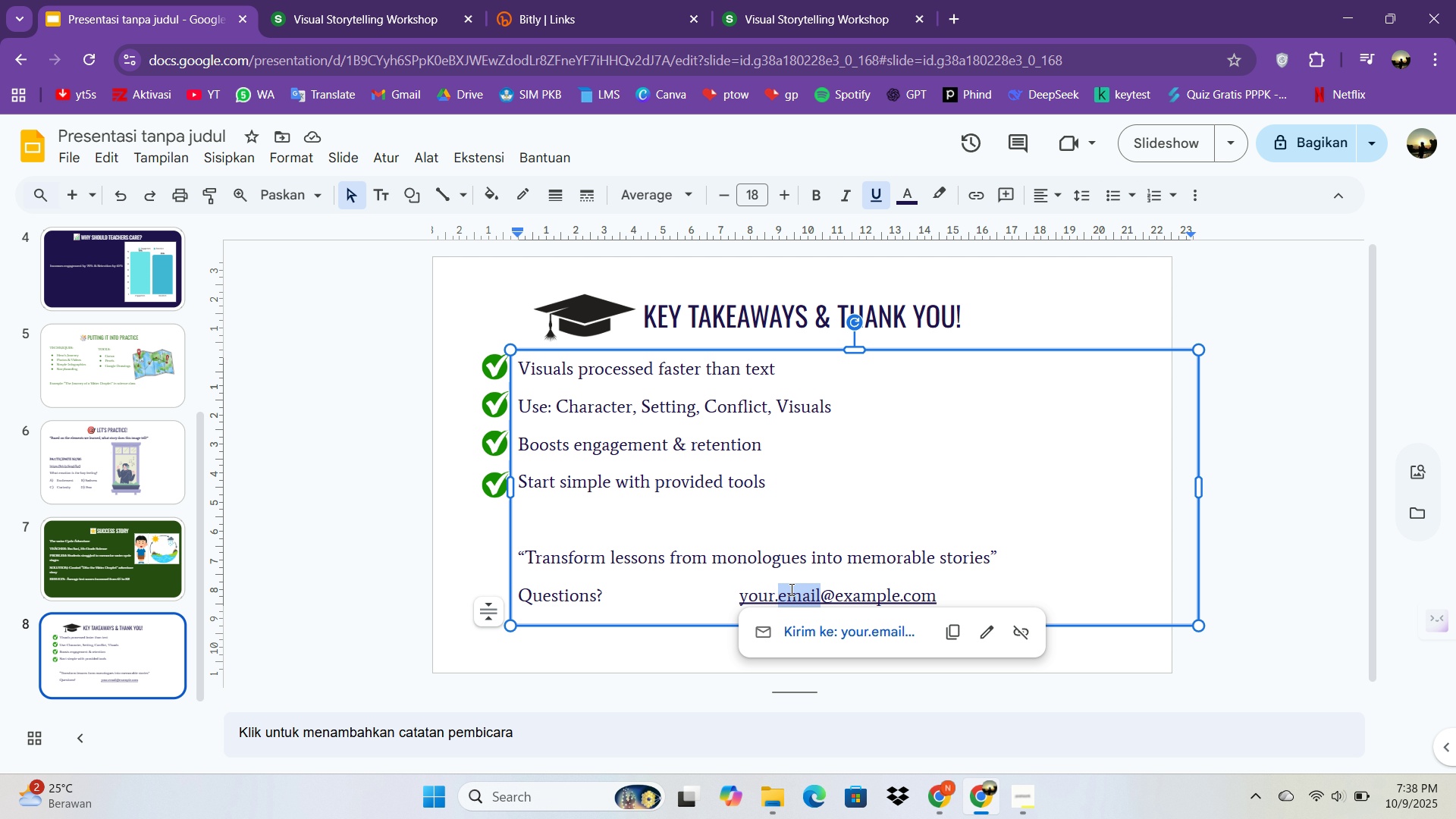 
left_click([790, 589])
 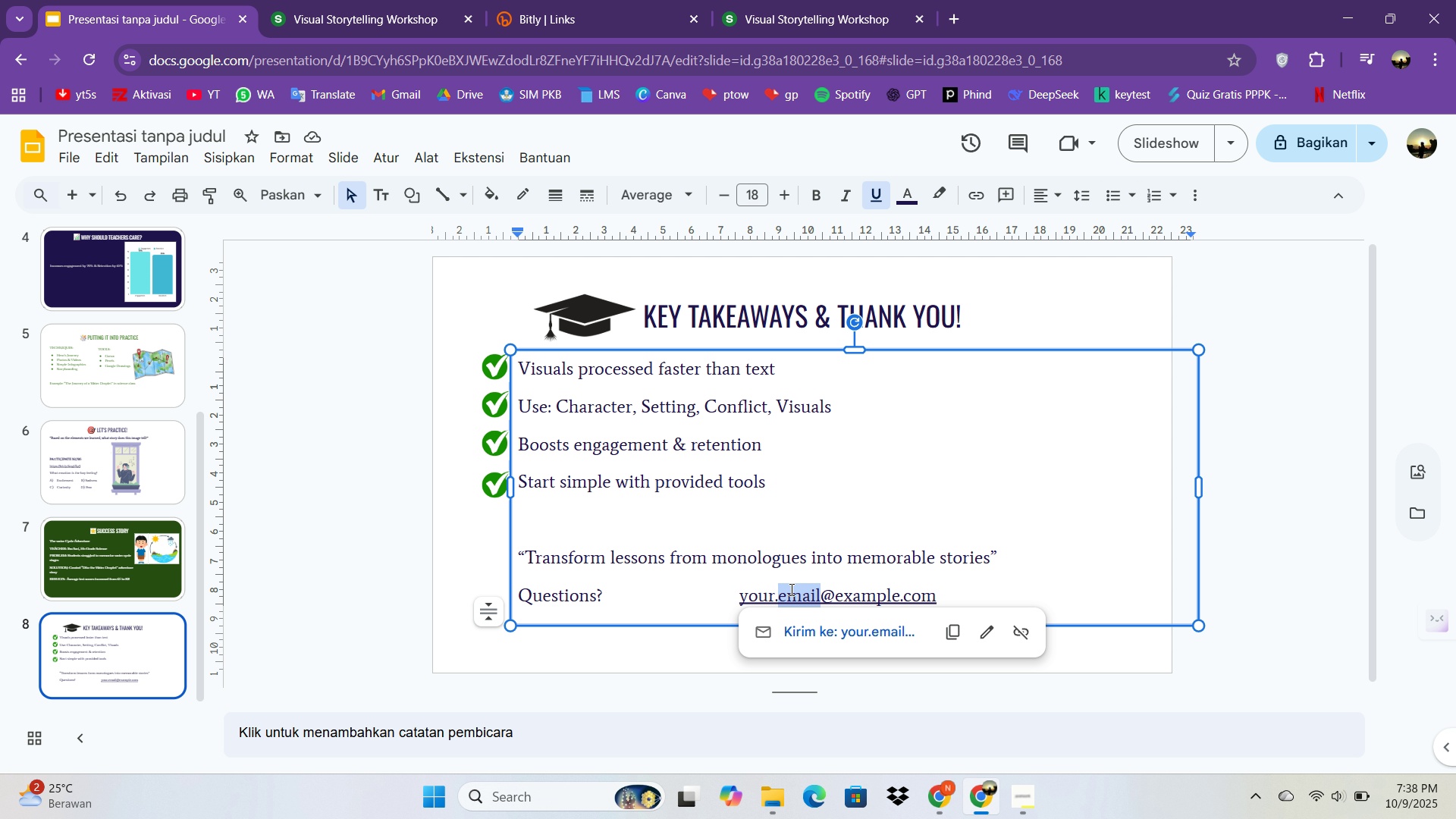 
middle_click([790, 589])
 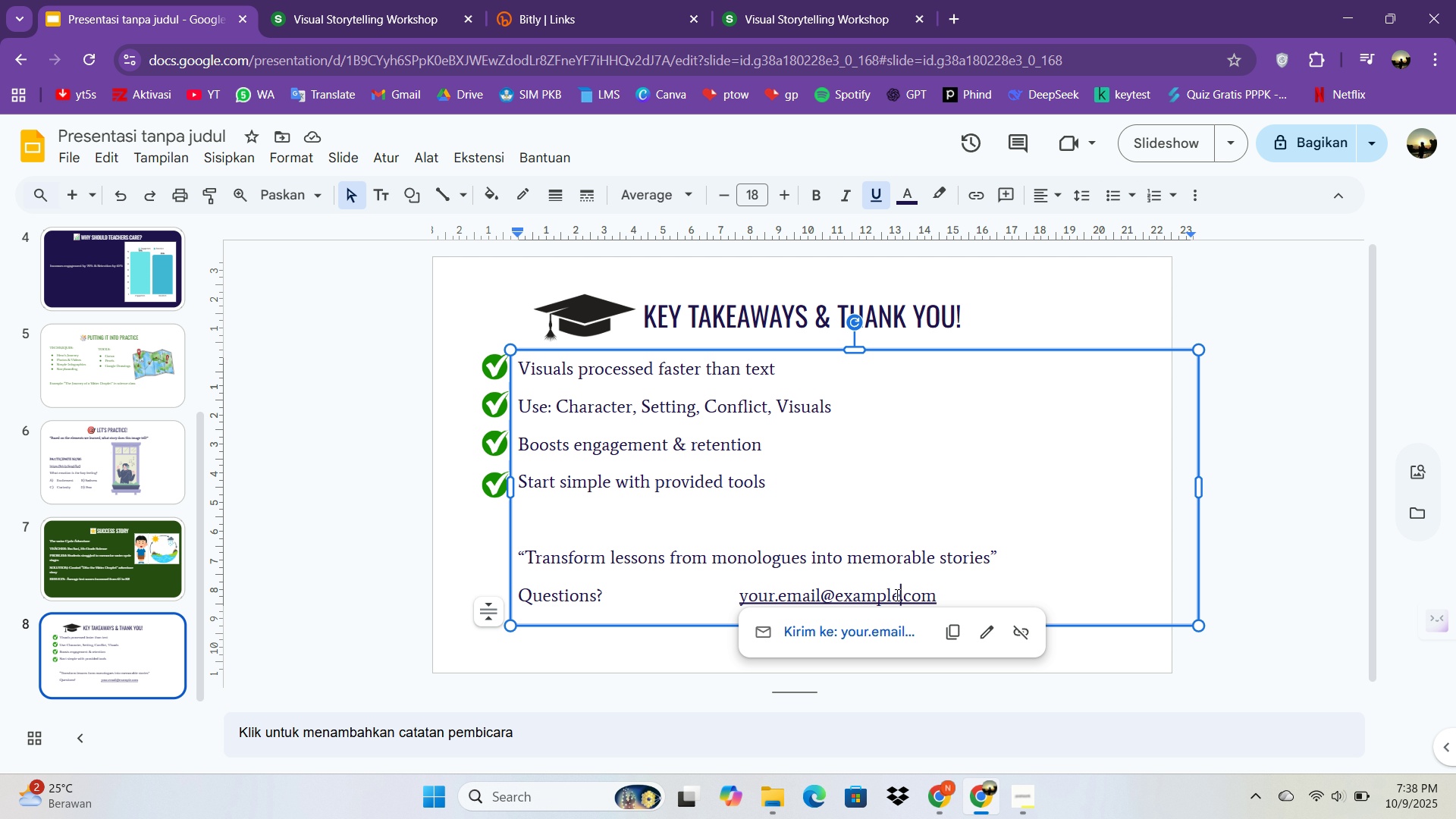 
left_click_drag(start_coordinate=[790, 589], to_coordinate=[849, 596])
 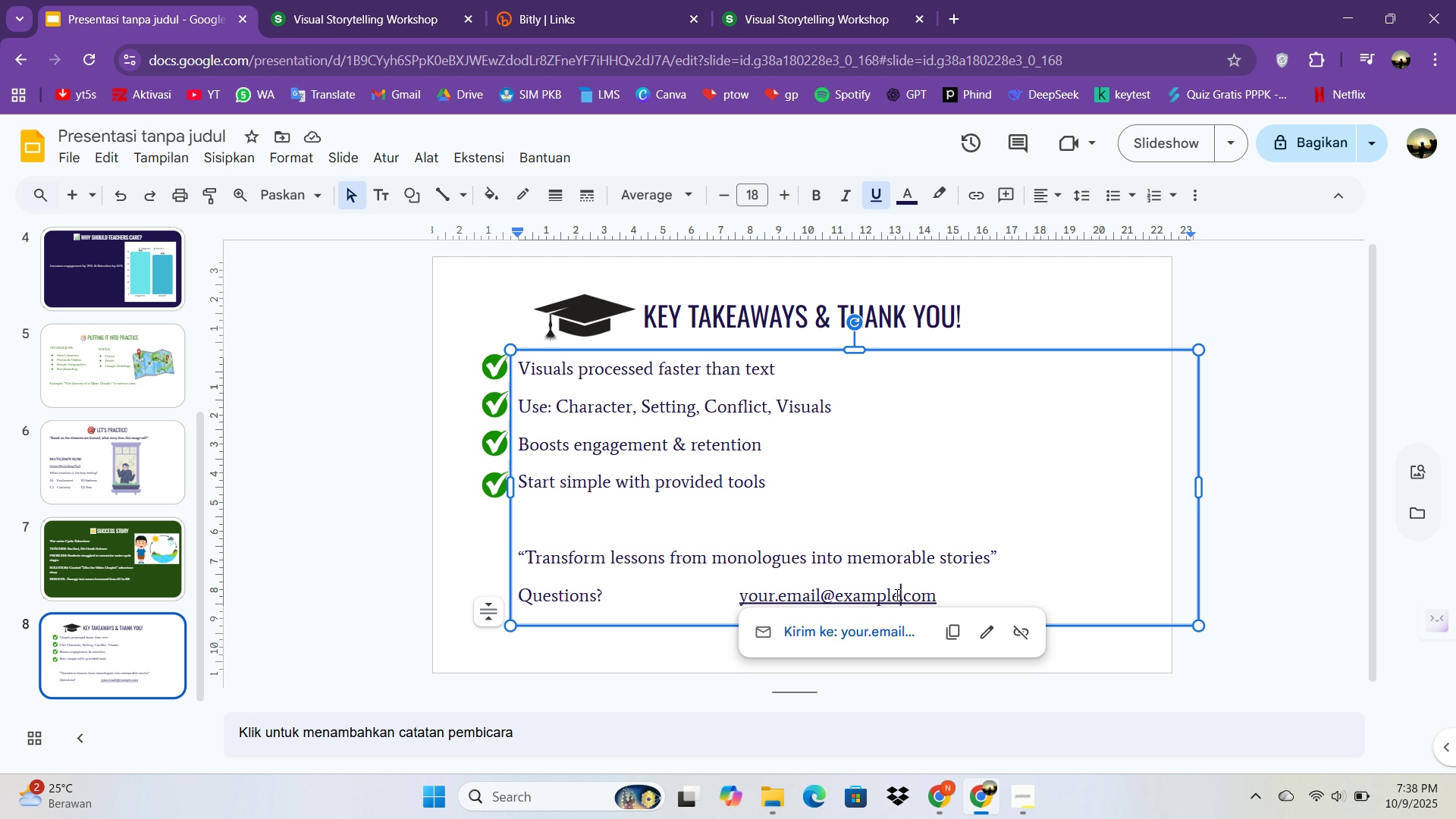 
left_click_drag(start_coordinate=[896, 595], to_coordinate=[730, 607])
 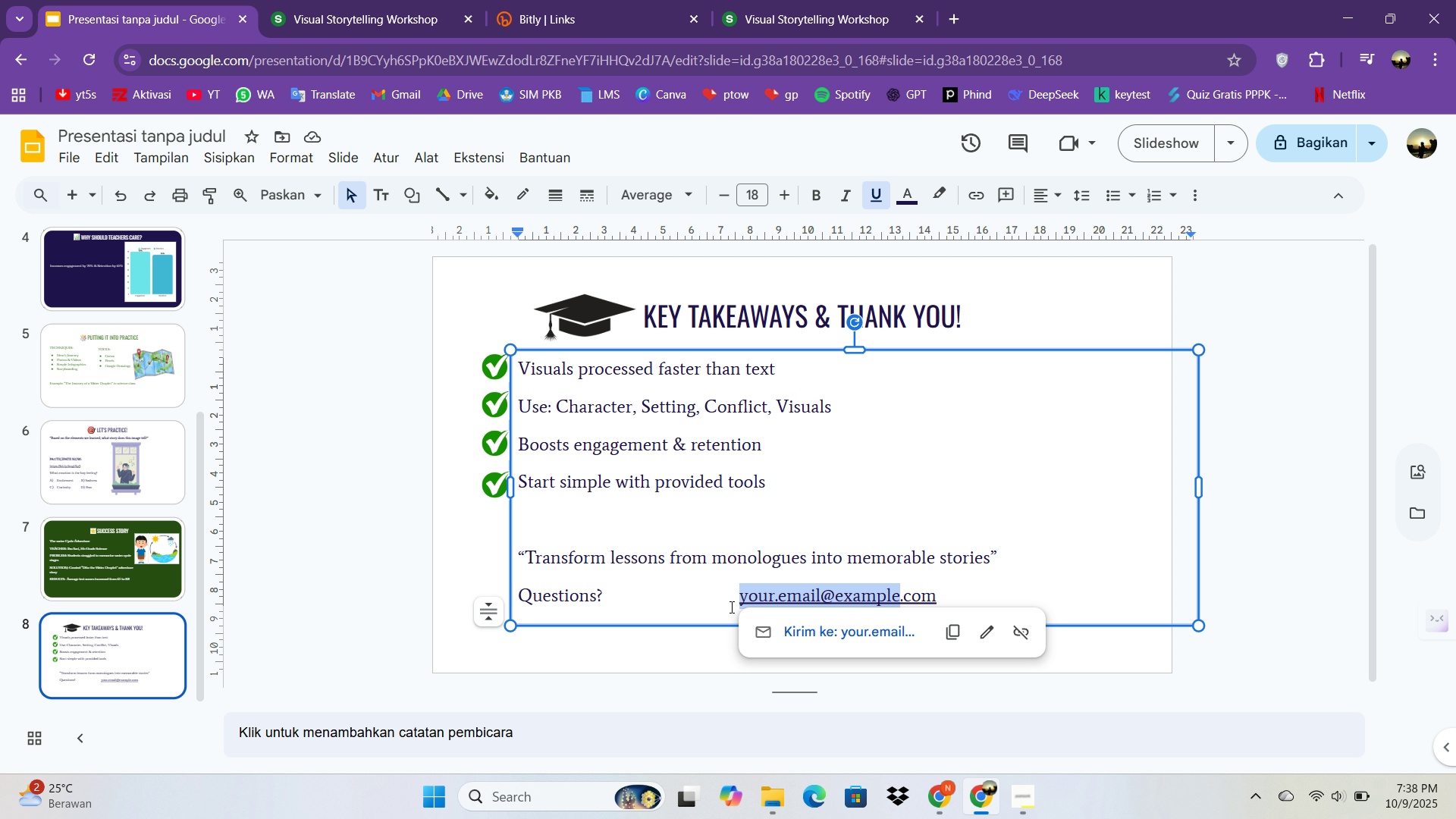 
type(lailtu)
key(Backspace)
key(Backspace)
type(a@gmail.)
key(Backspace)
 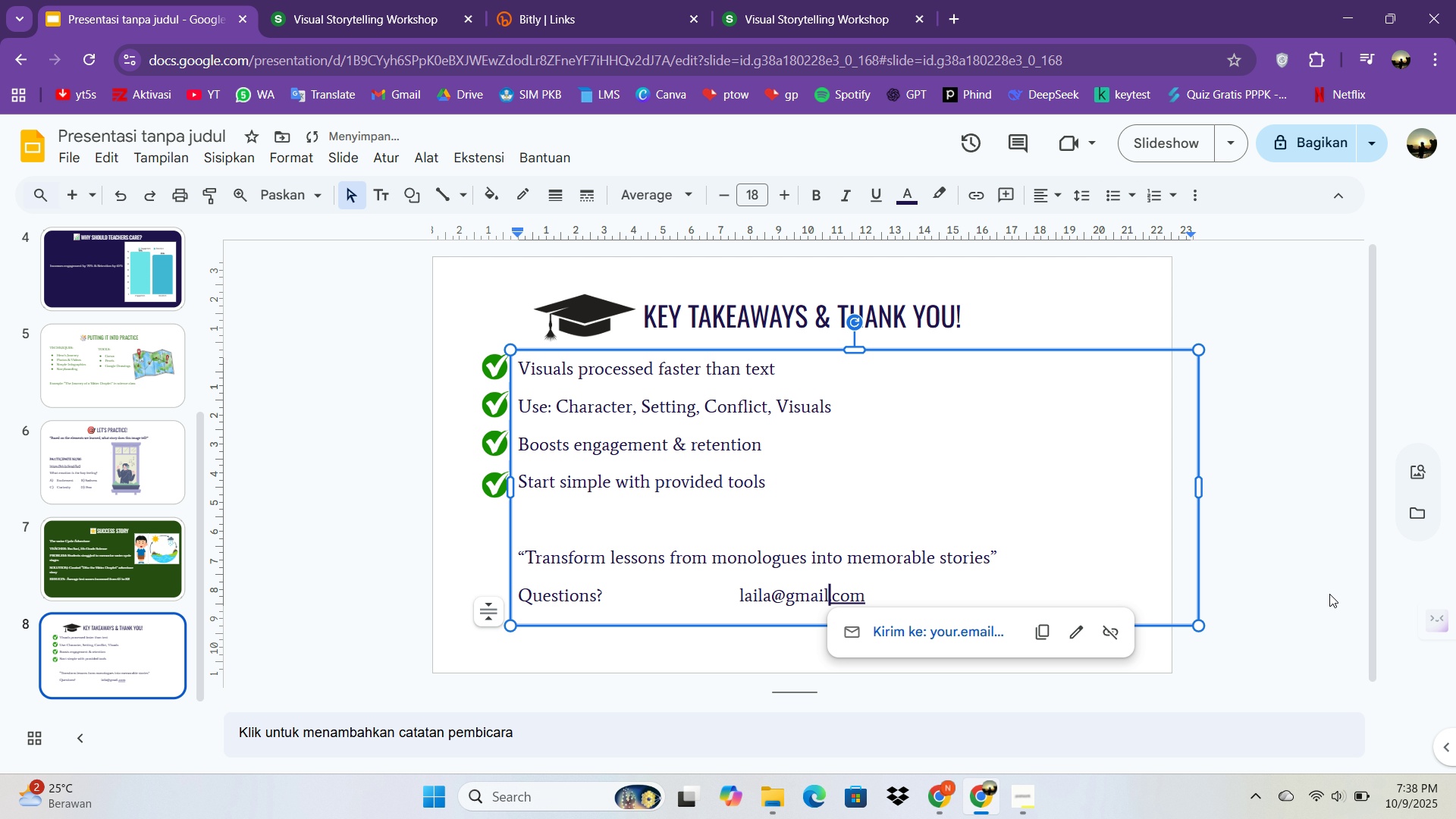 
left_click([1332, 566])
 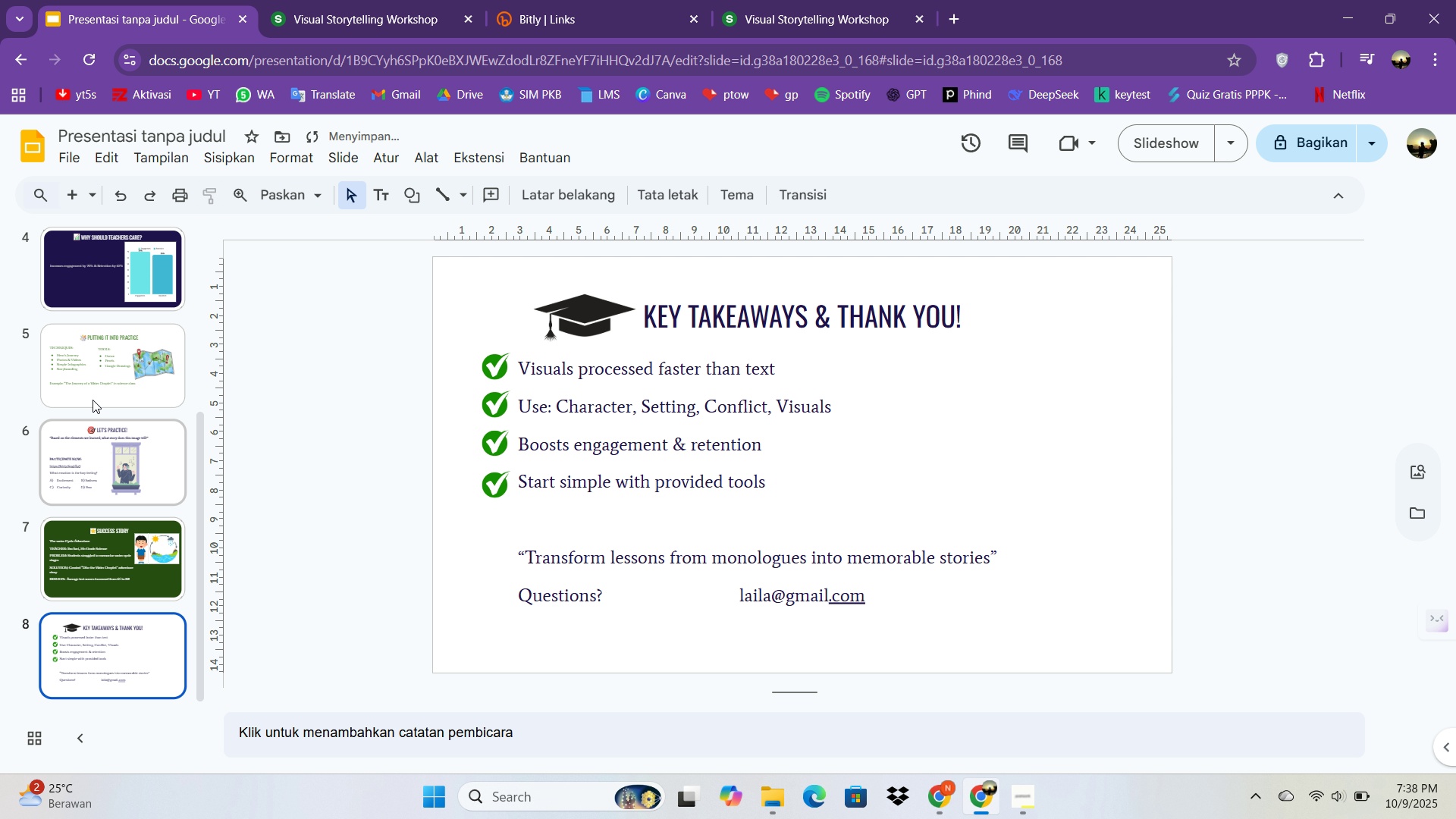 
scroll: coordinate [110, 545], scroll_direction: up, amount: 1.0
 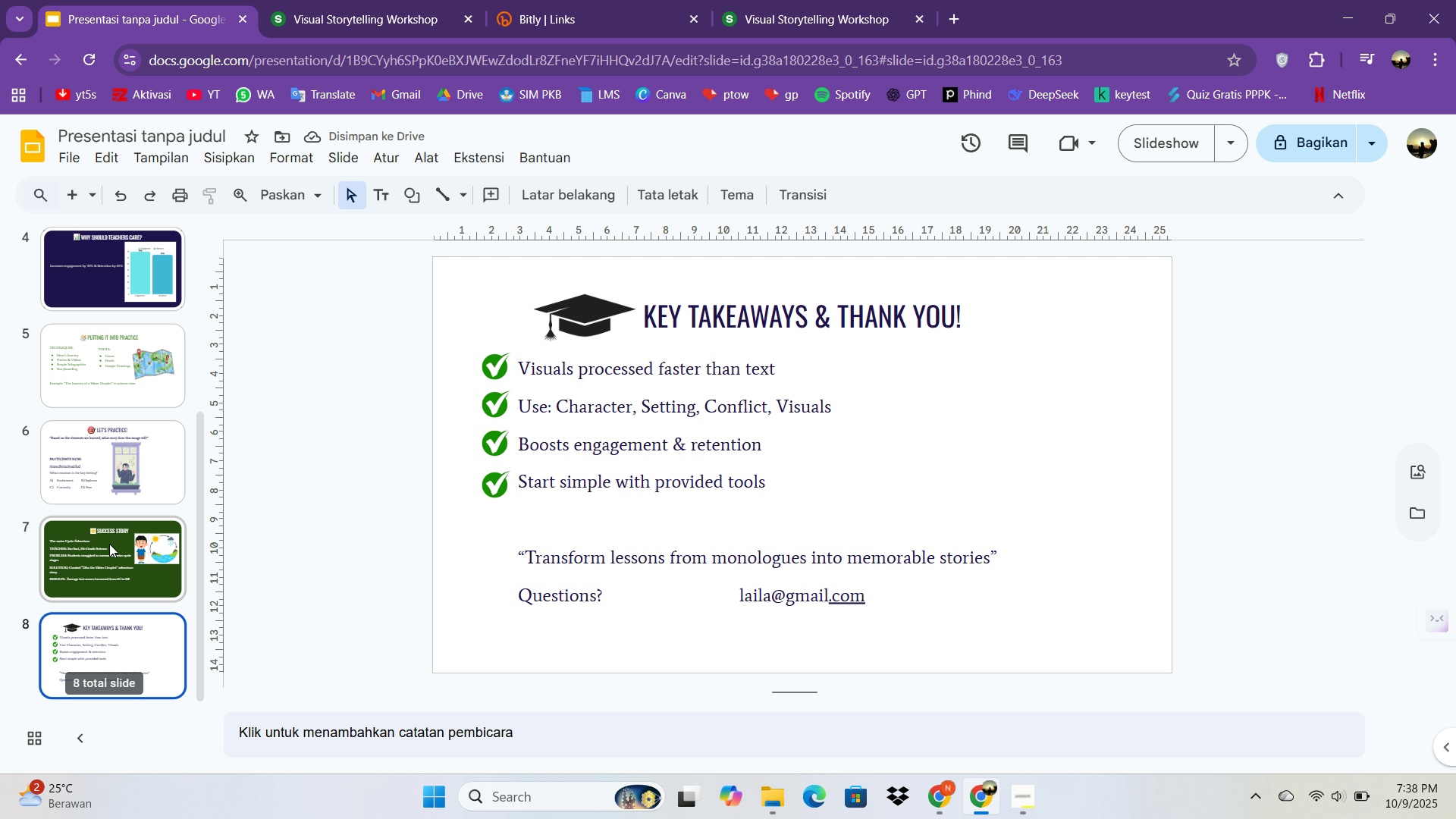 
left_click([109, 544])
 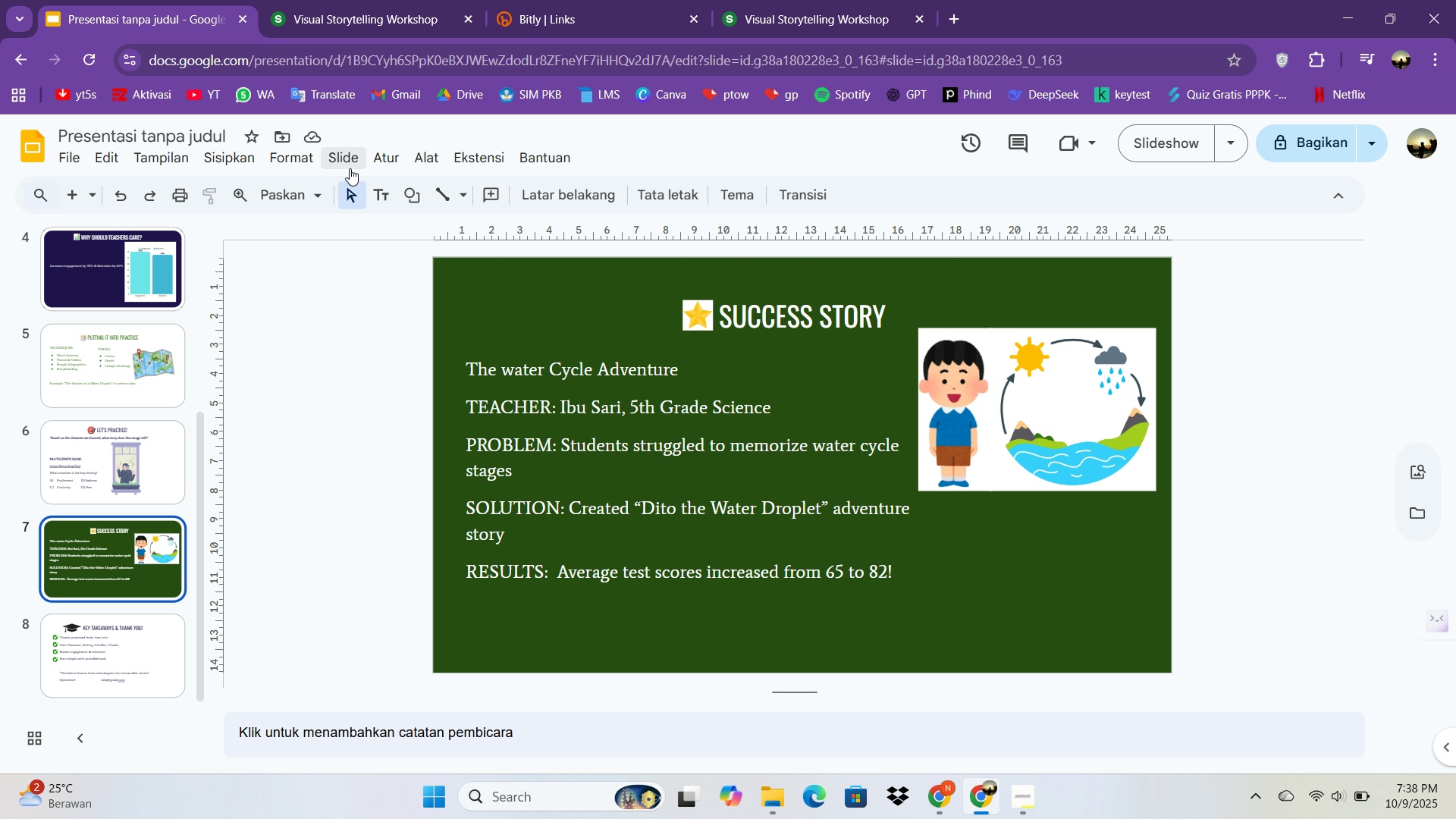 
left_click([446, 268])
 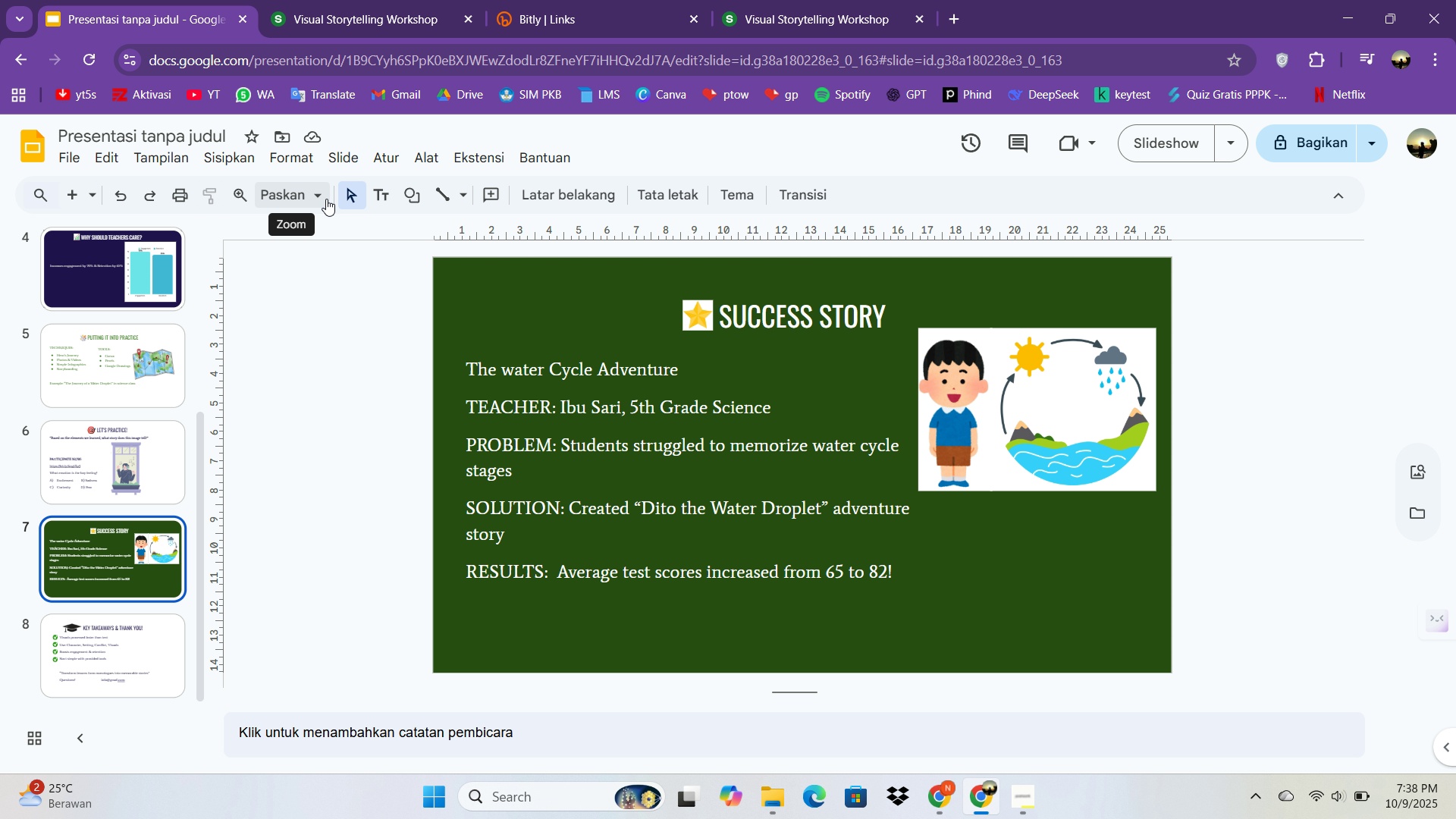 
left_click([356, 159])
 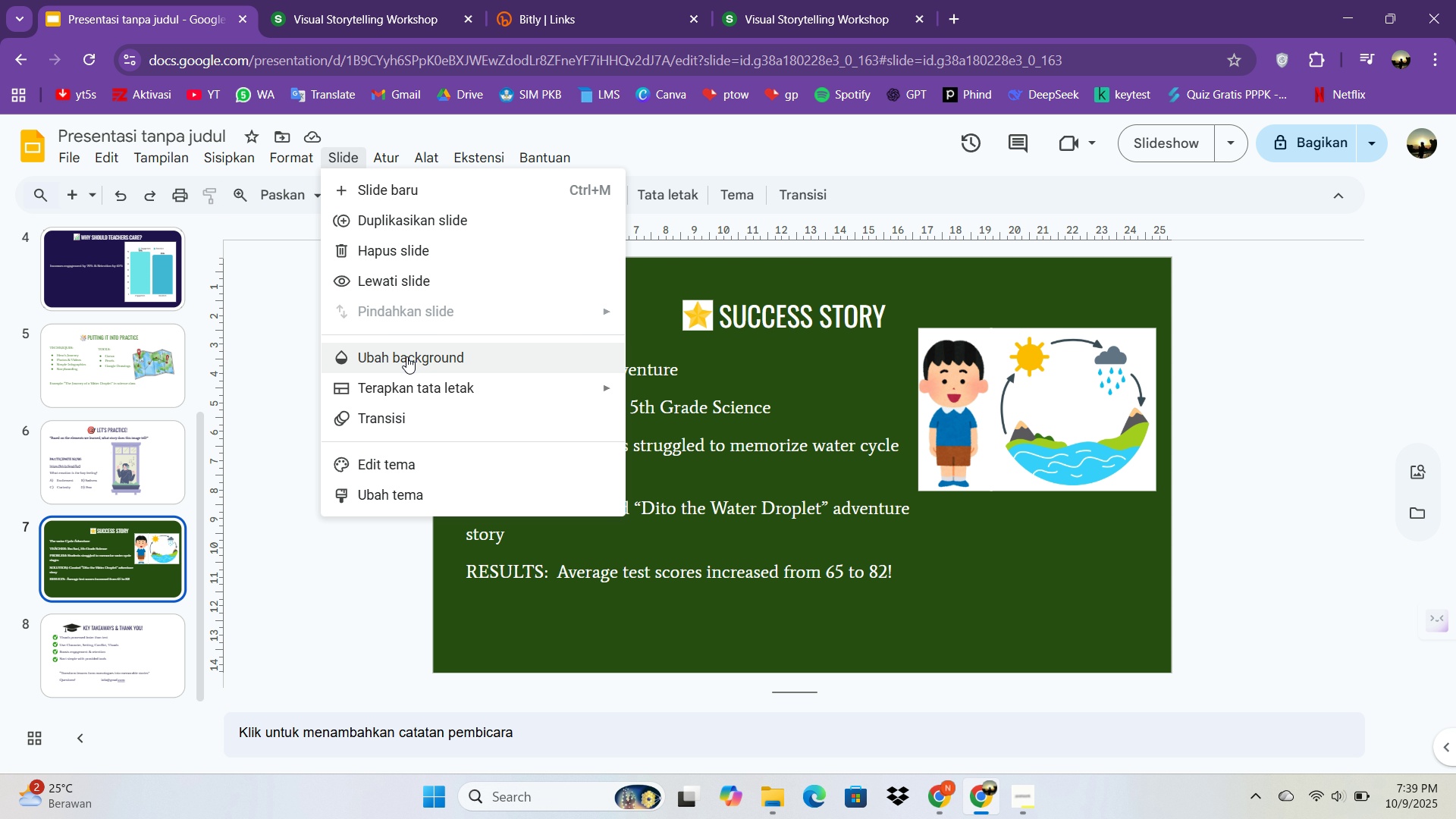 
left_click([406, 356])
 